 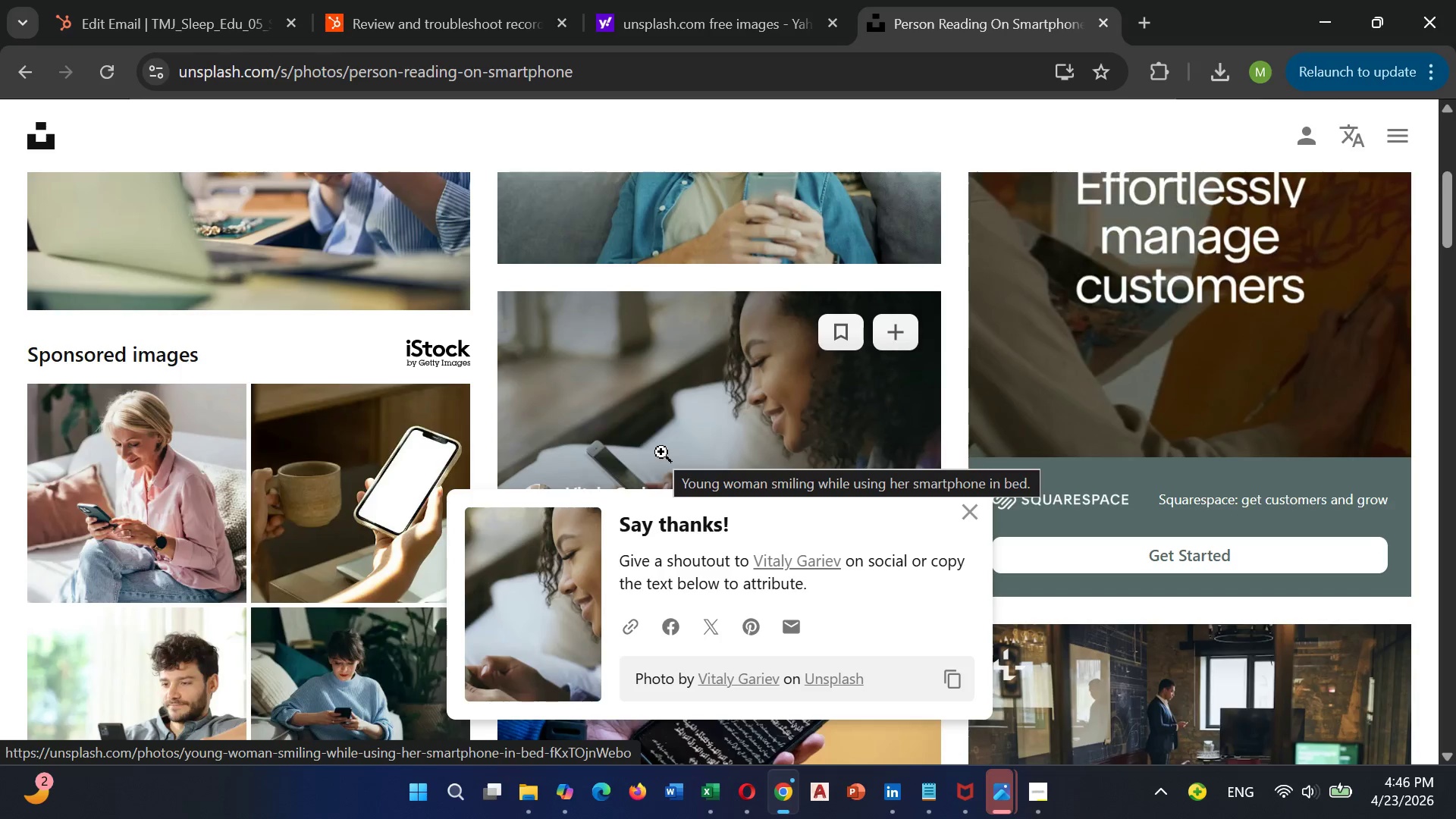 
left_click([247, 27])
 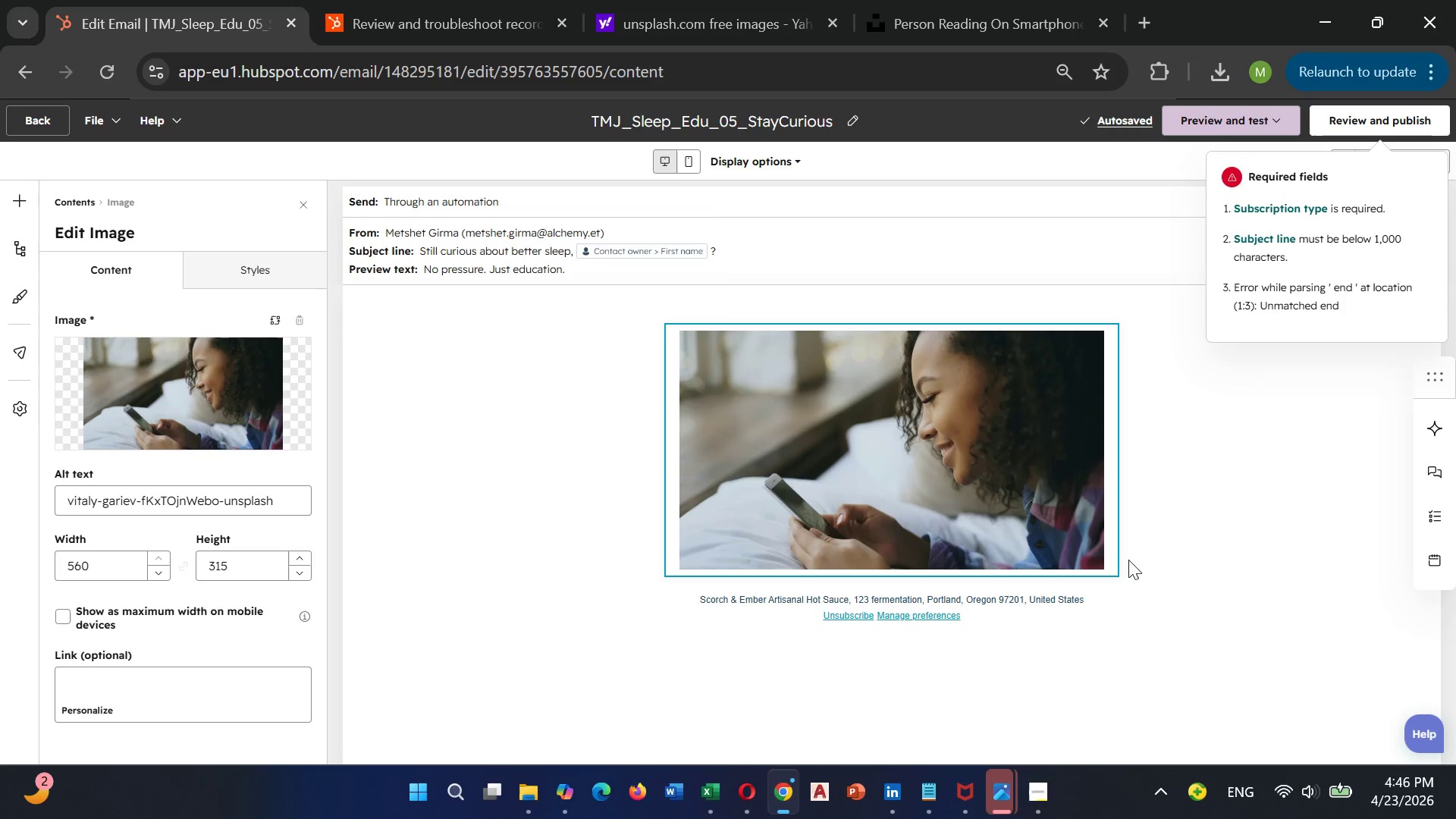 
left_click([1138, 544])
 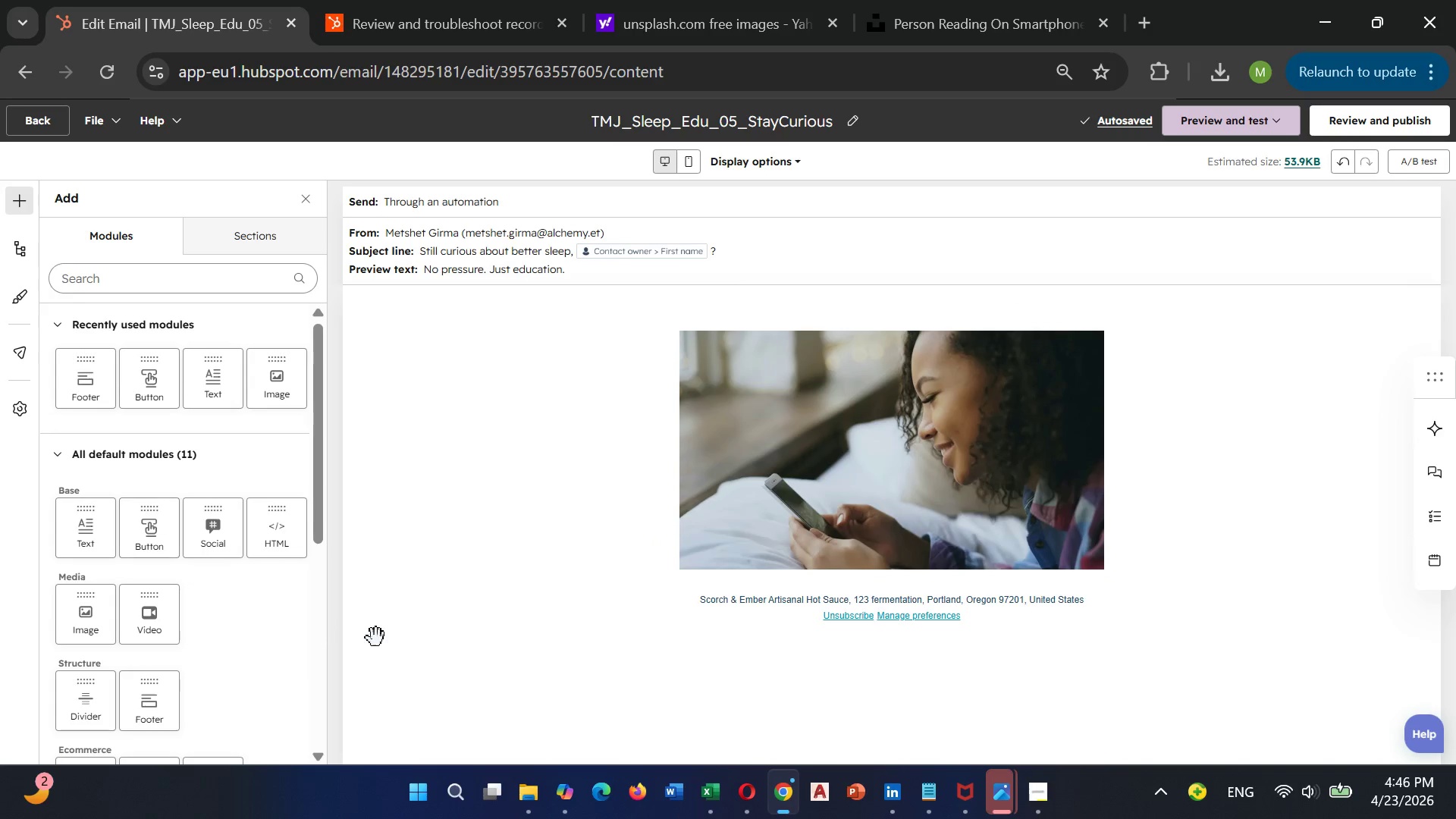 
wait(7.67)
 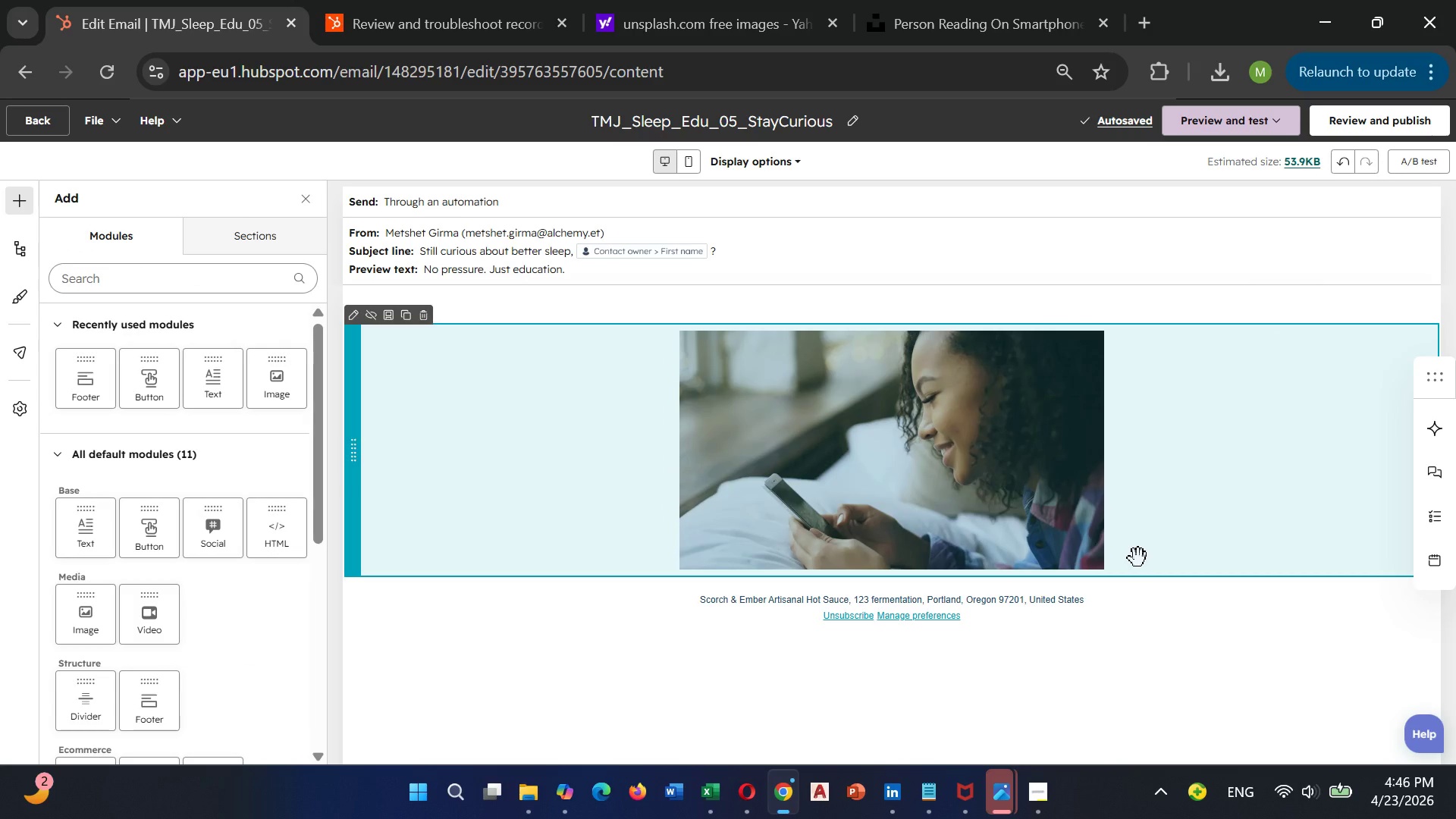 
left_click([216, 385])
 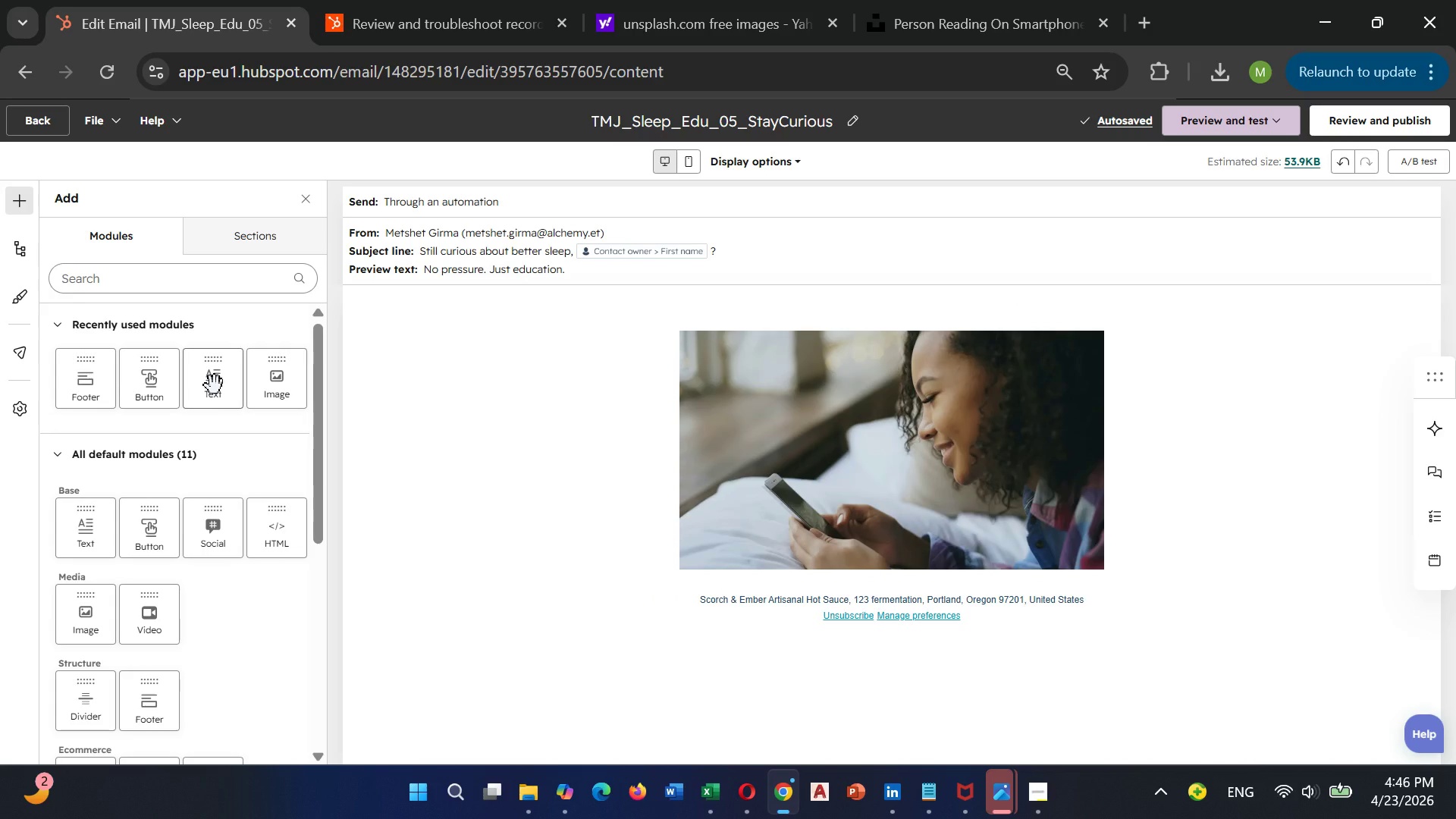 
left_click_drag(start_coordinate=[215, 385], to_coordinate=[863, 588])
 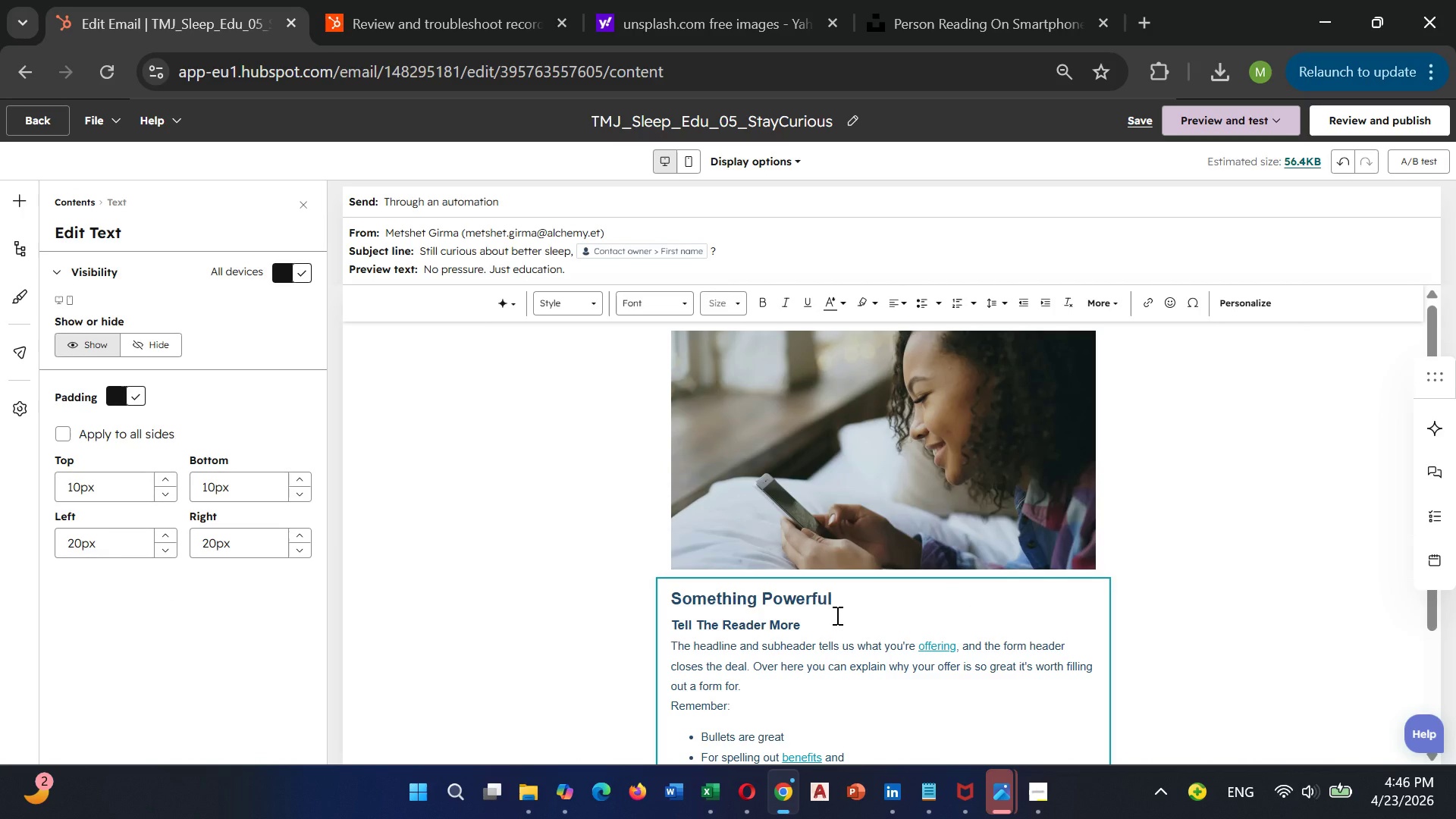 
left_click([823, 659])
 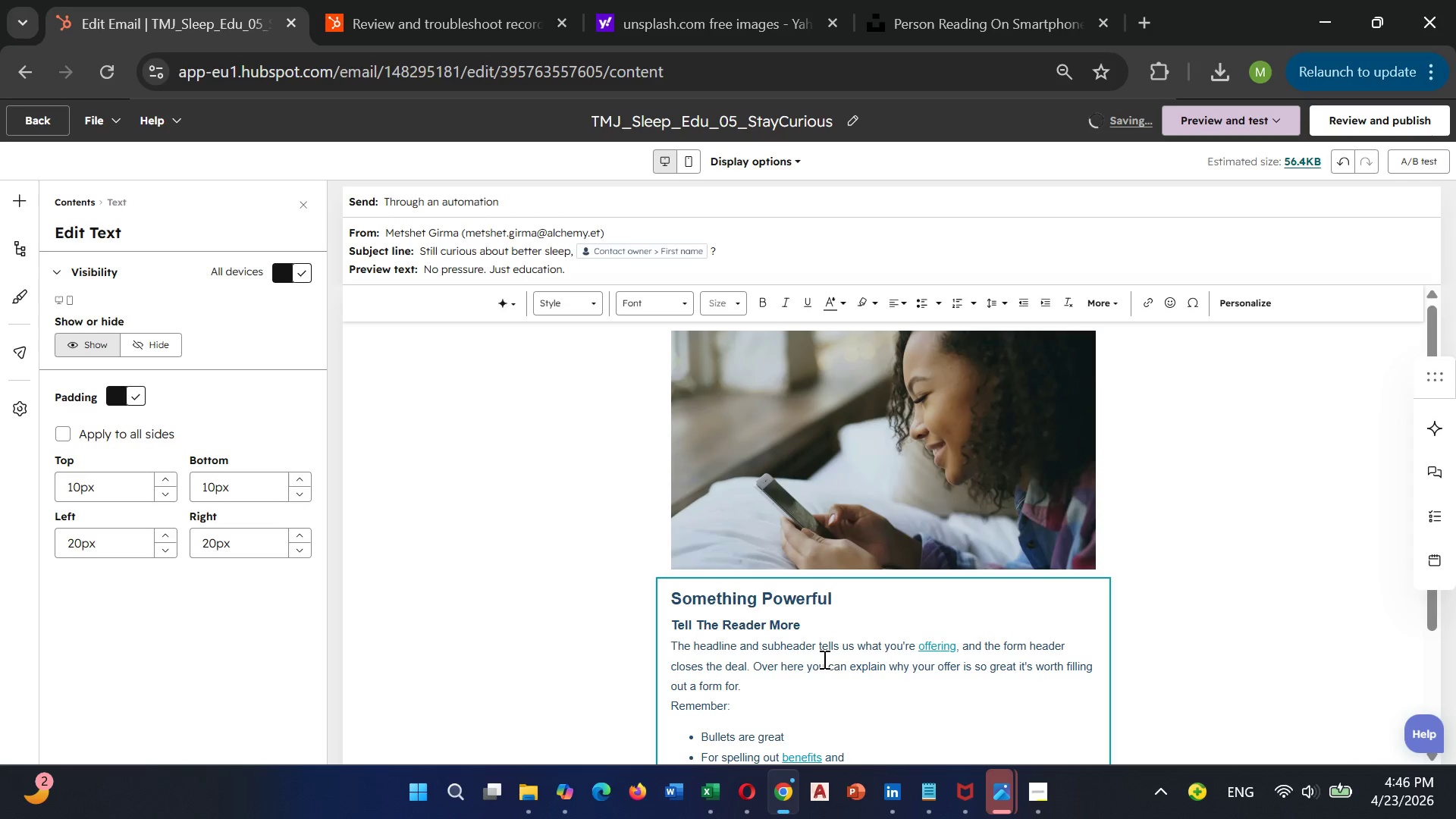 
key(Control+A)
 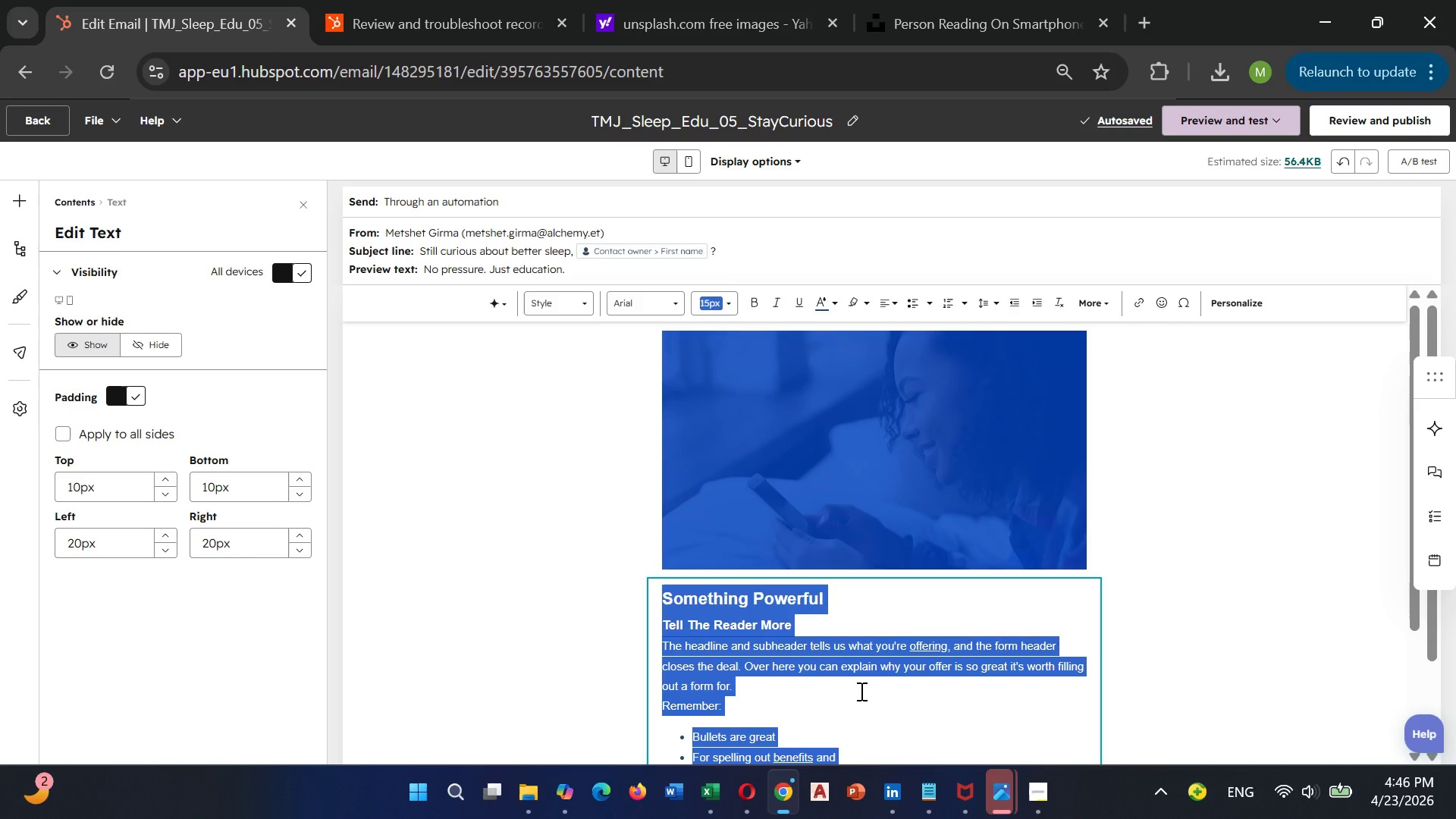 
left_click([855, 689])
 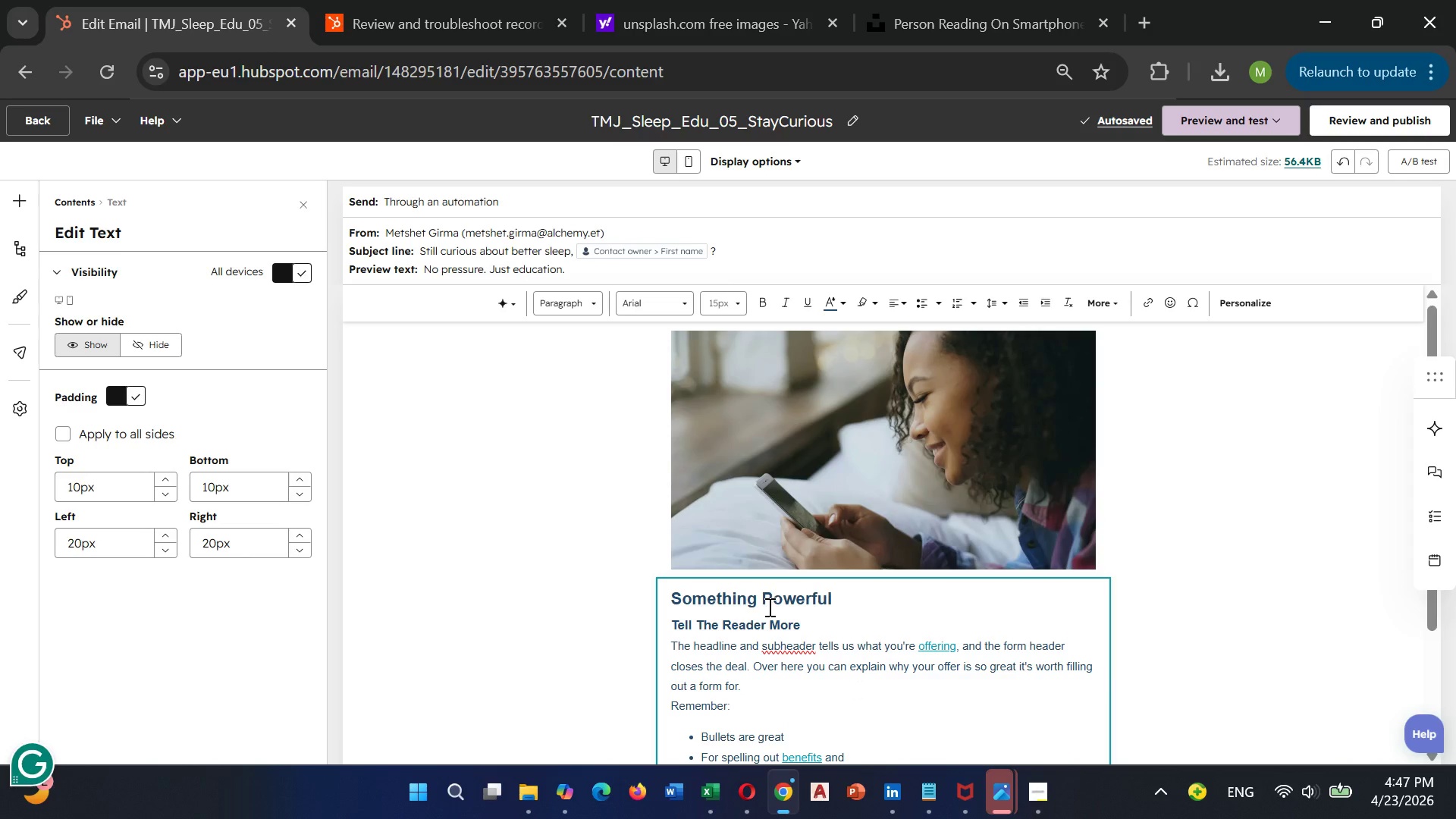 
left_click([768, 607])
 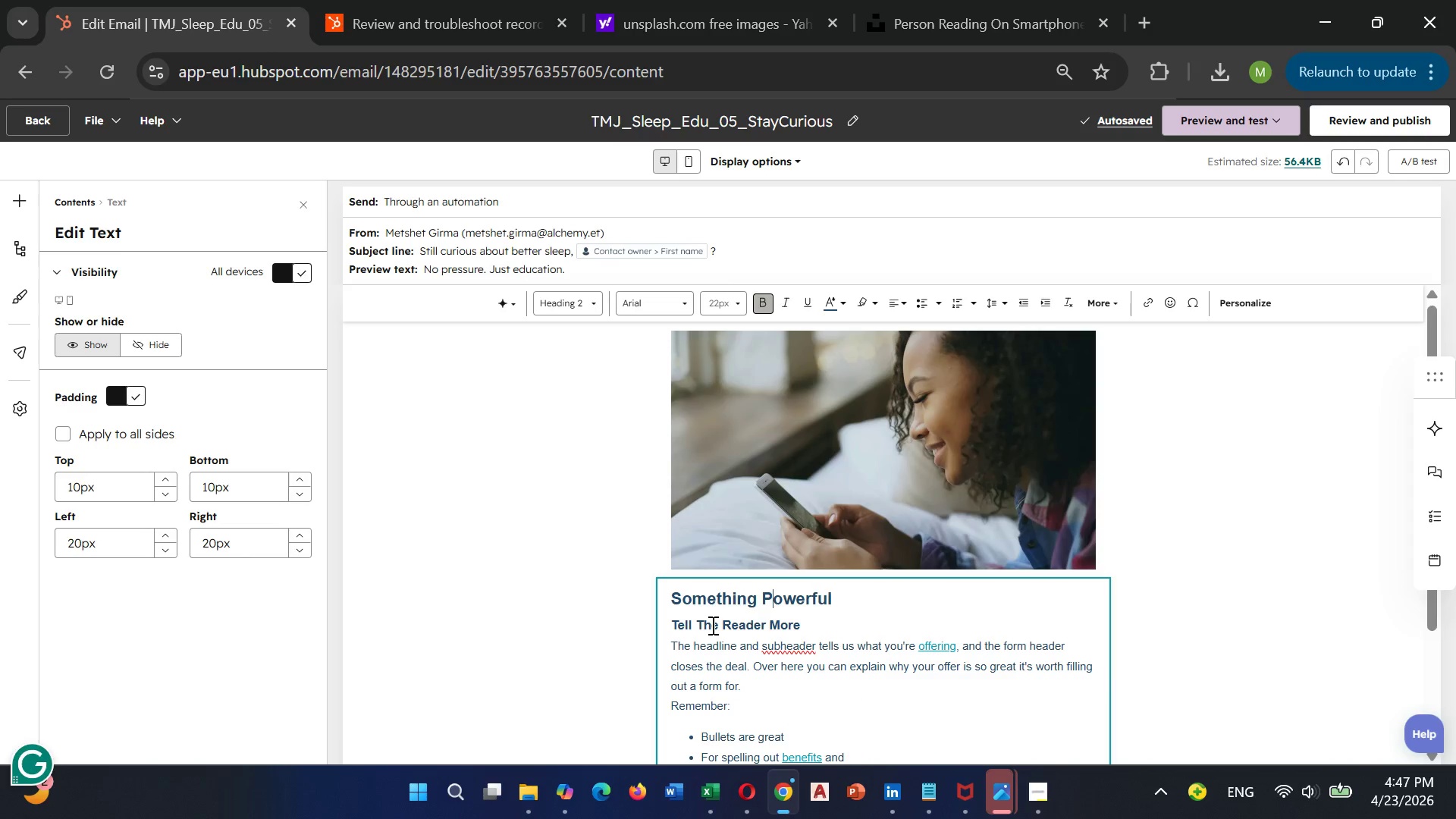 
left_click([711, 625])
 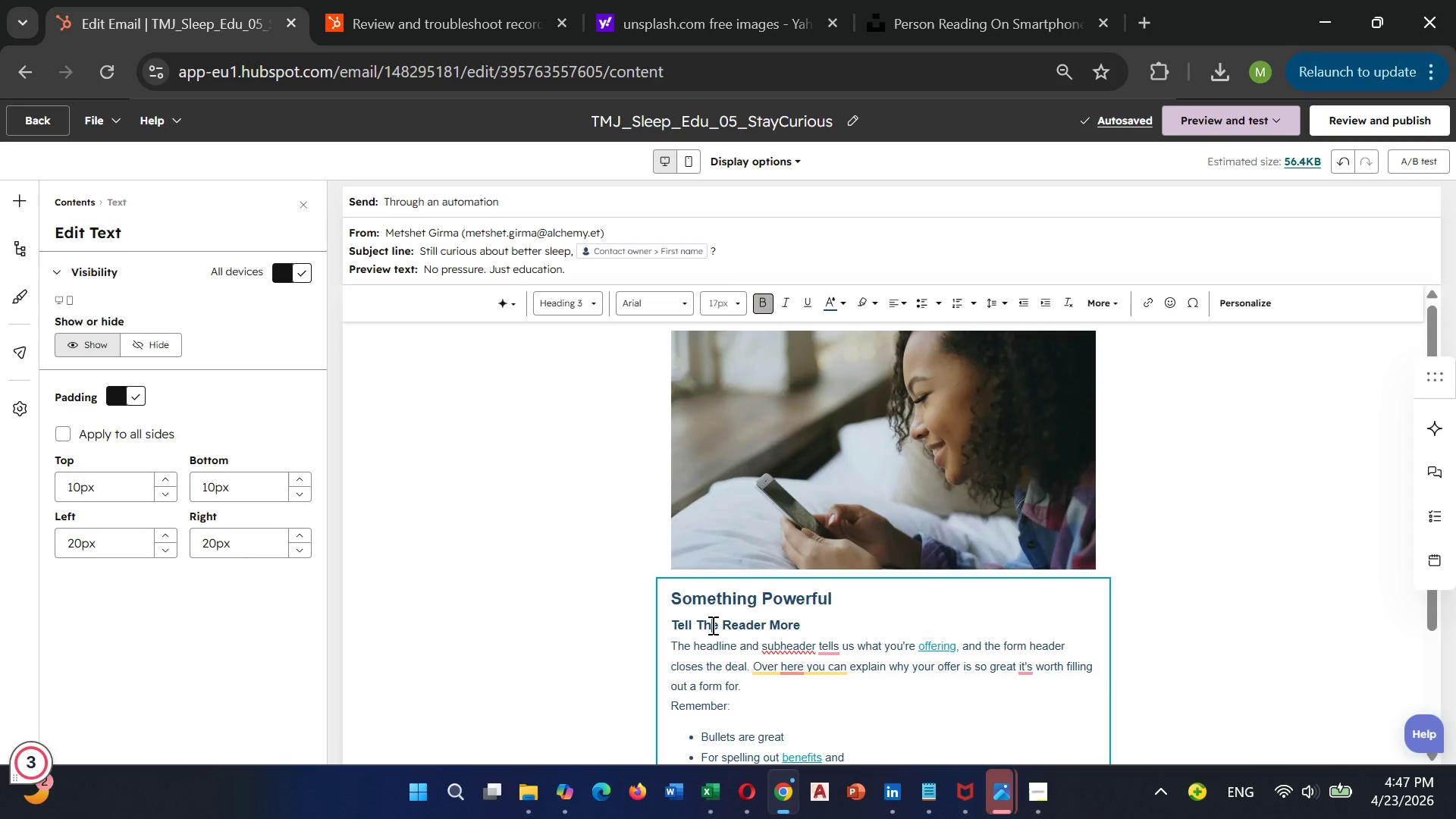 
key(Control+A)
 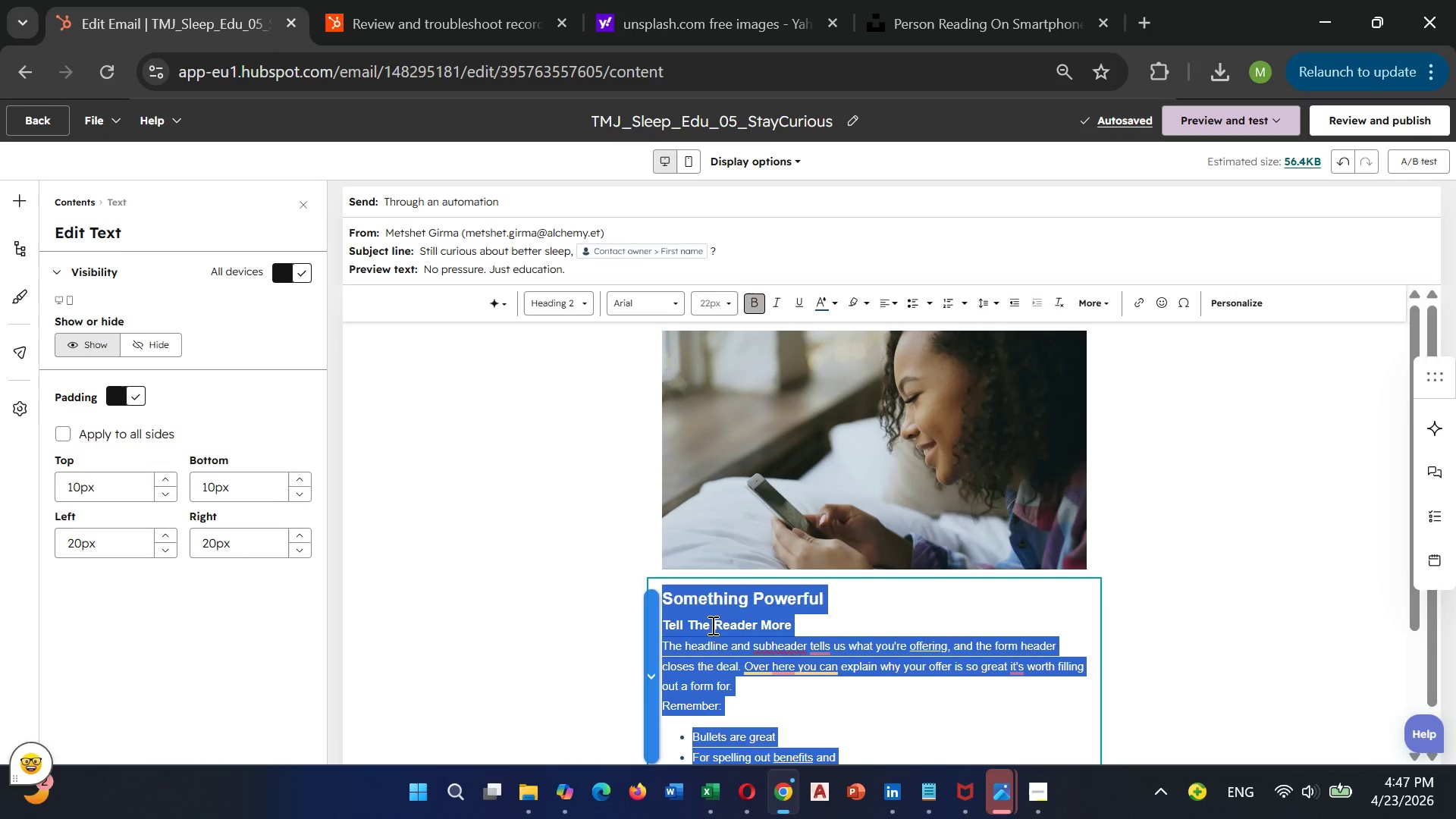 
key(Backspace)
 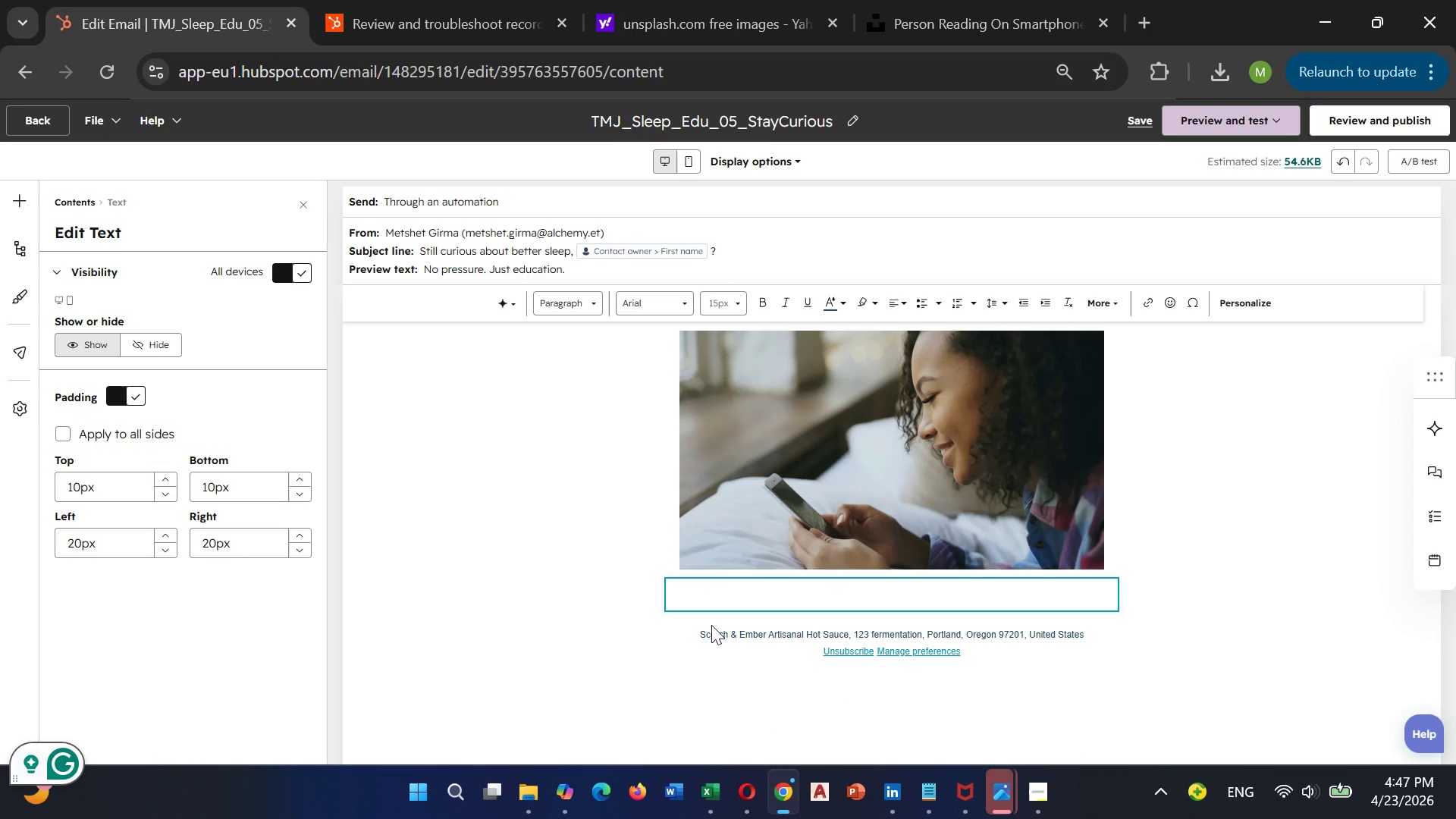 
key(Space)
 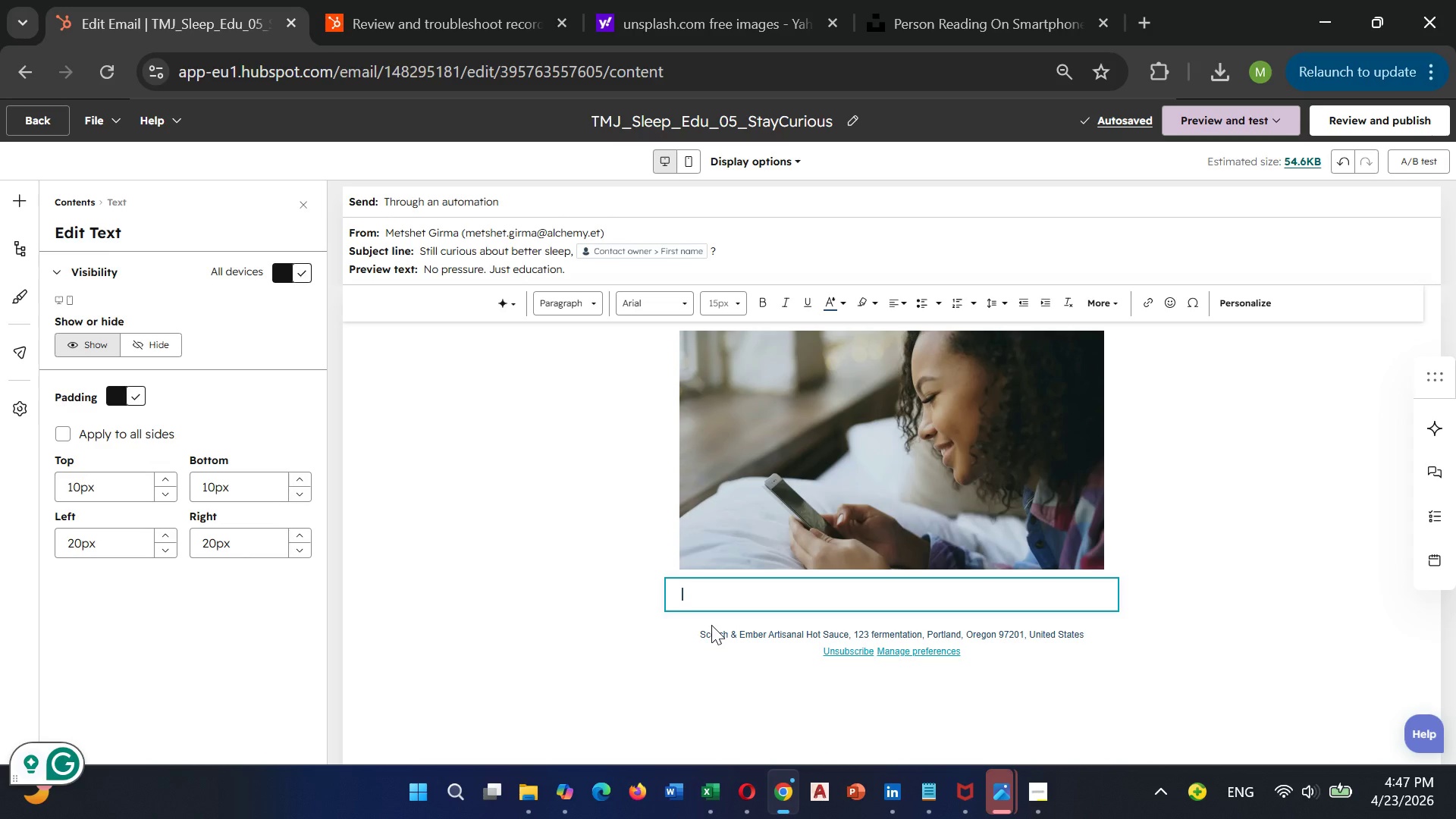 
key(Space)
 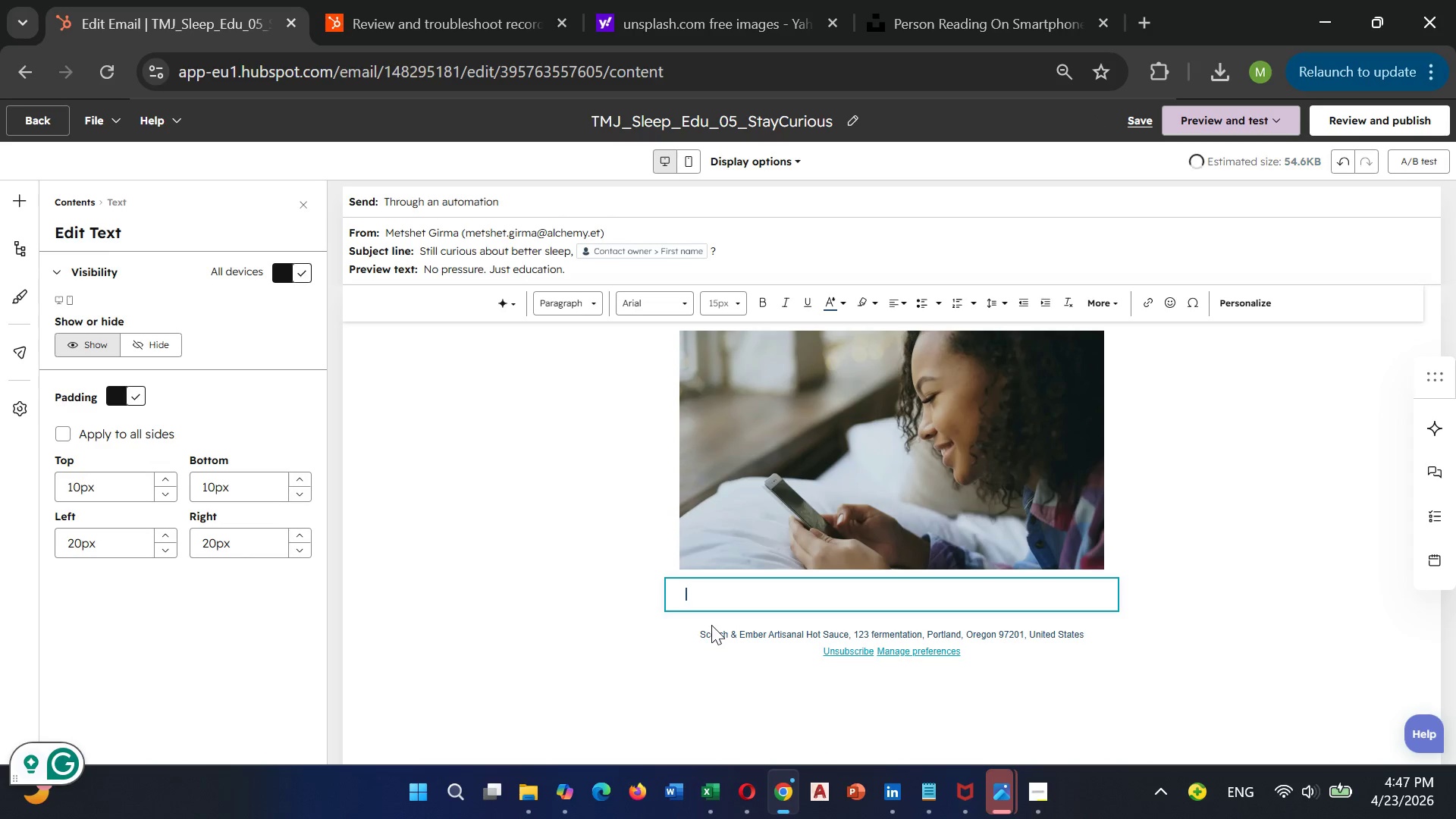 
hold_key(key=Space, duration=0.78)
 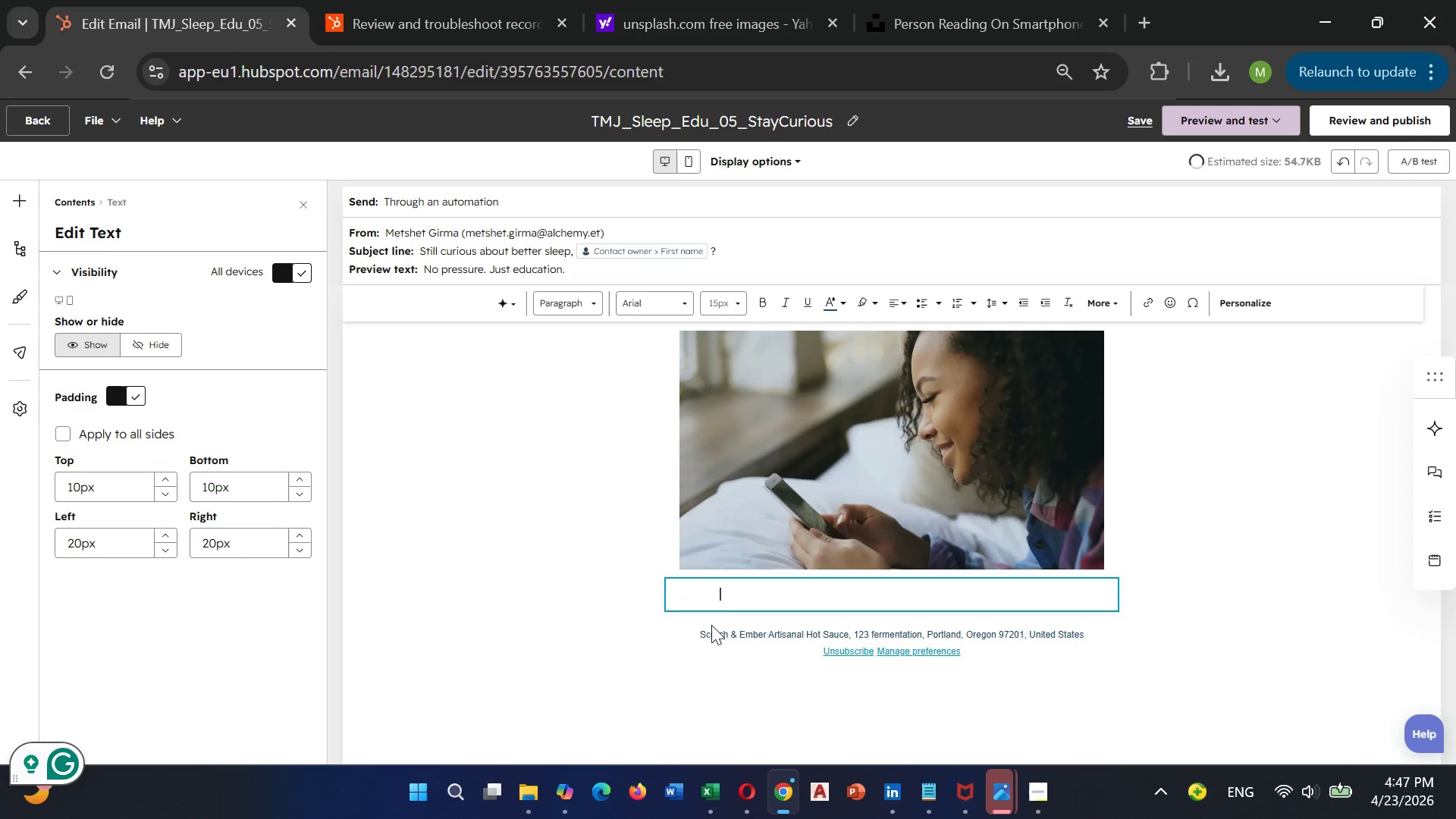 
hold_key(key=Space, duration=0.66)
 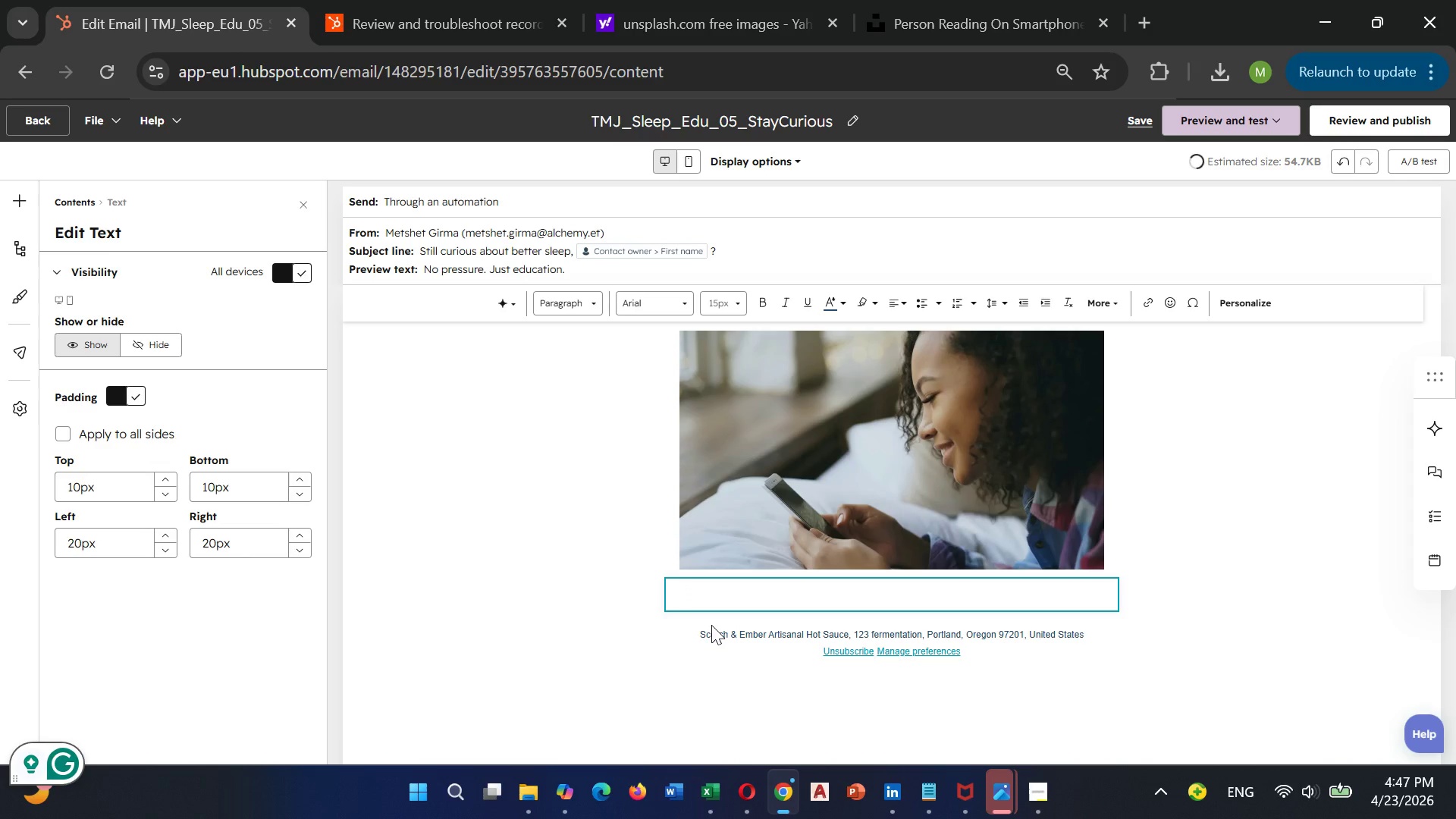 
hold_key(key=Space, duration=6.3)
 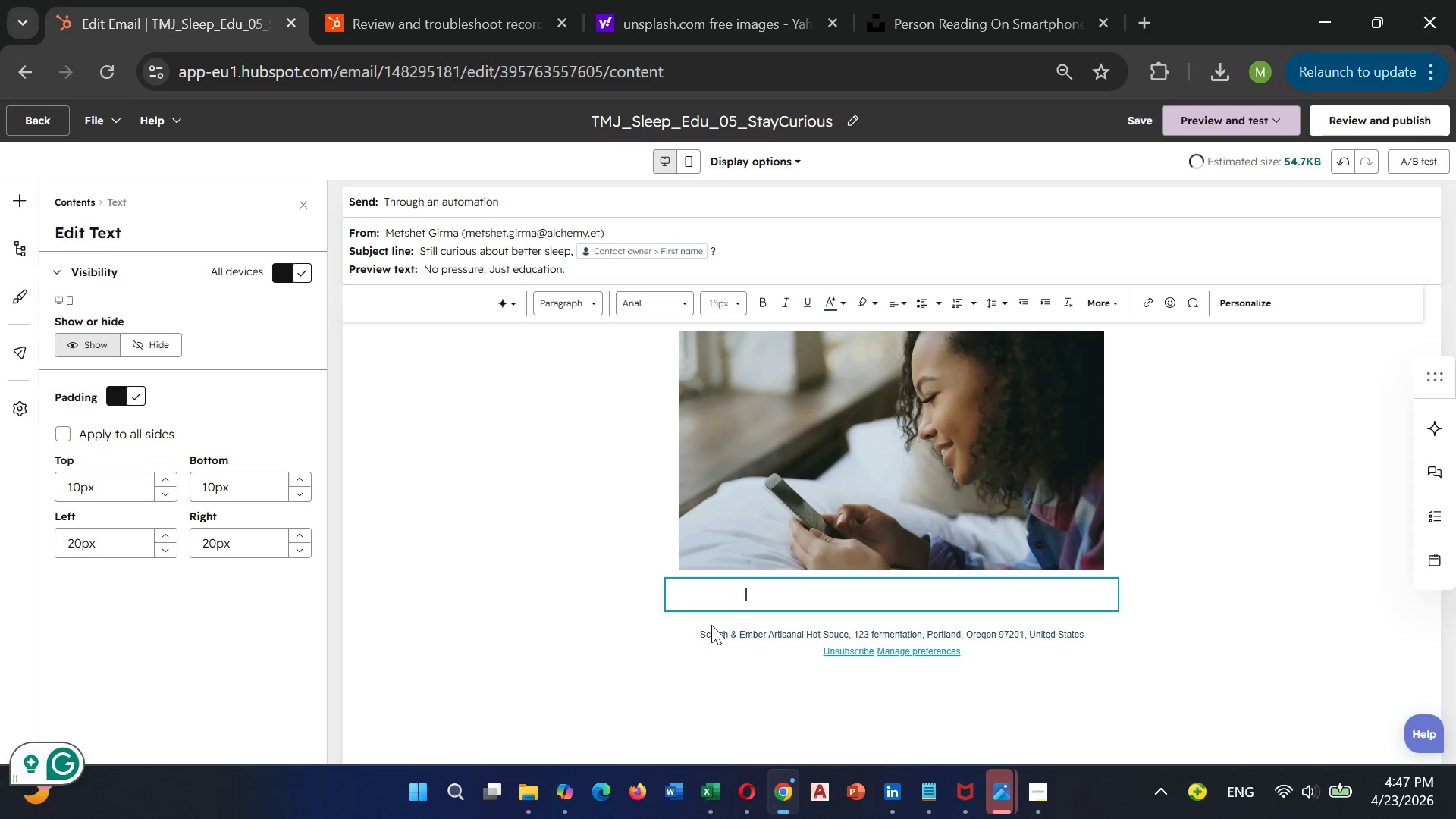 
type(   No)
key(Backspace)
key(Backspace)
type( No pressure )
key(Backspace)
type(.just relax)
 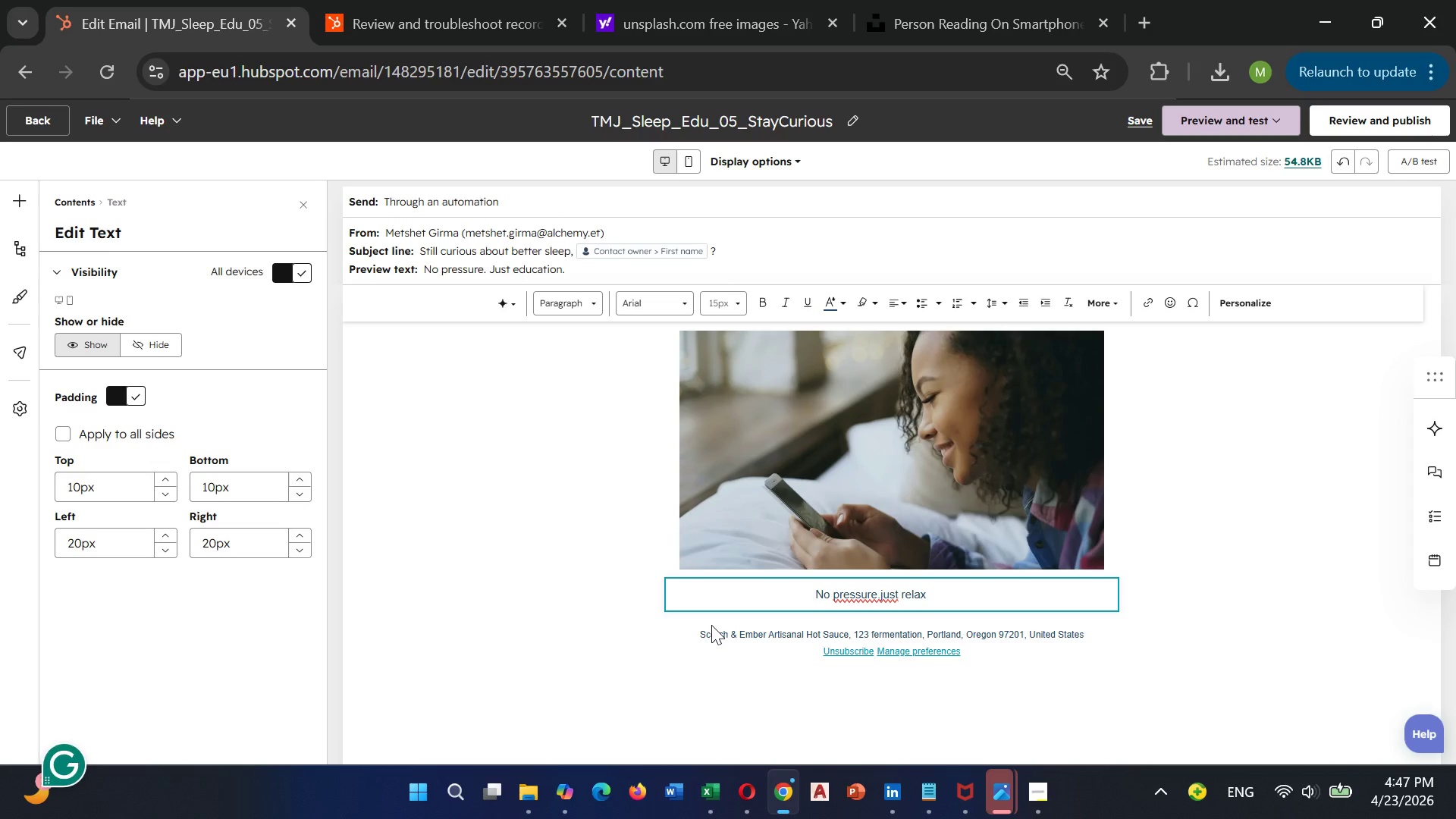 
left_click([883, 596])
 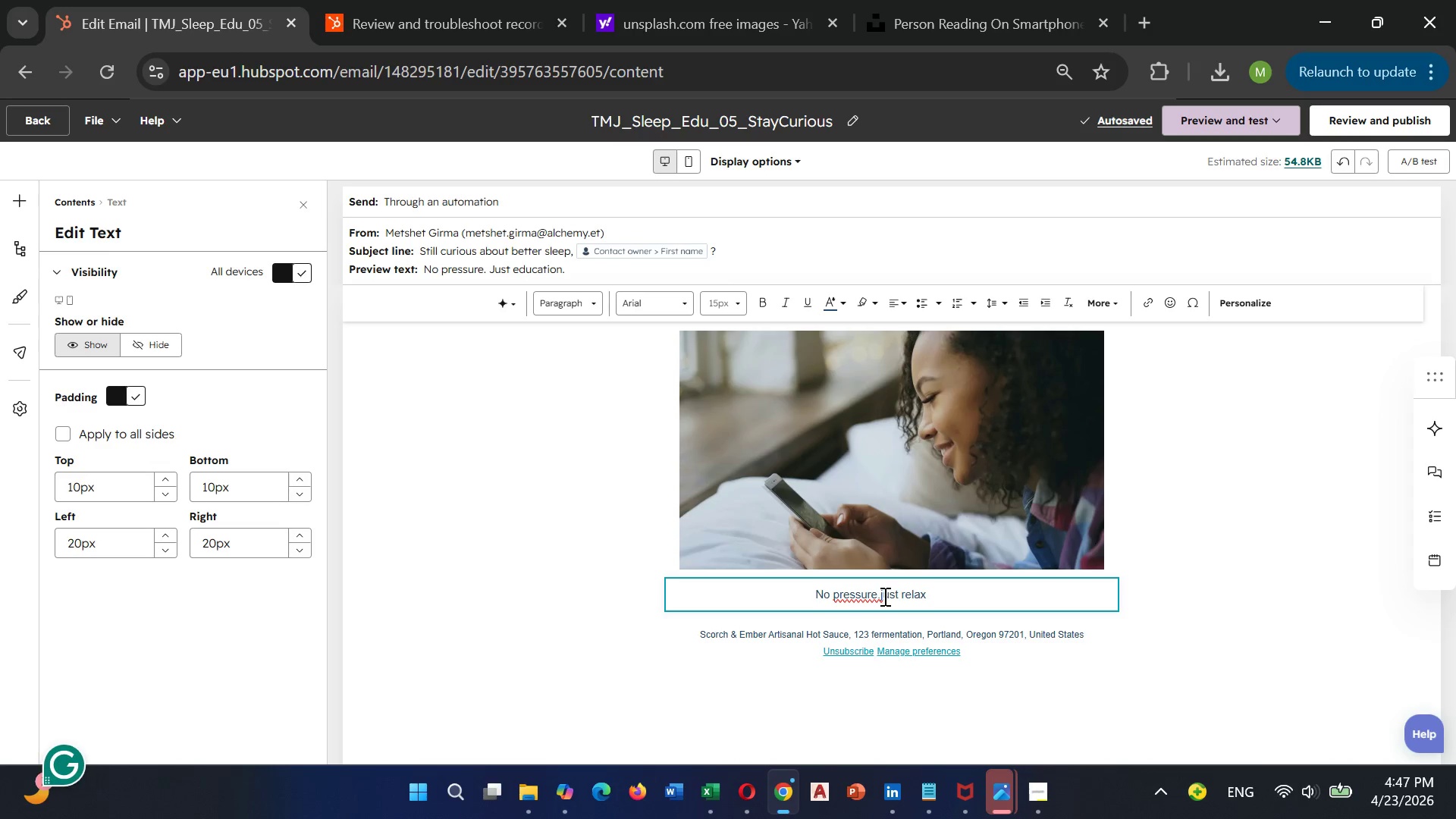 
key(Backspace)
 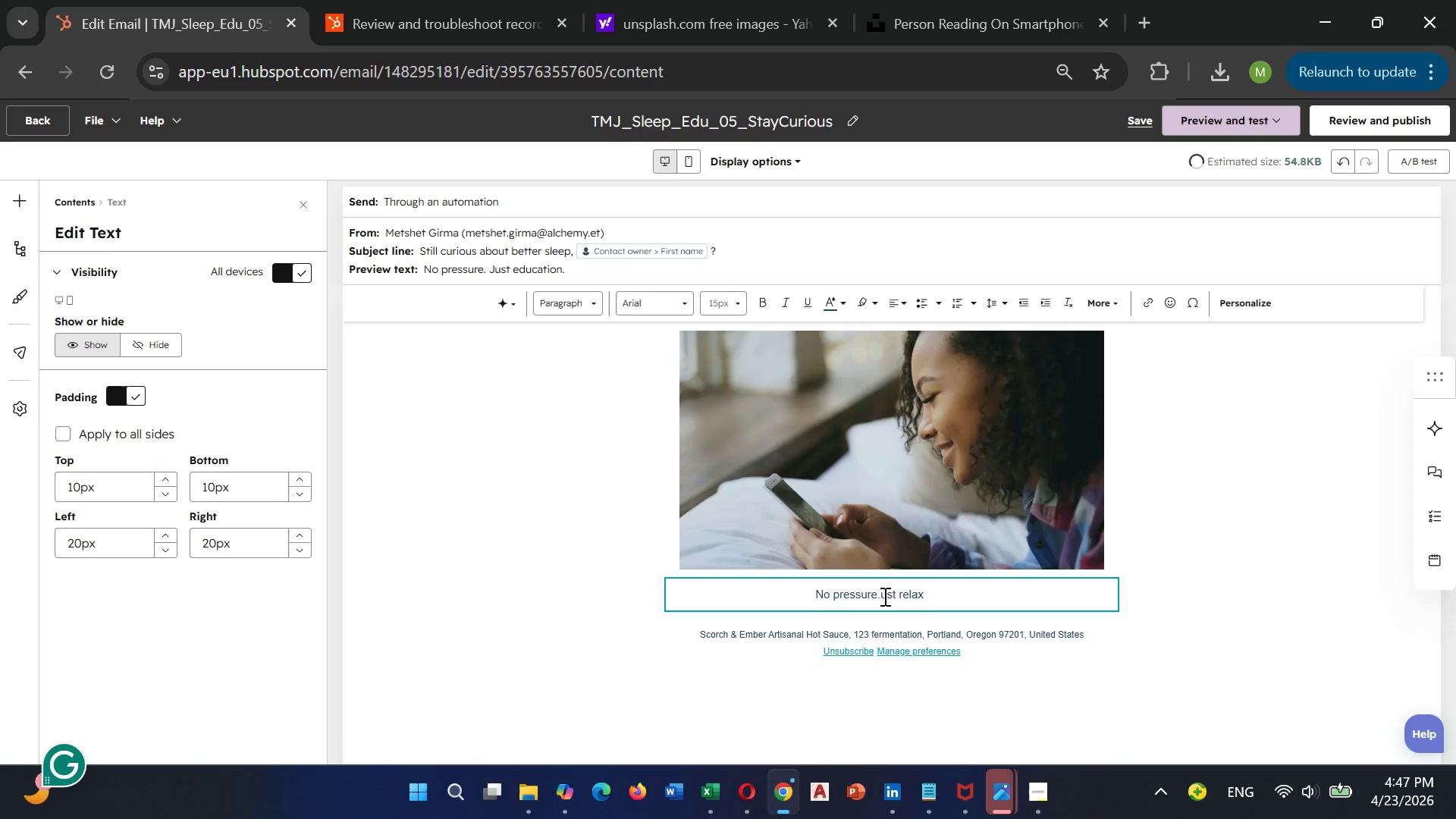 
key(Shift+ShiftLeft)
 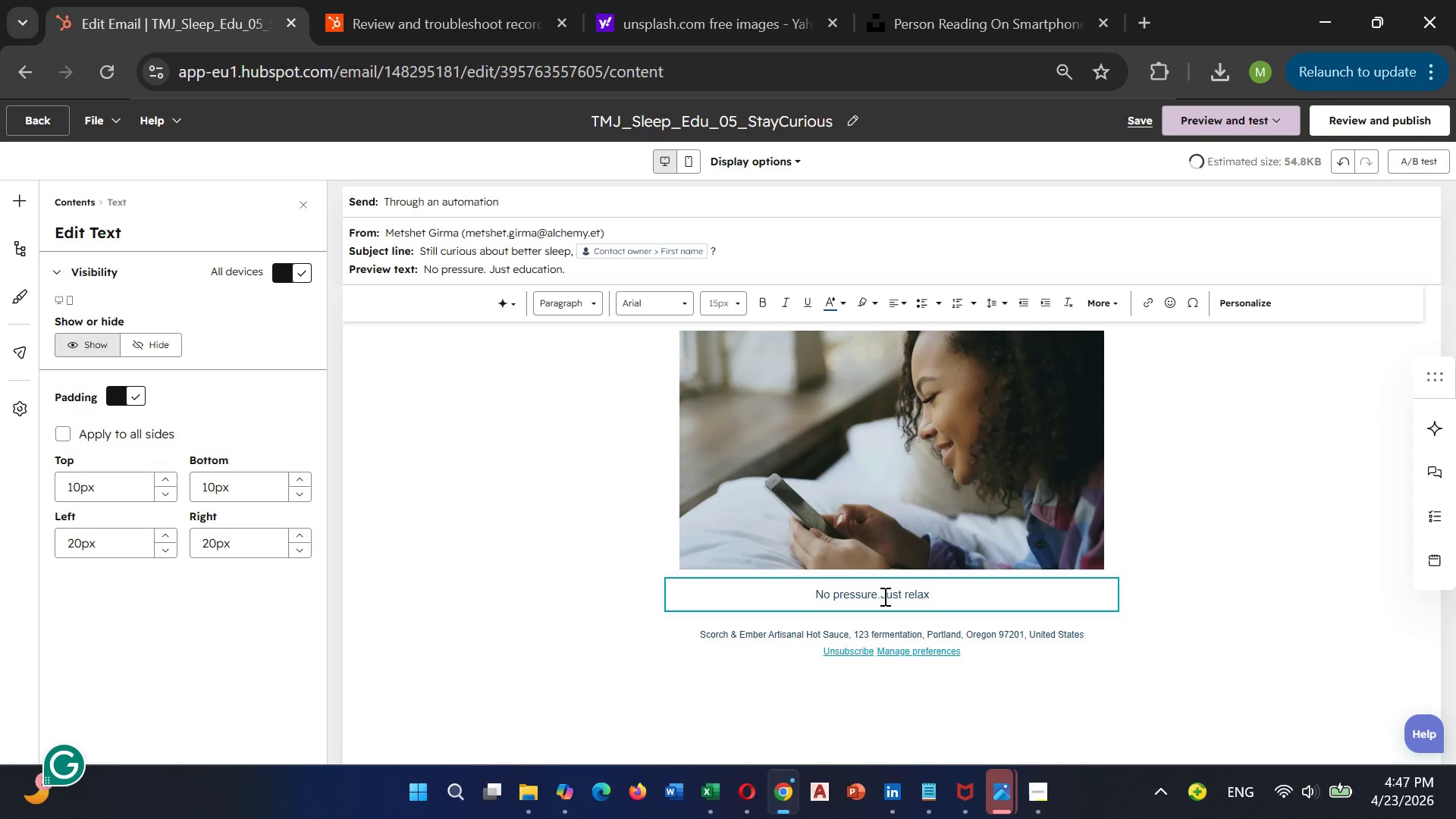 
key(Shift+J)
 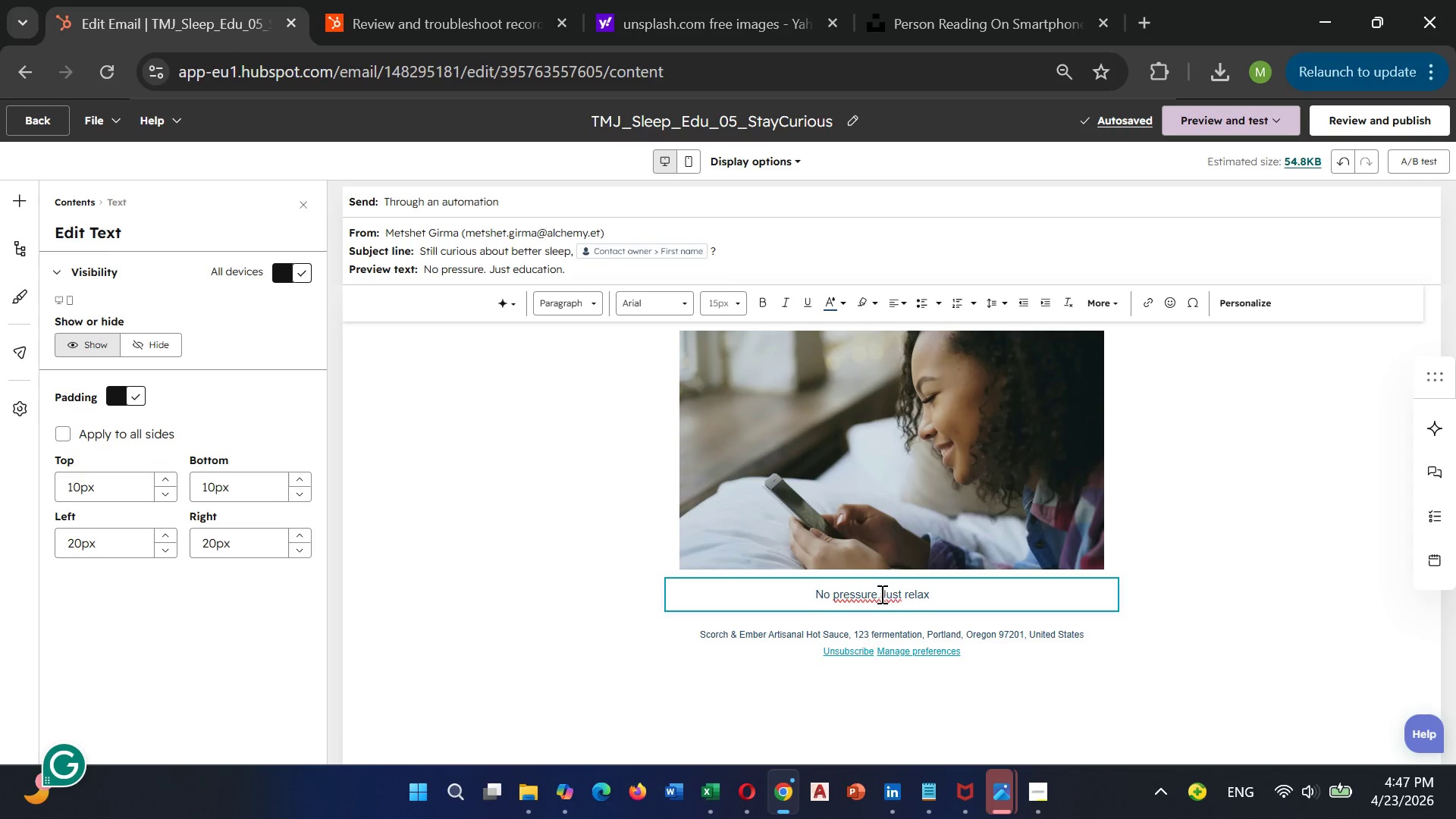 
wait(5.31)
 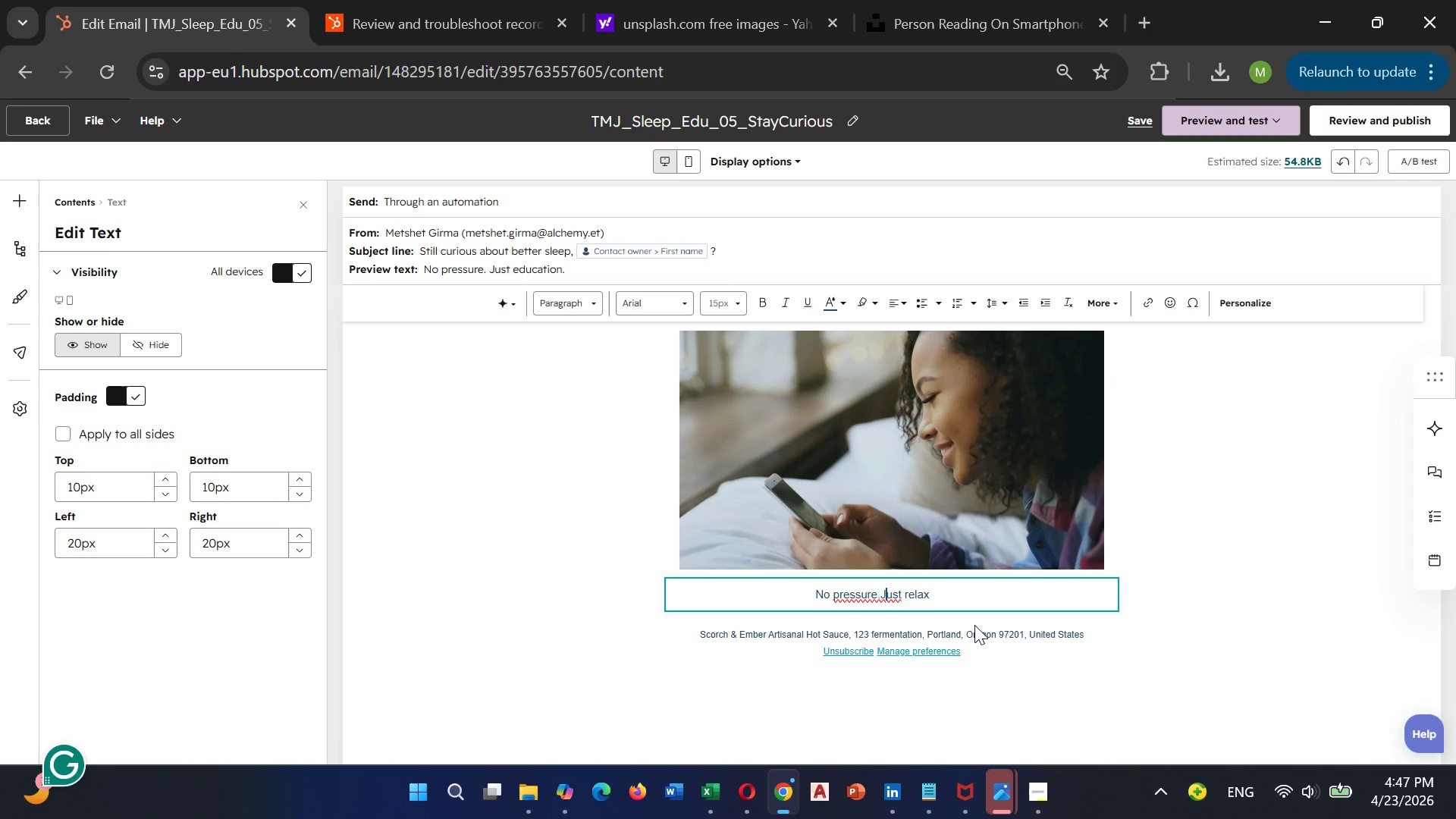 
left_click([605, 559])
 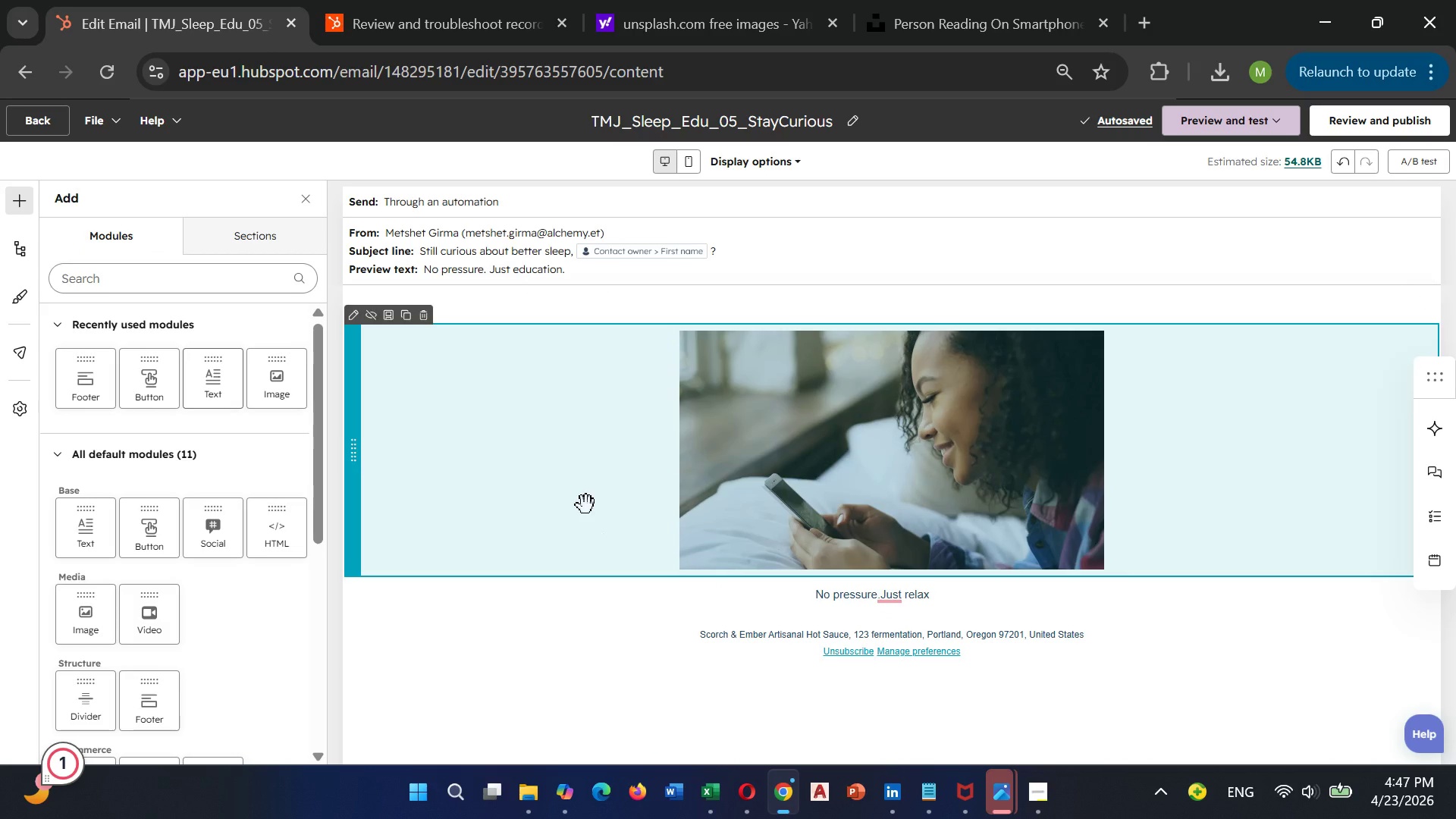 
left_click_drag(start_coordinate=[219, 384], to_coordinate=[904, 622])
 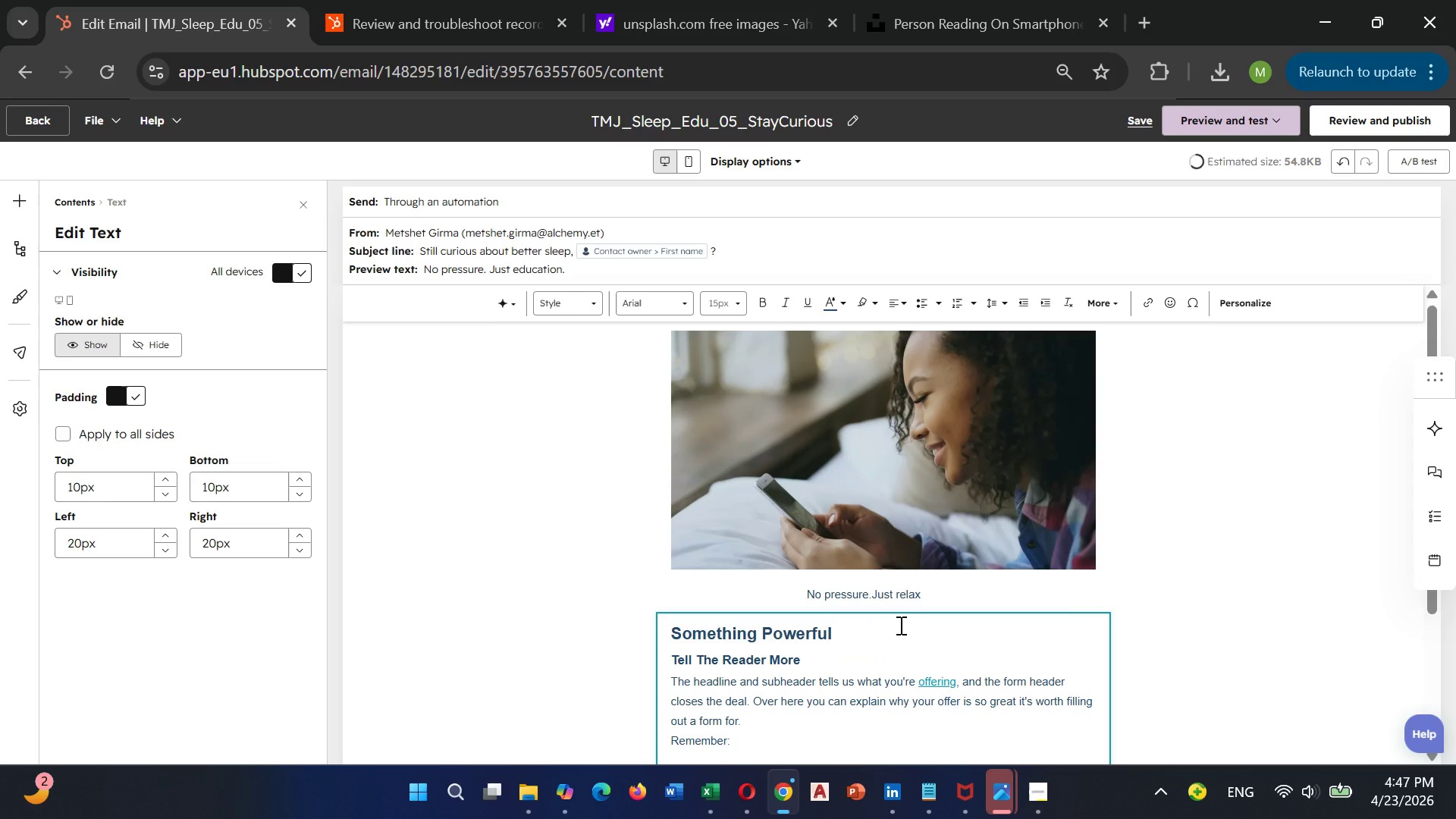 
scroll: coordinate [899, 625], scroll_direction: down, amount: 2.0
 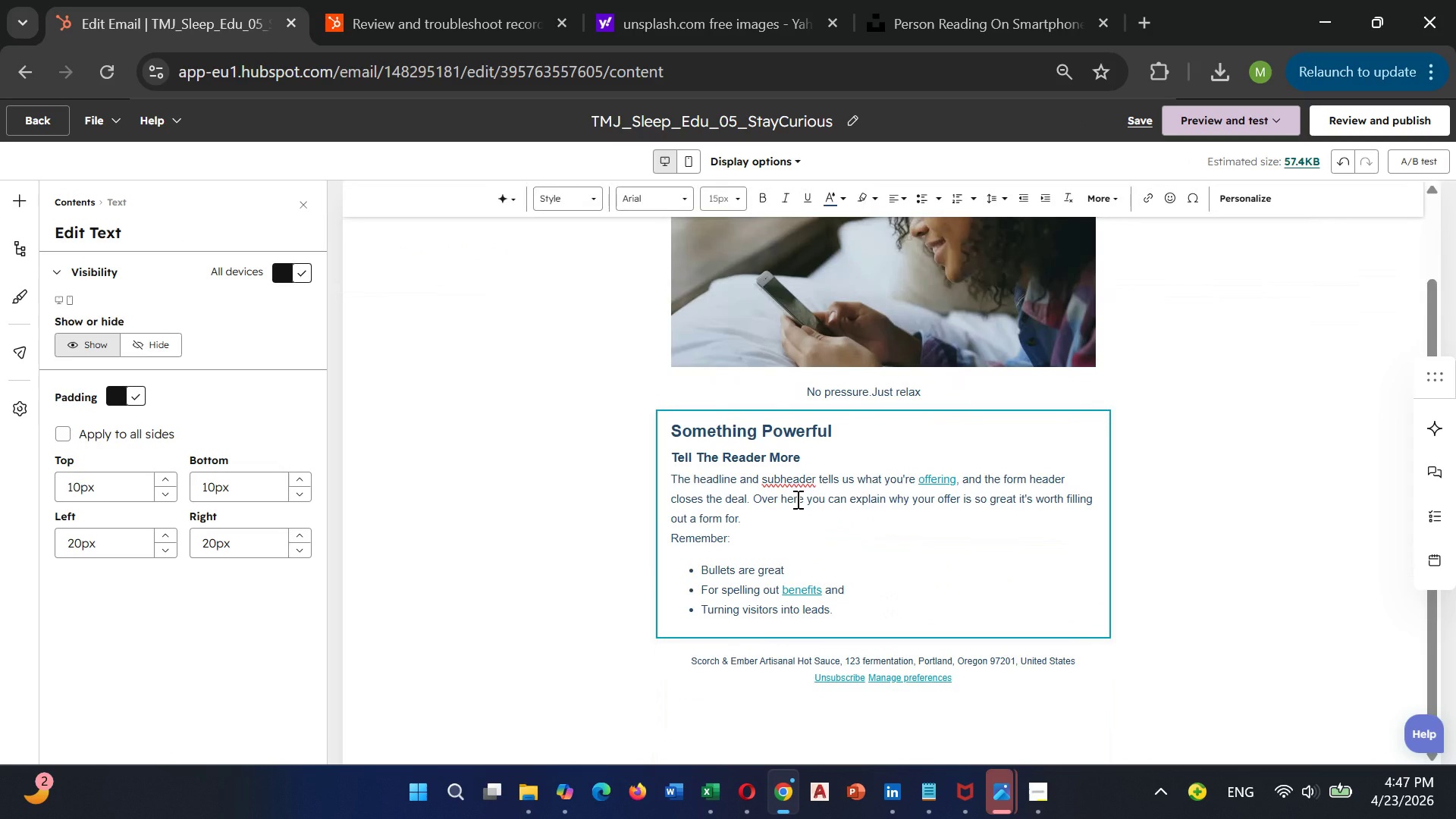 
left_click([796, 499])
 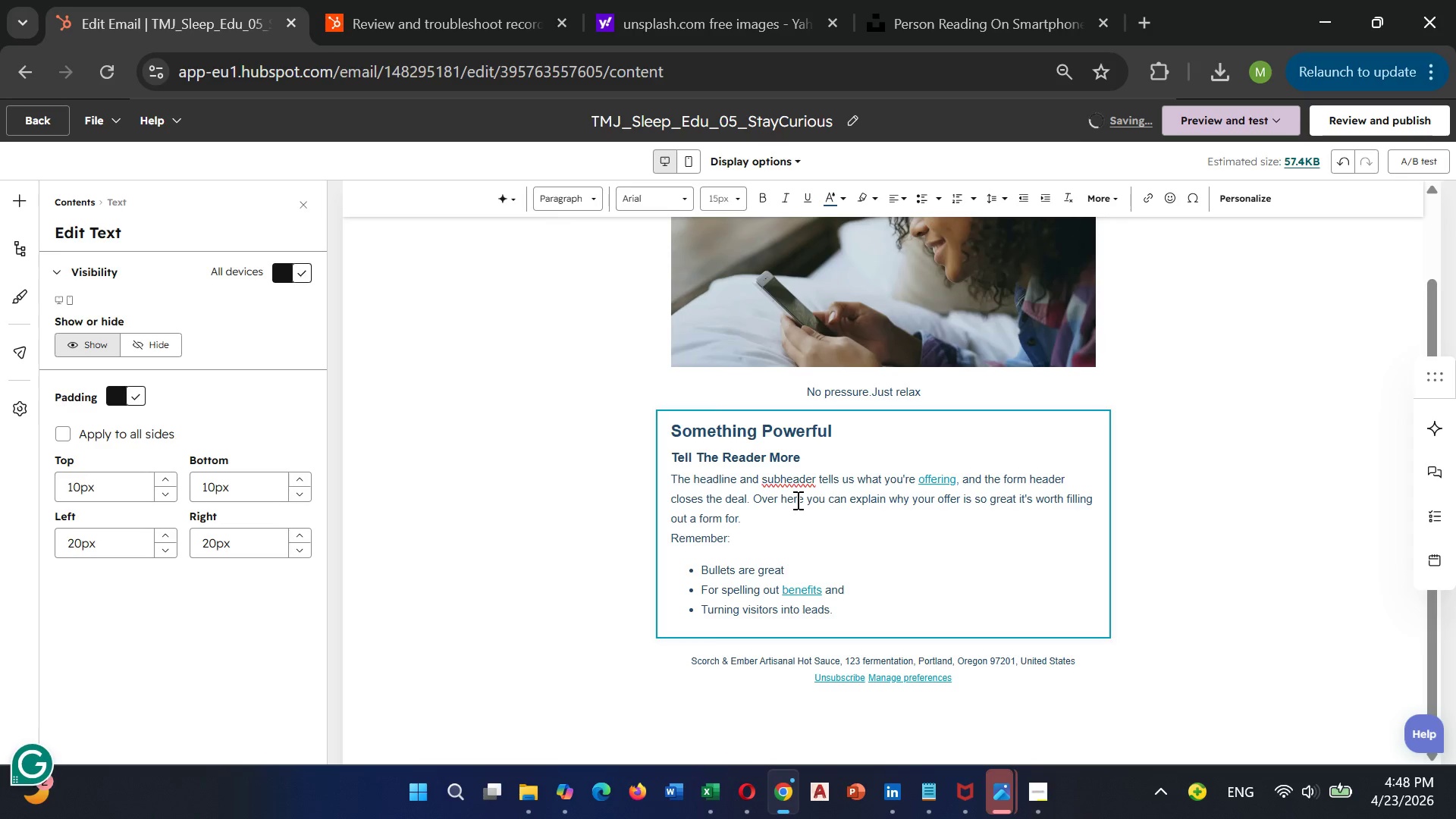 
key(Control+A)
 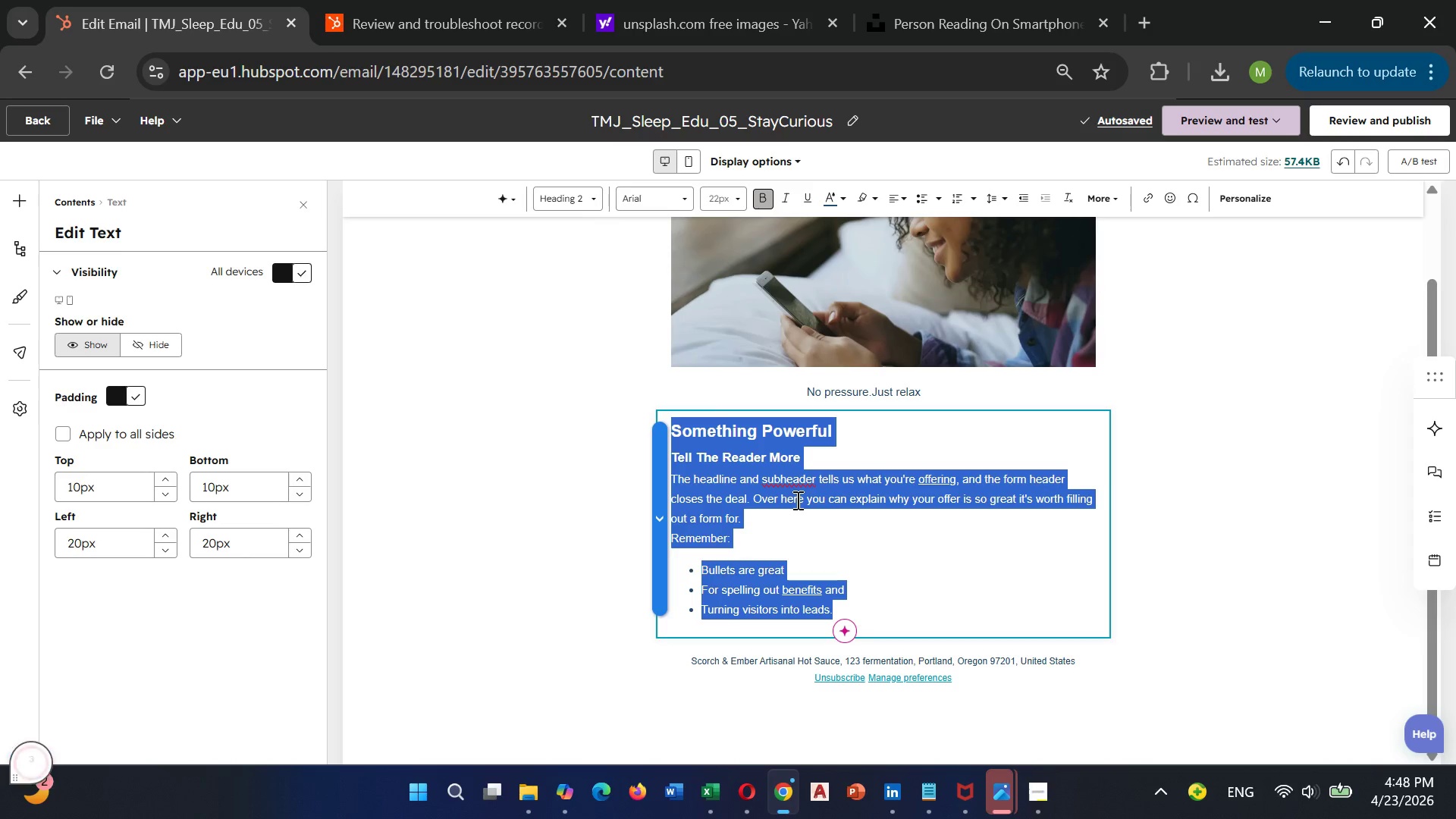 
key(Backspace)
 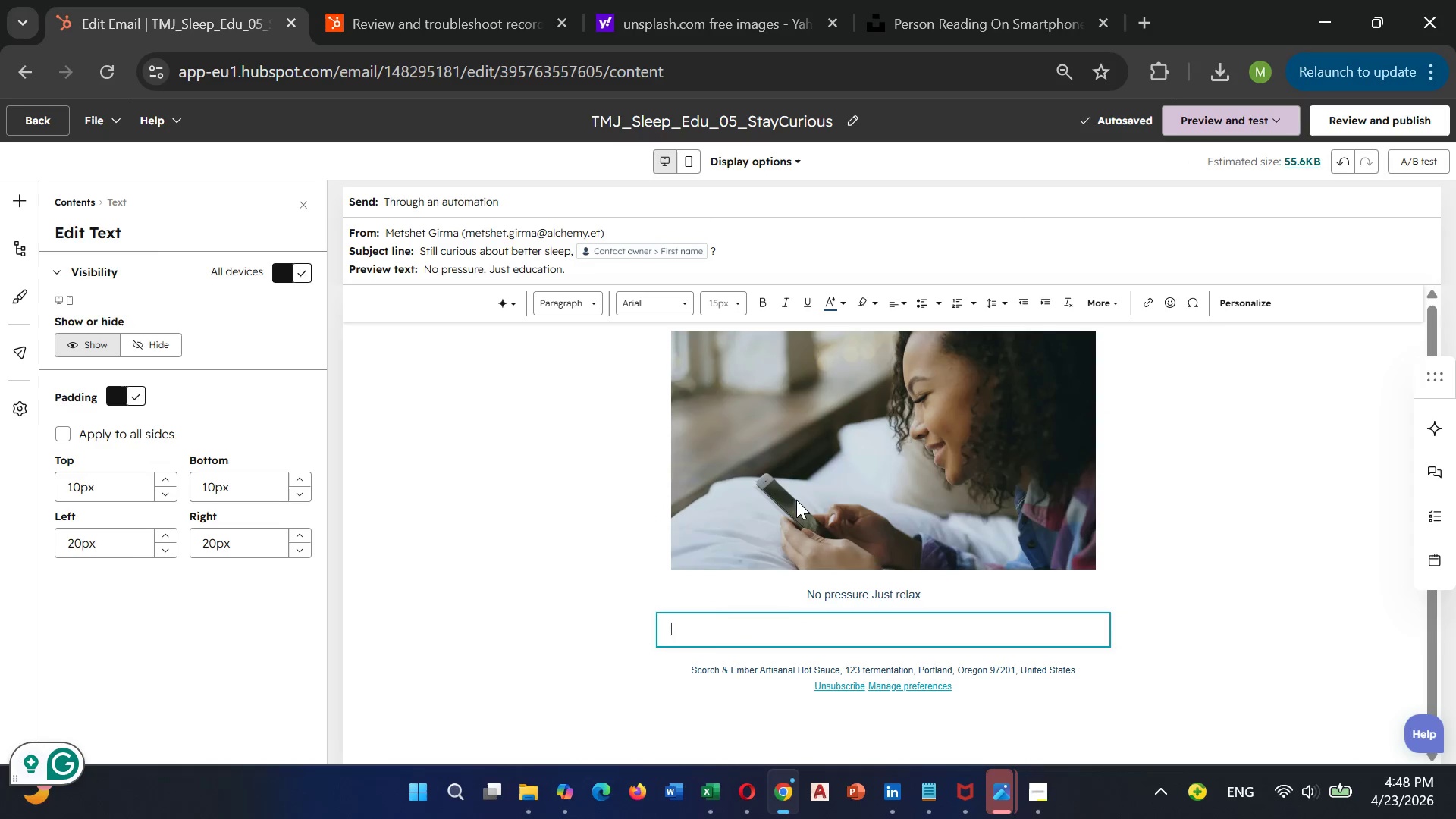 
wait(14.31)
 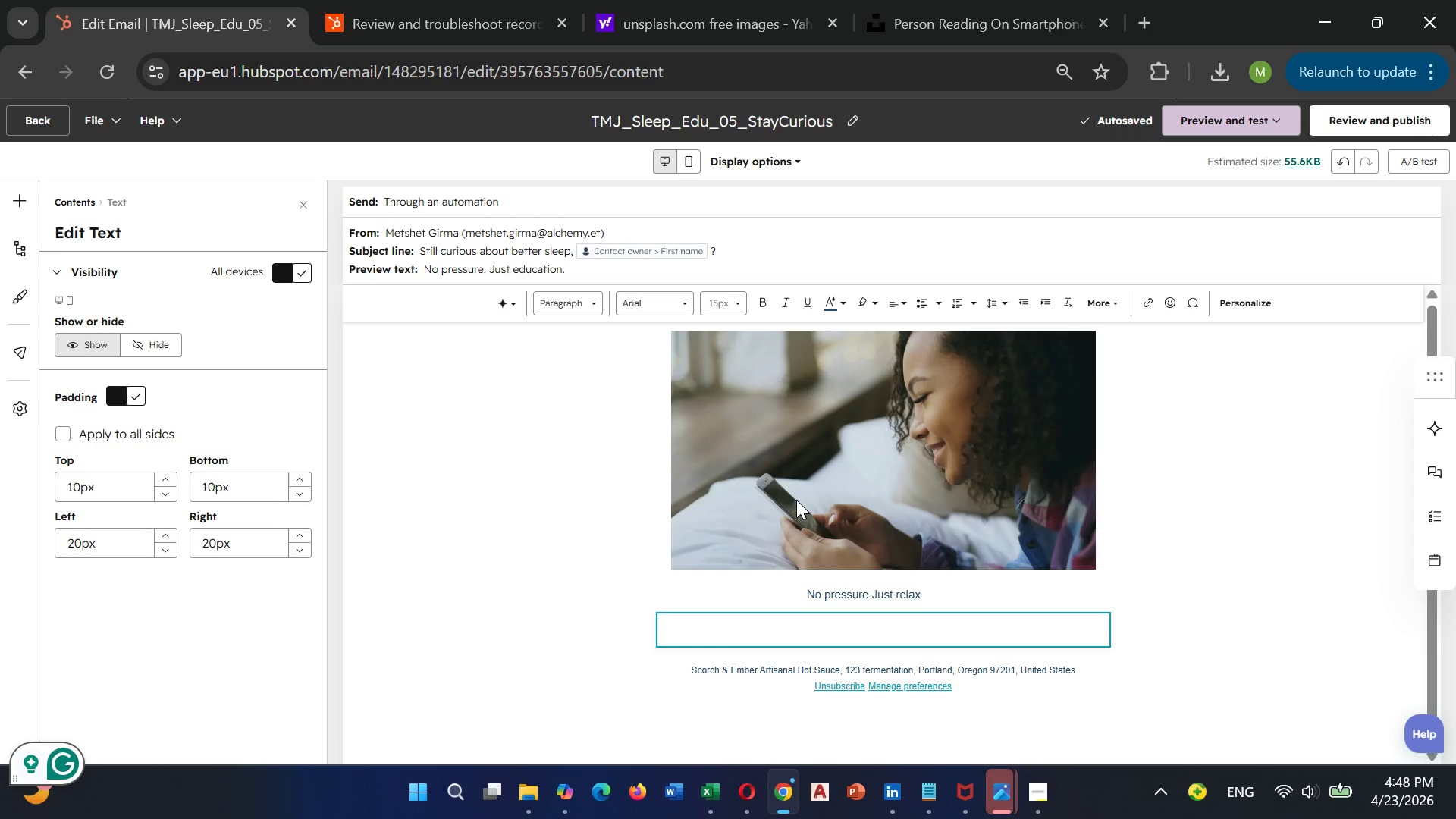 
type(We know you're bu)
 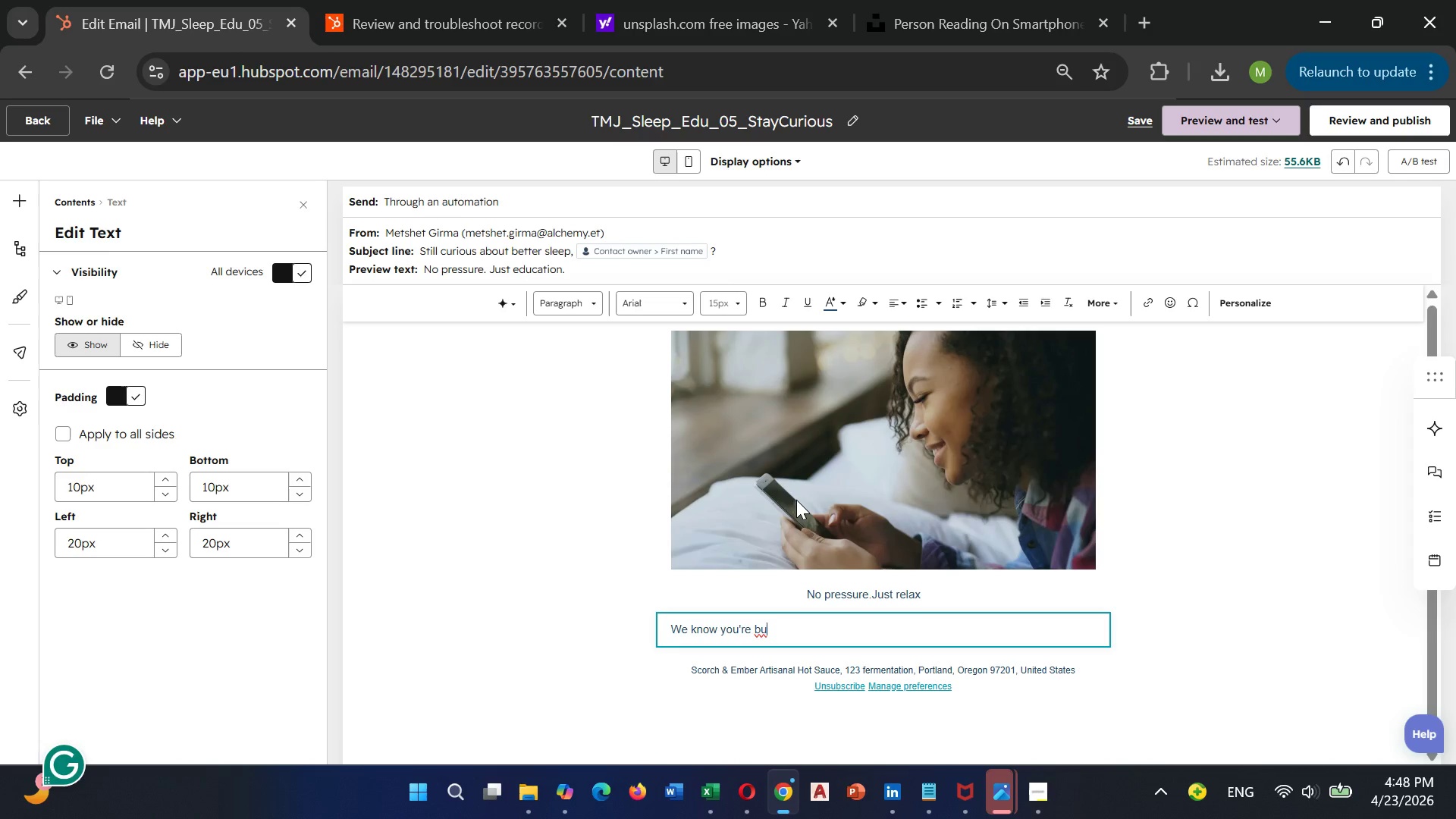 
type(sy ,)
 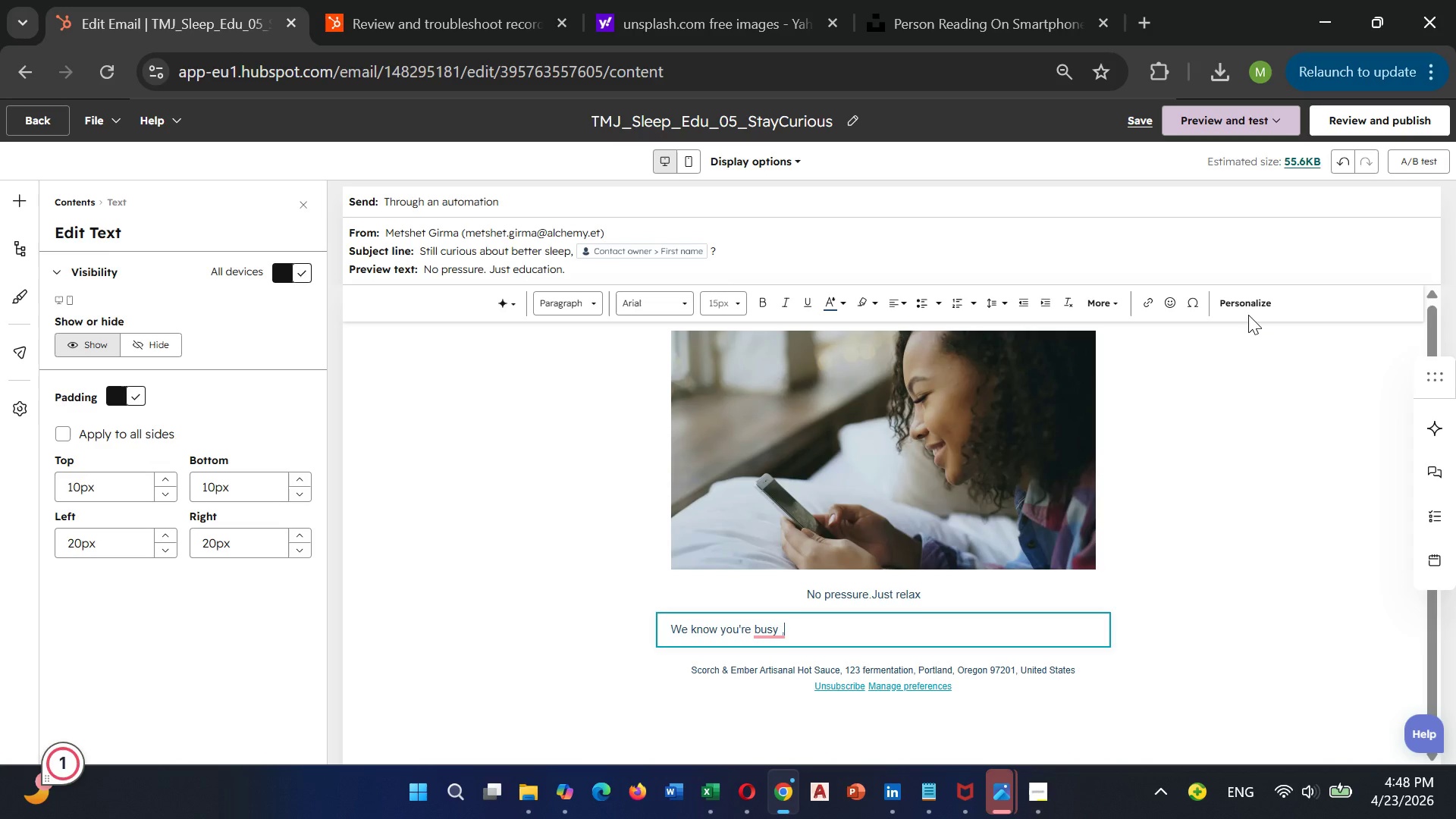 
left_click([1248, 310])
 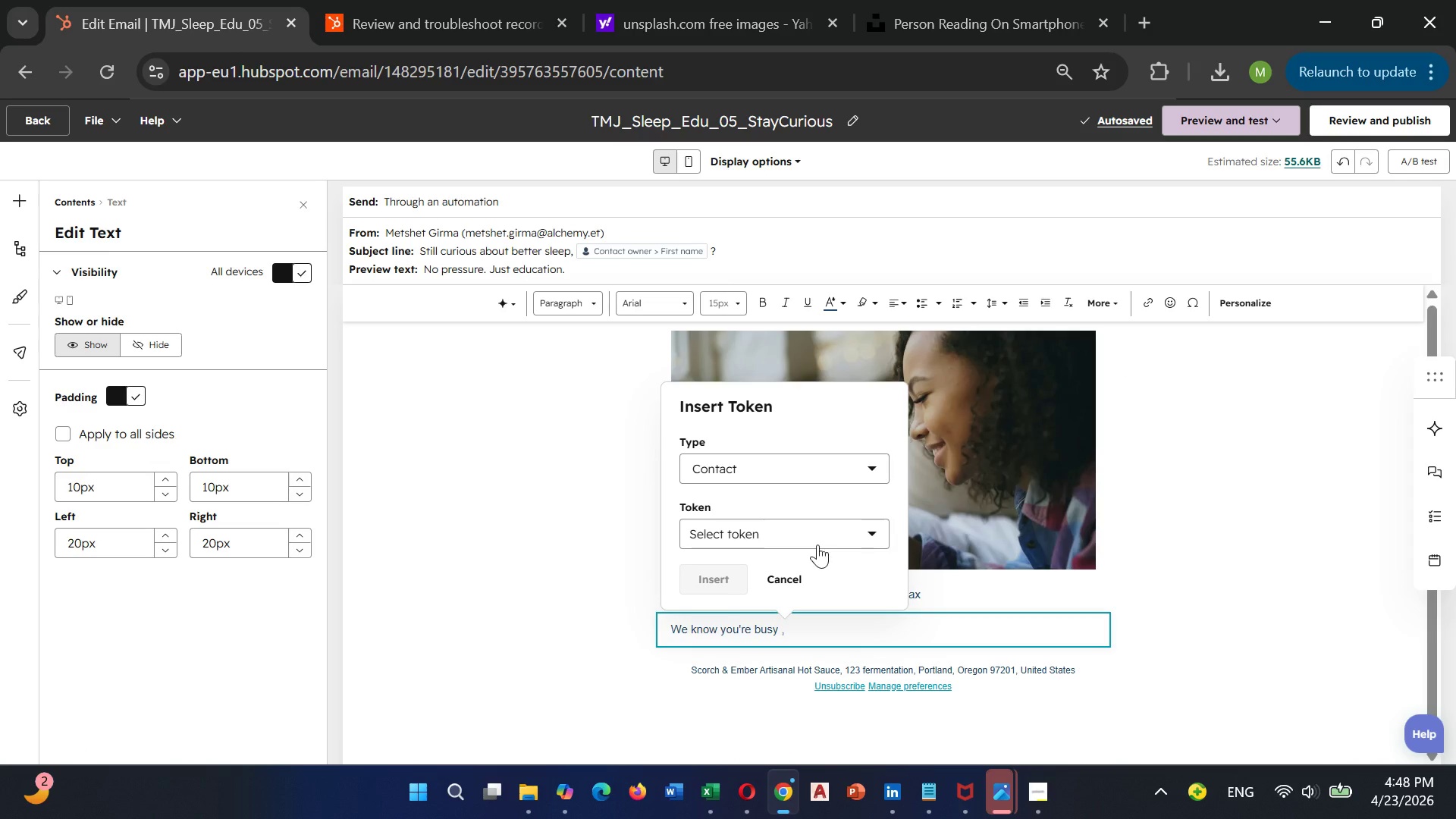 
left_click([817, 538])
 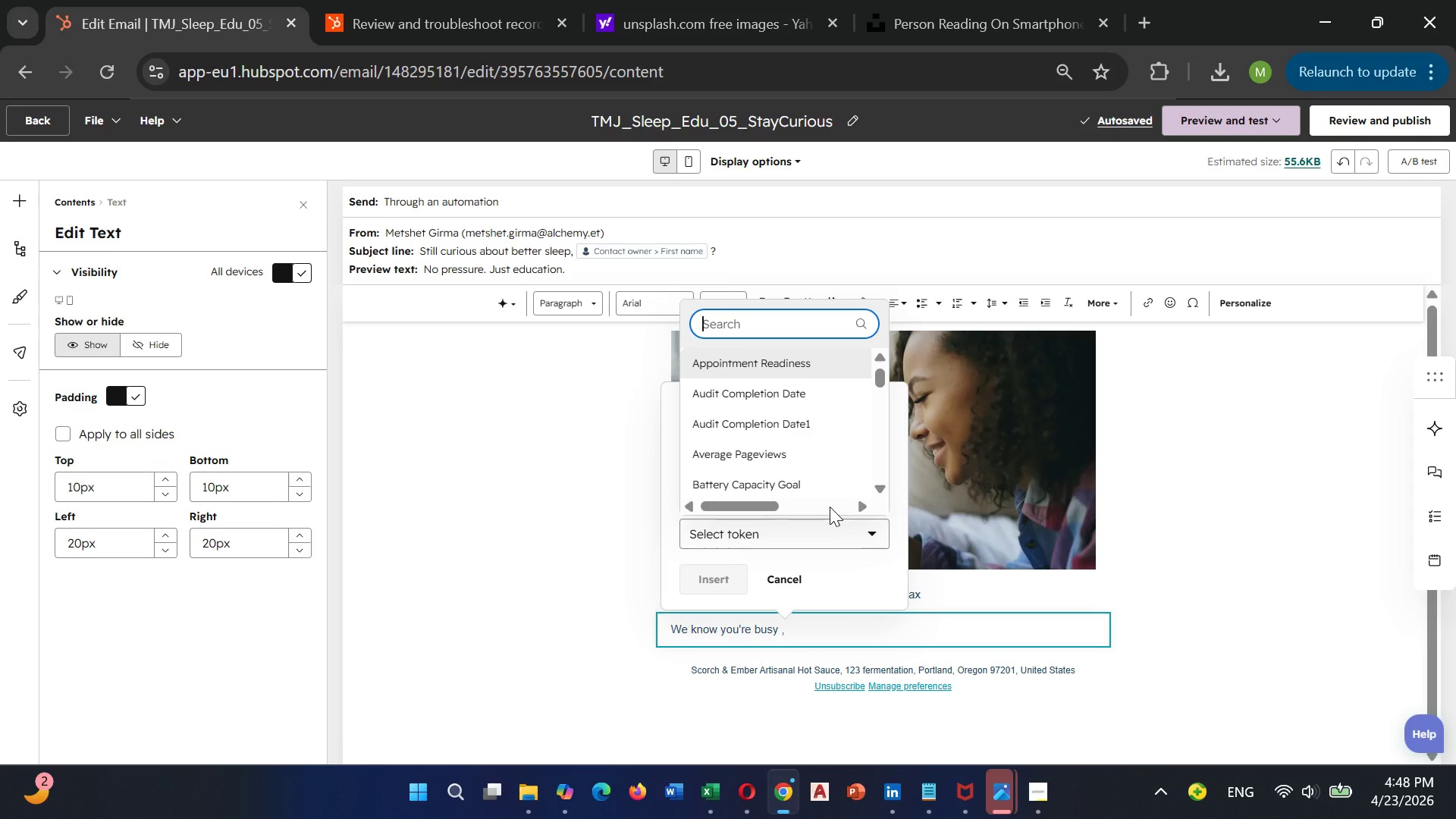 
type(first)
 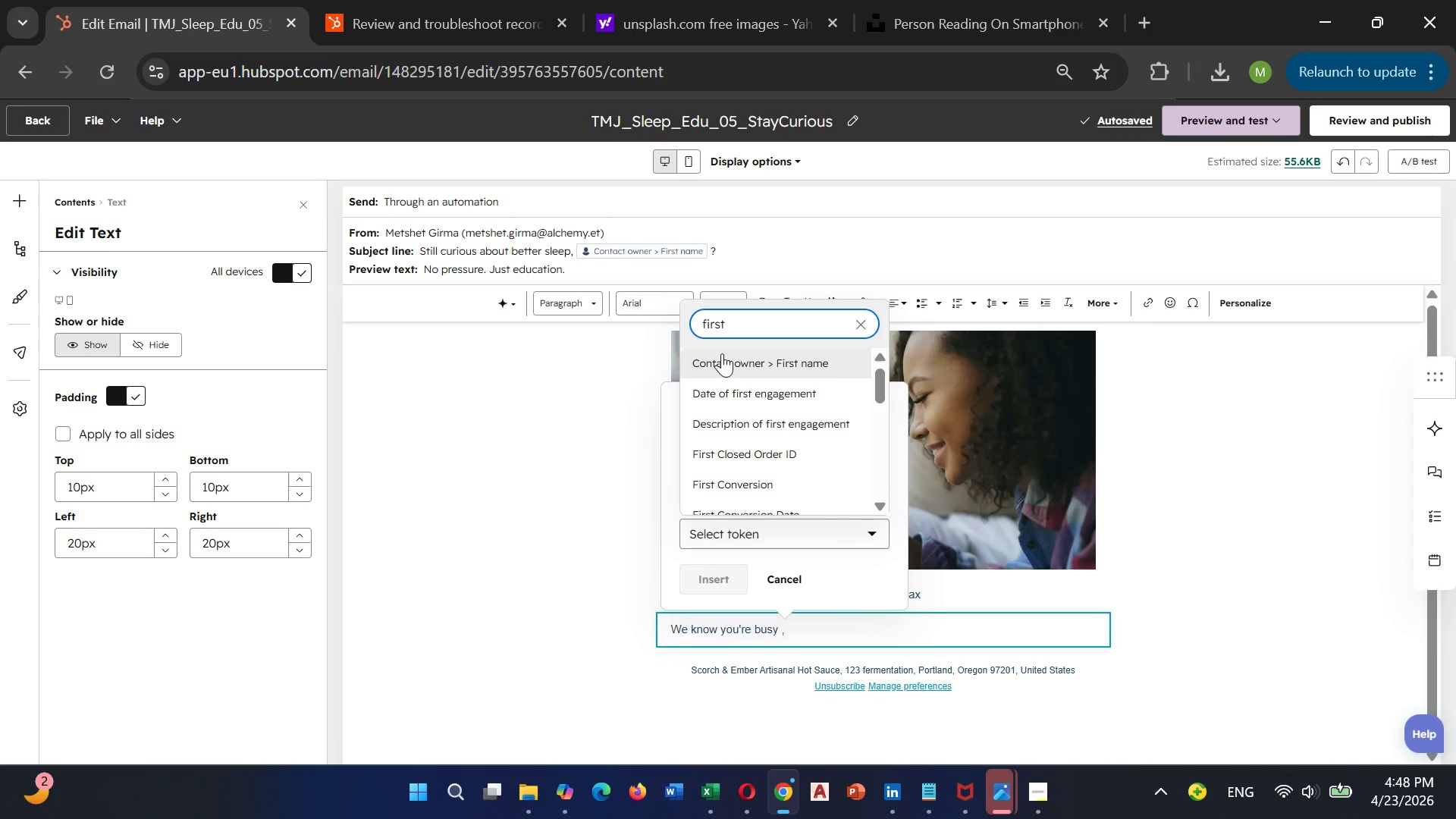 
left_click([742, 371])
 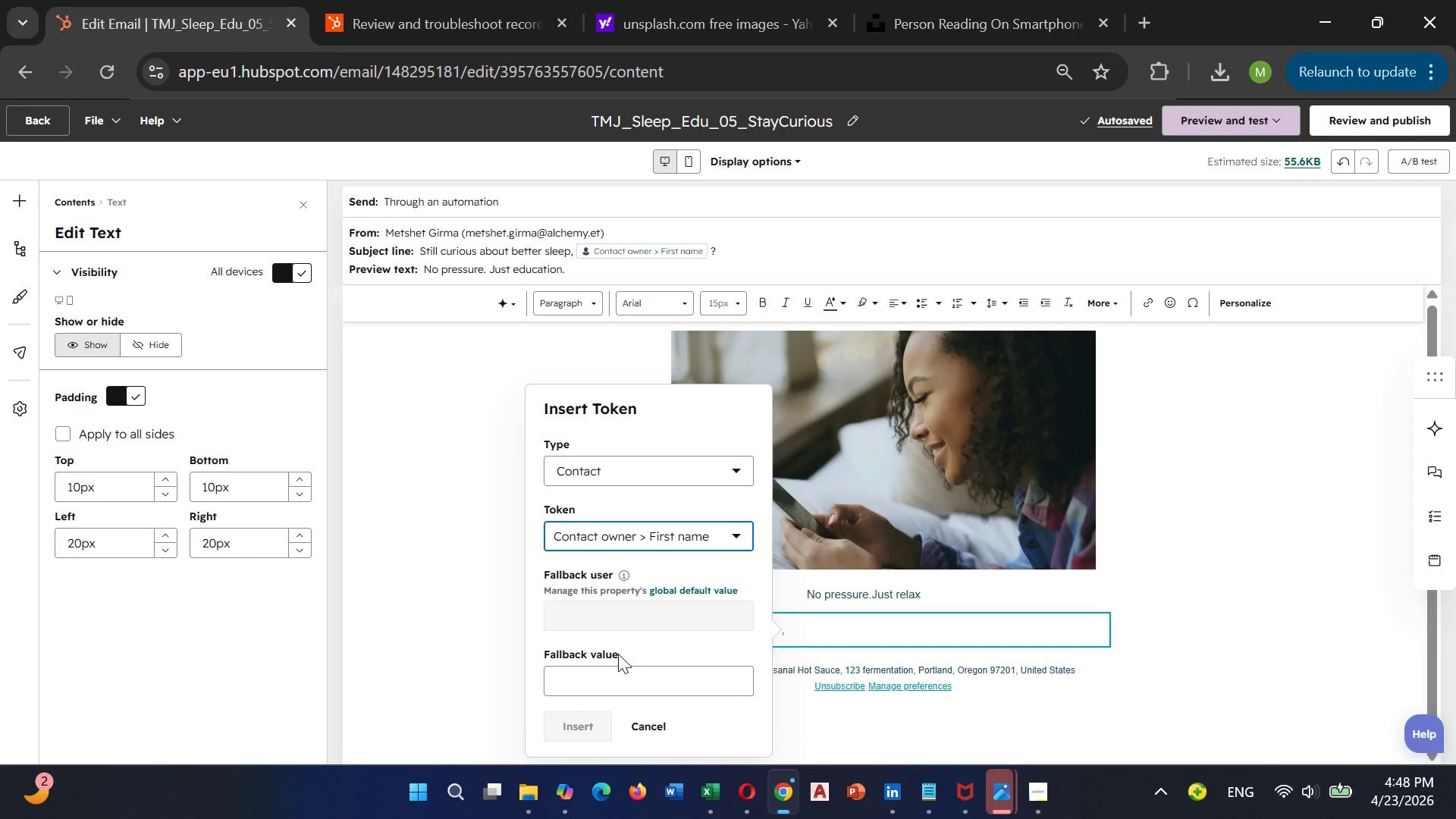 
left_click([613, 666])
 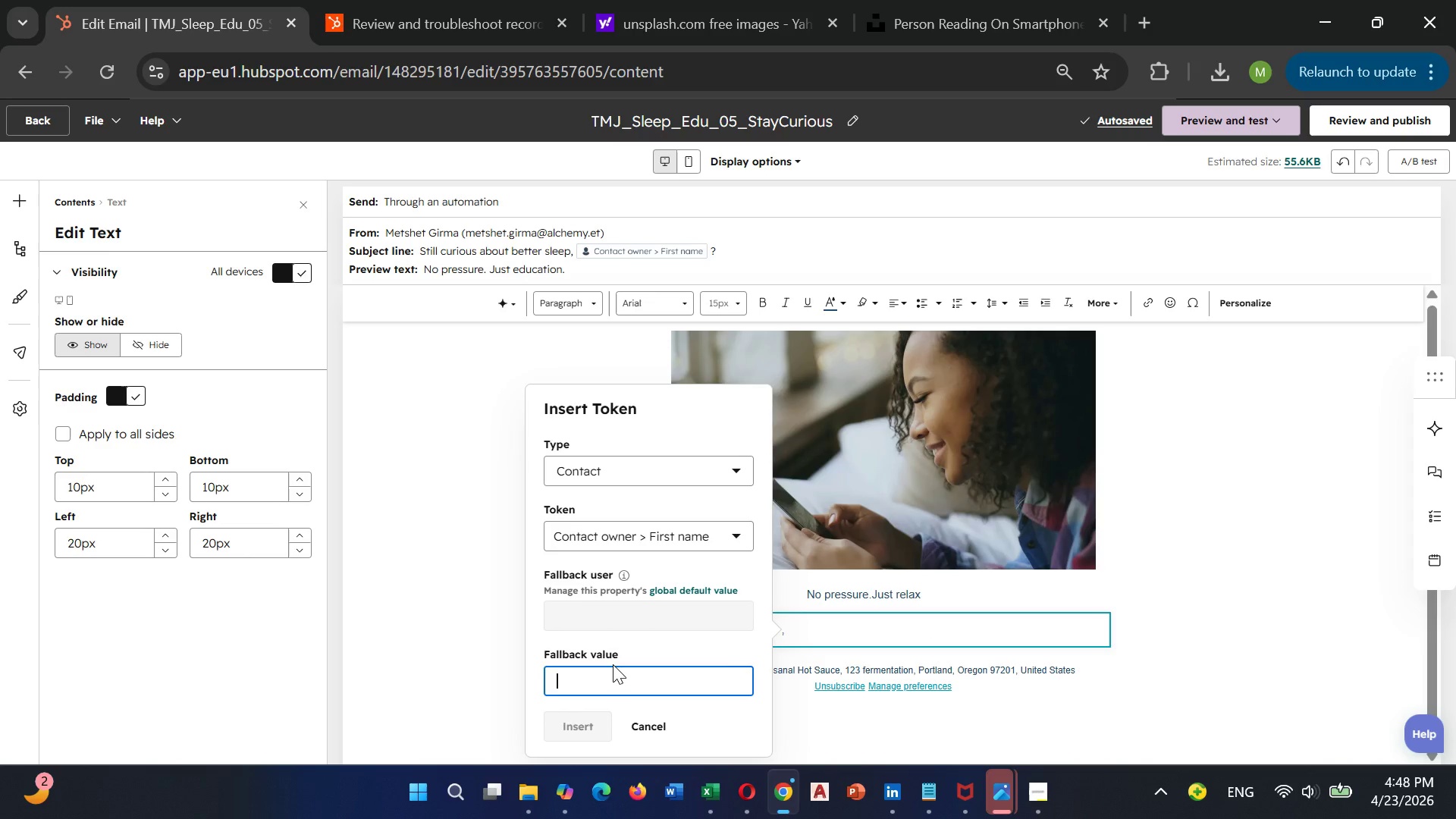 
type({{ contact.firstname }})
 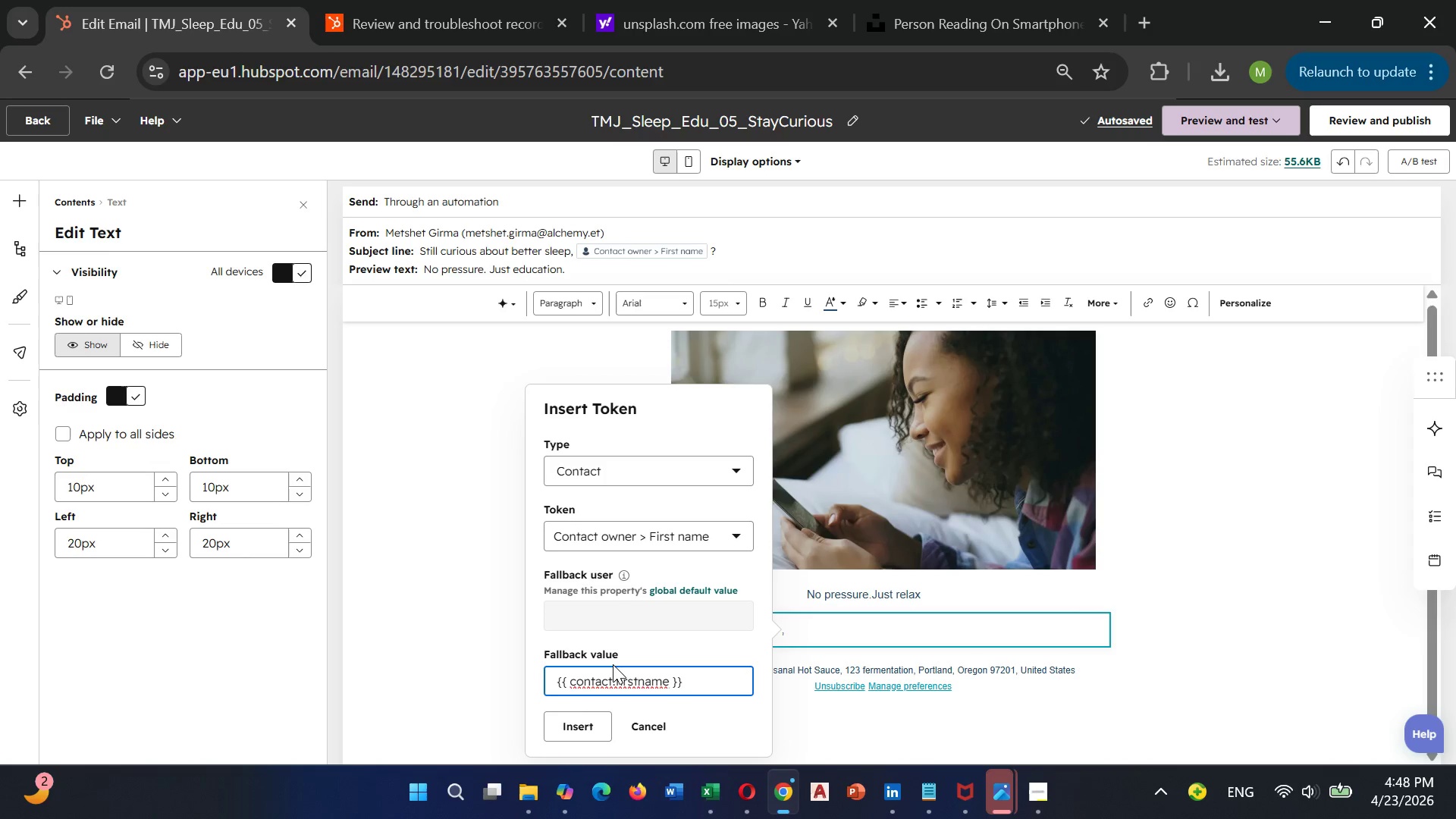 
wait(8.76)
 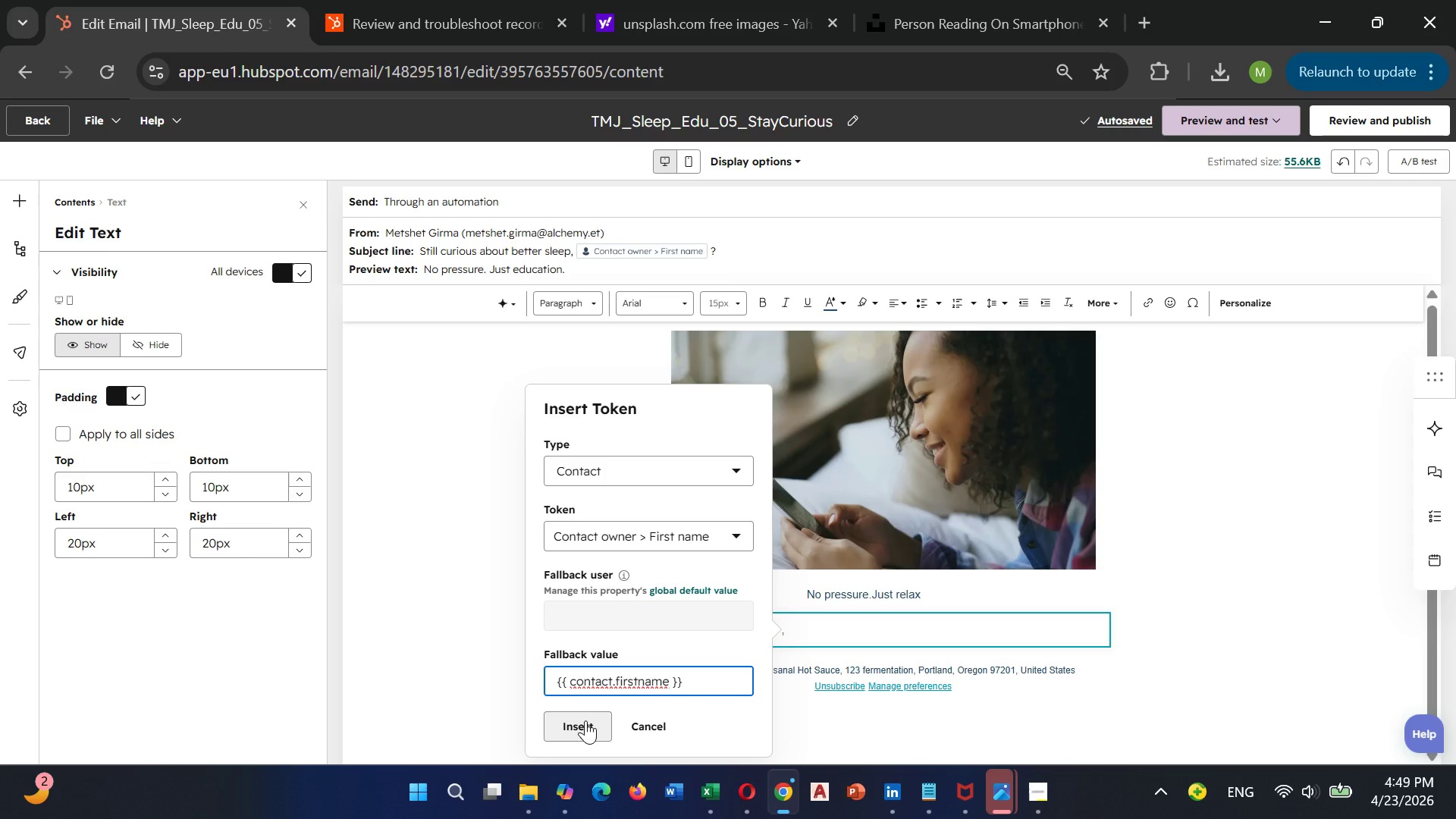 
left_click([585, 720])
 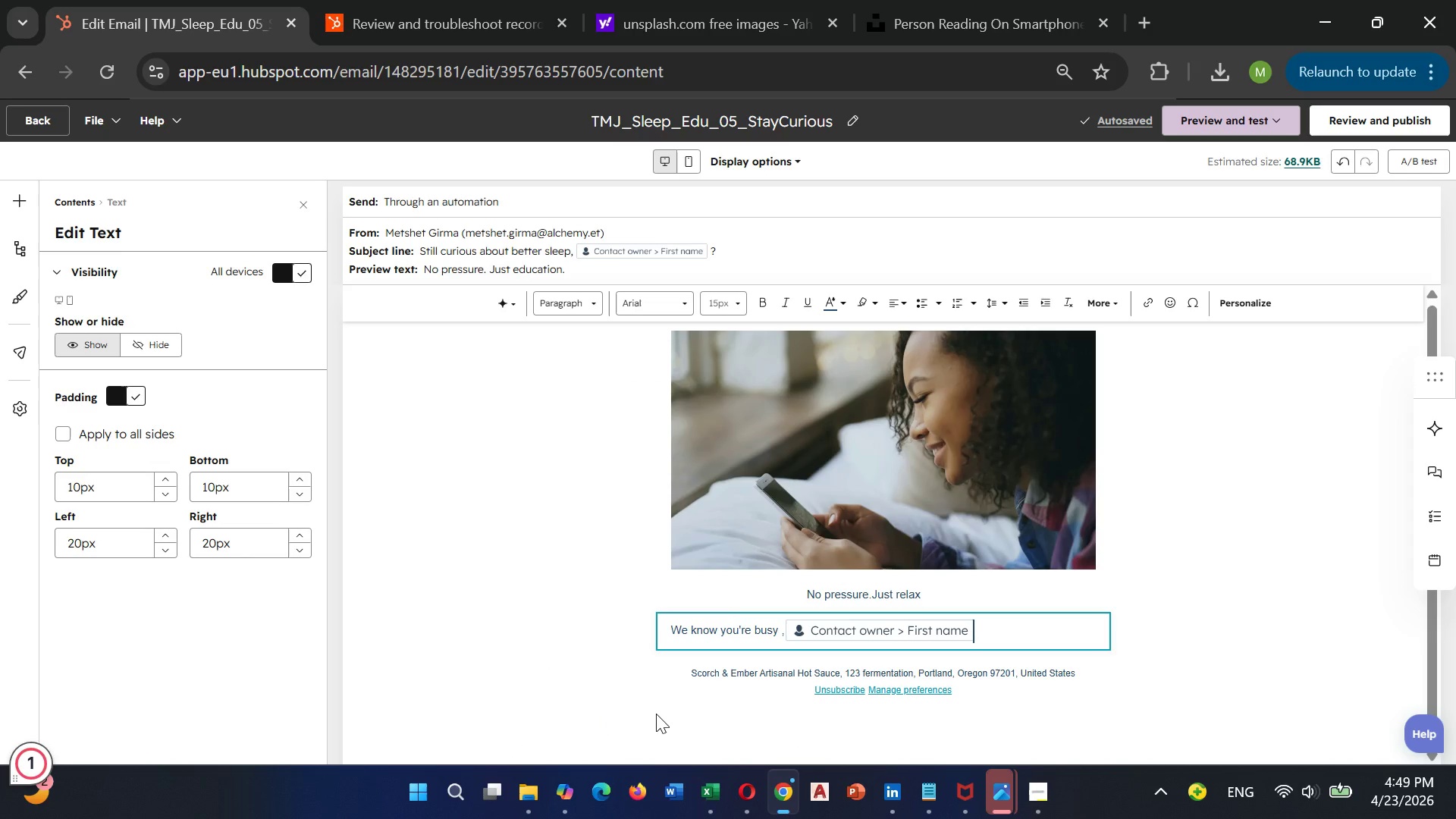 
key(Period)
 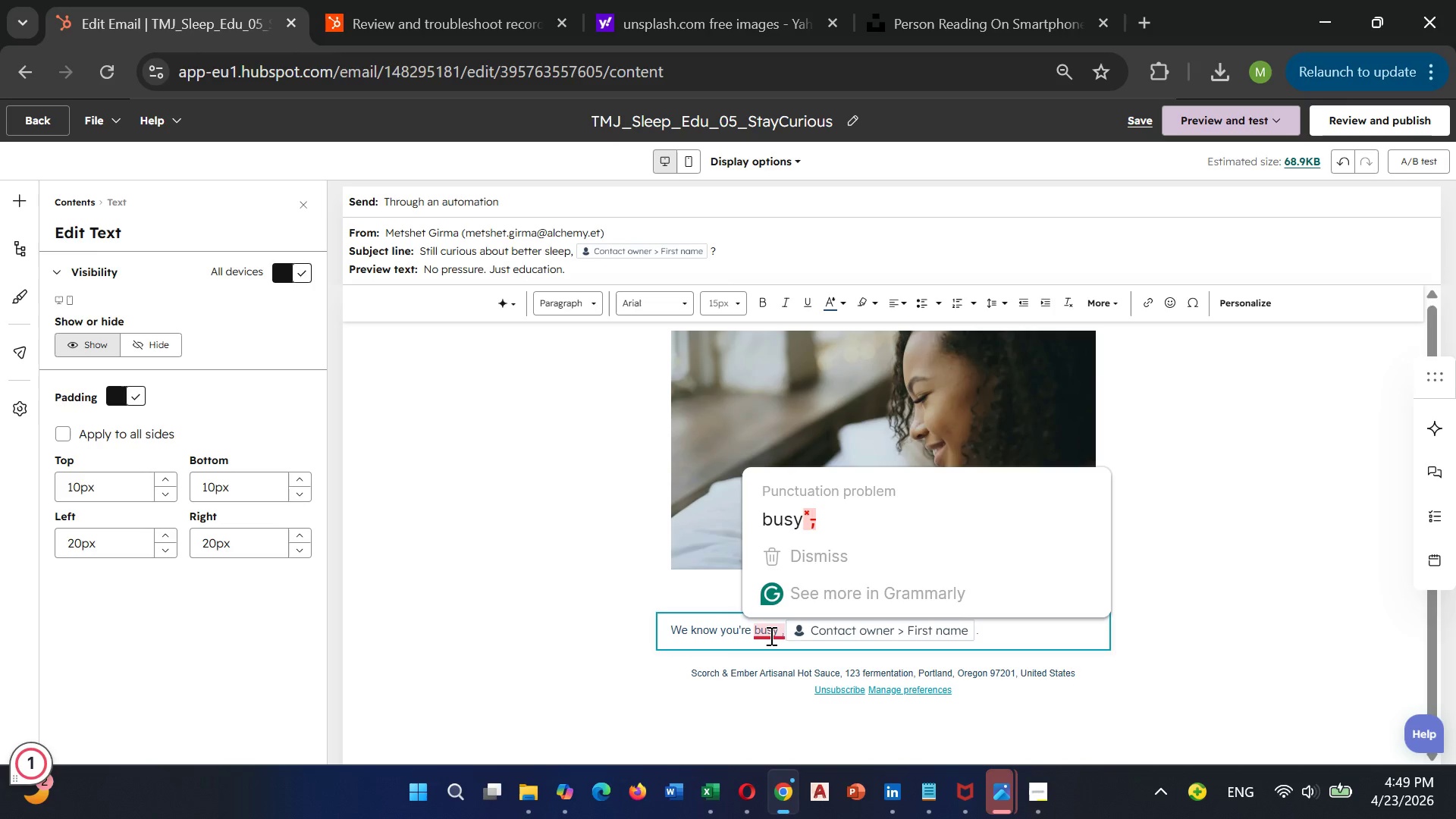 
left_click([770, 635])
 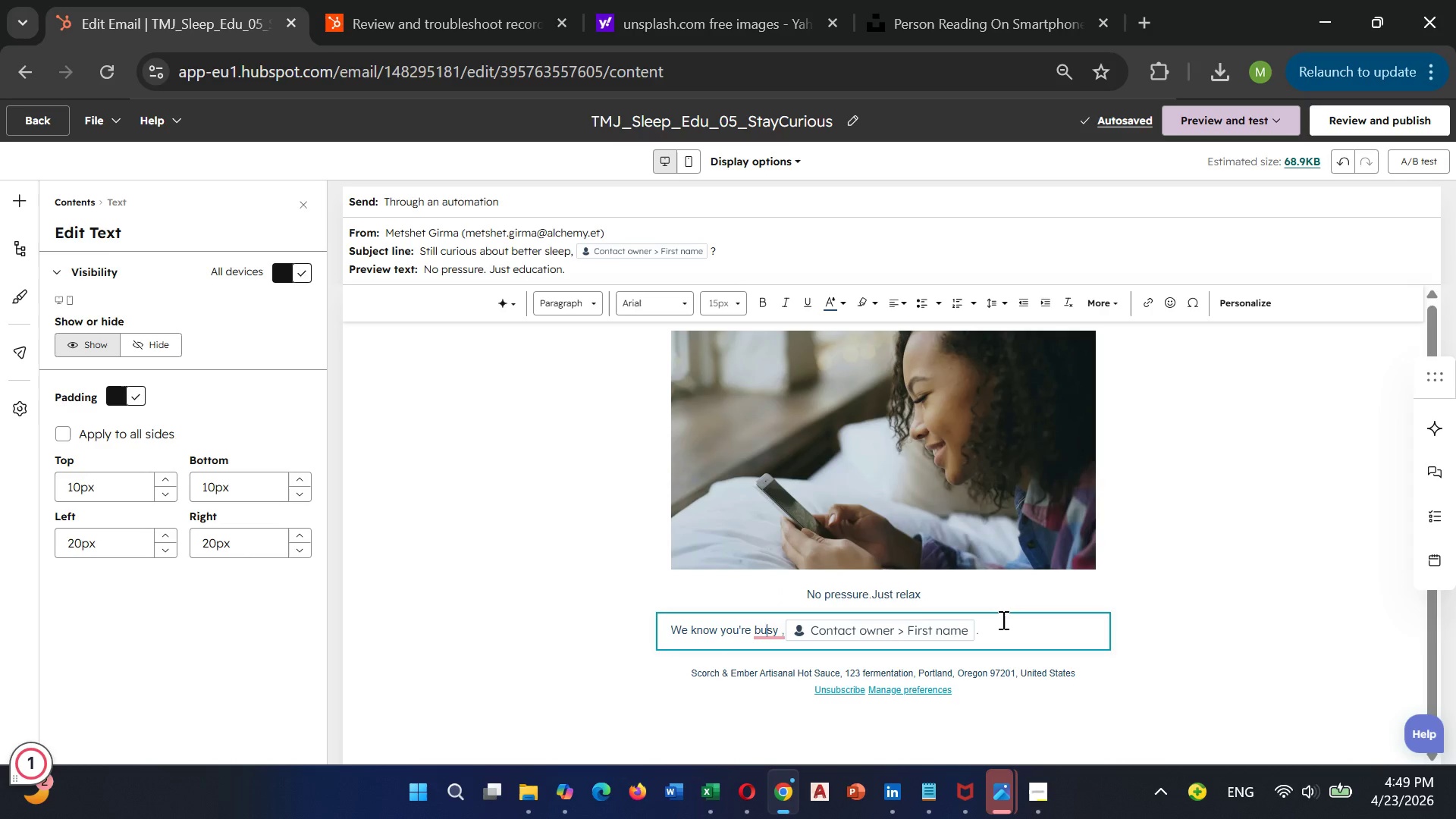 
left_click([1002, 620])
 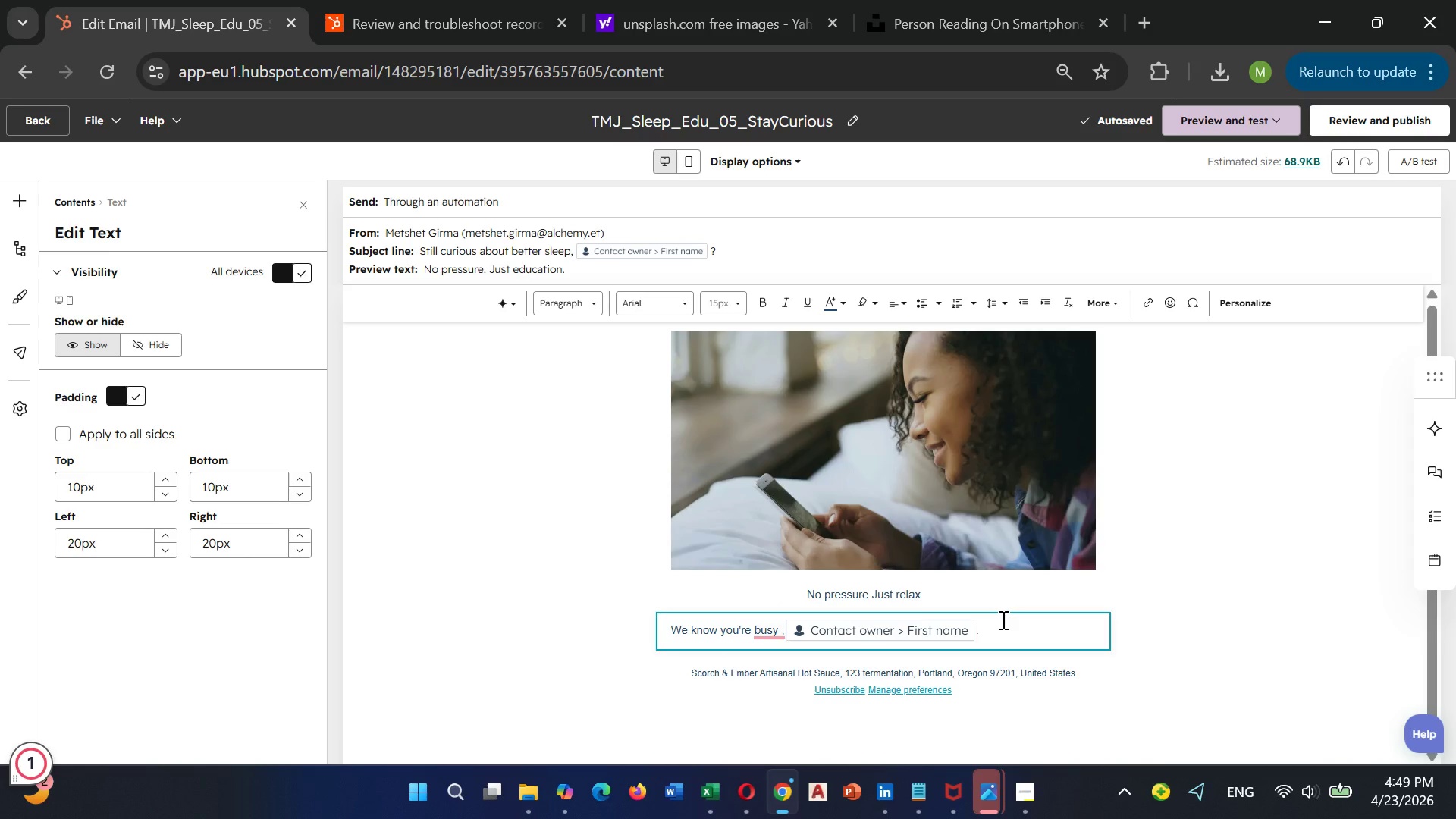 
key(Enter)
 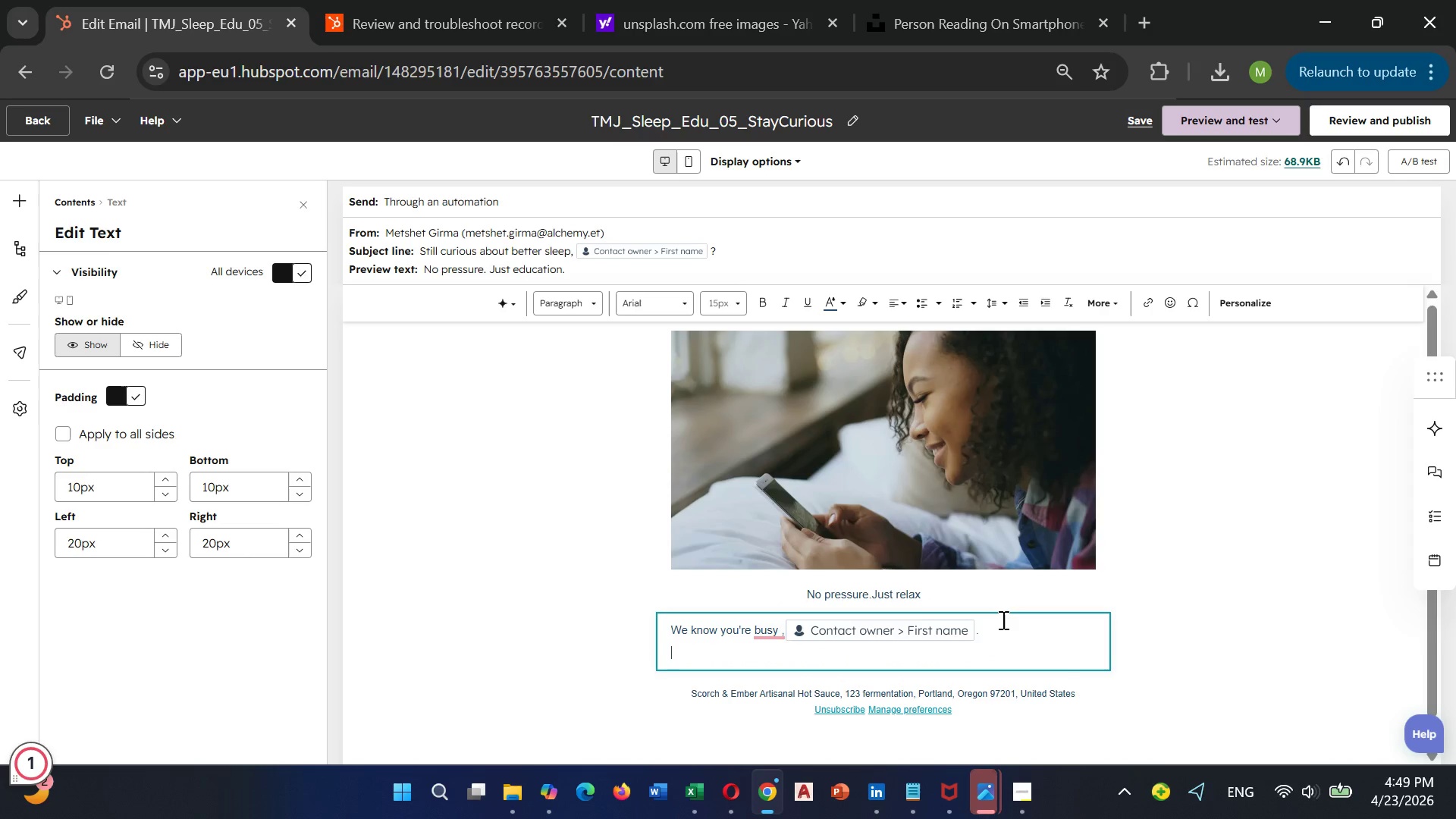 
type(So we'll keep this simple: jaw health = sleep health.)
 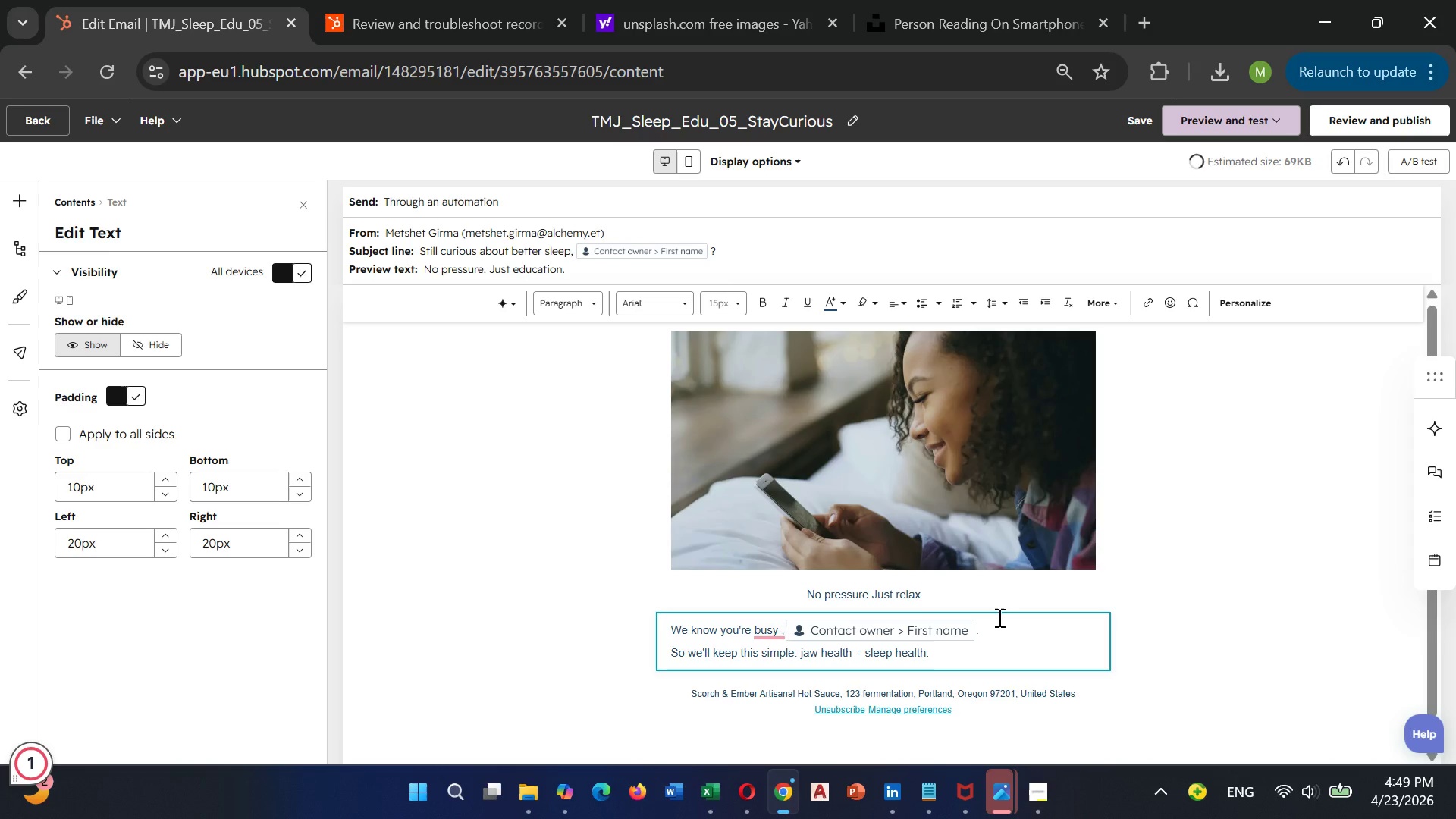 
key(Enter)
 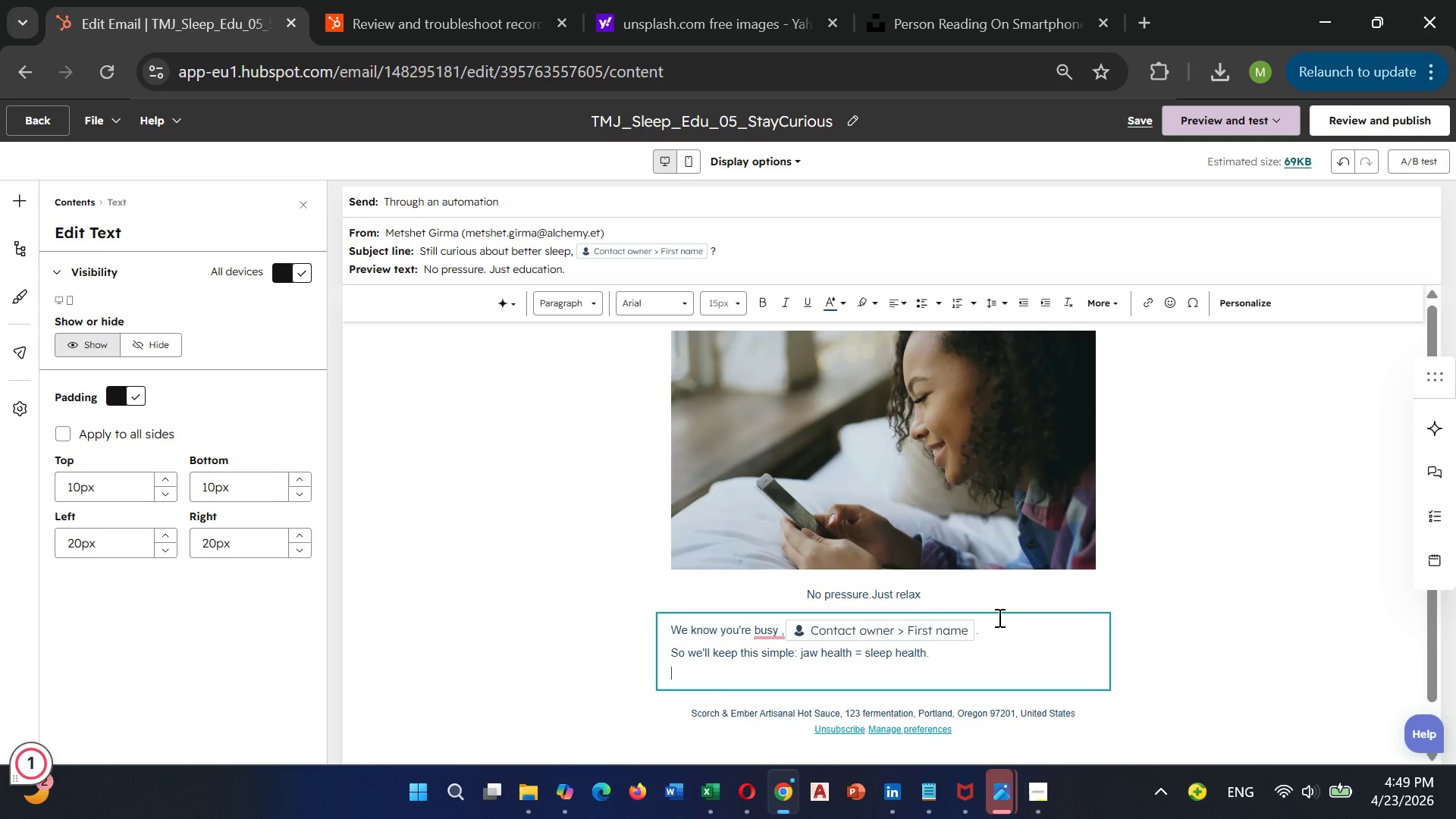 
type(Whenever you're ready, we're here.)
 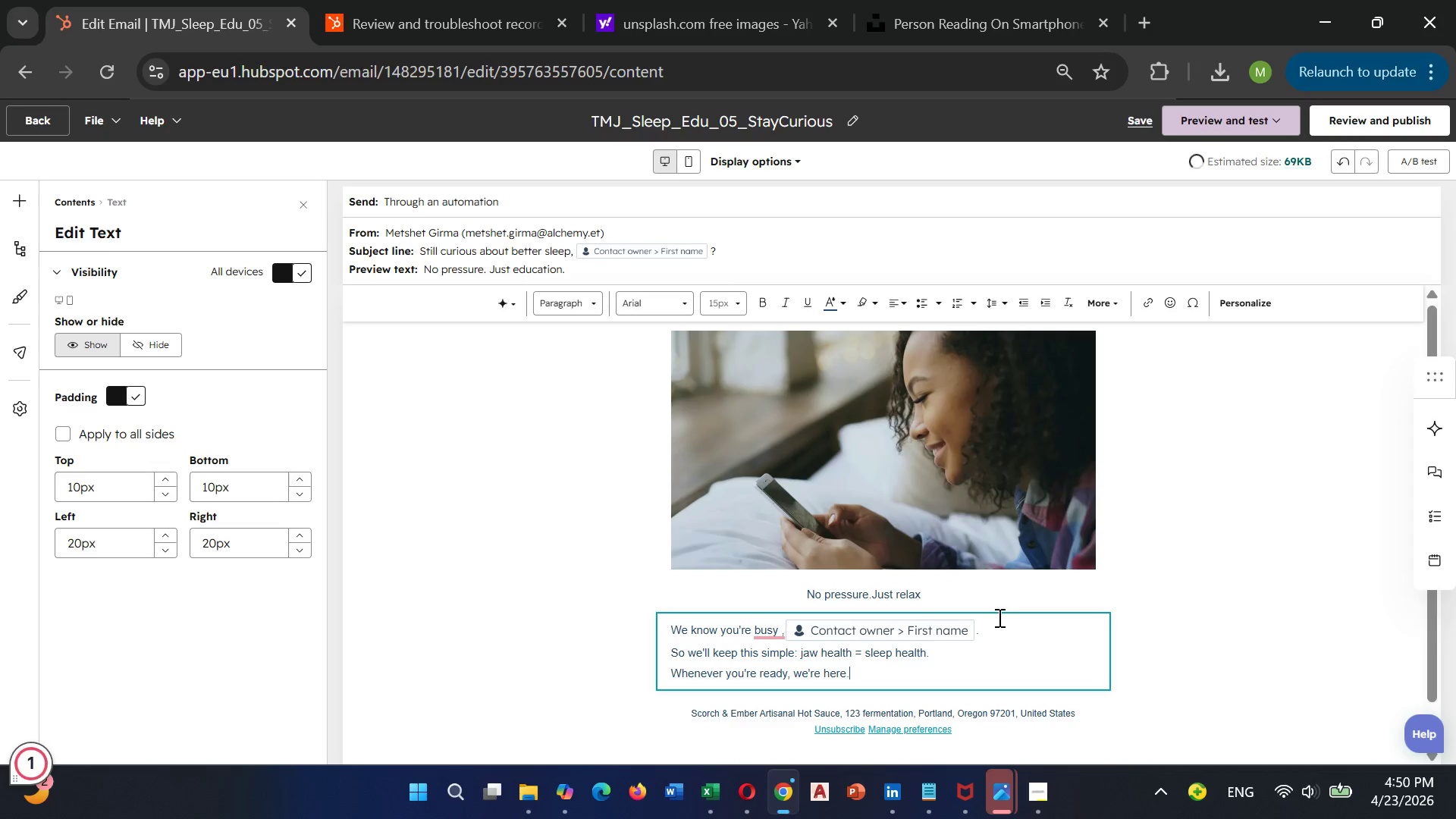 
key(Enter)
 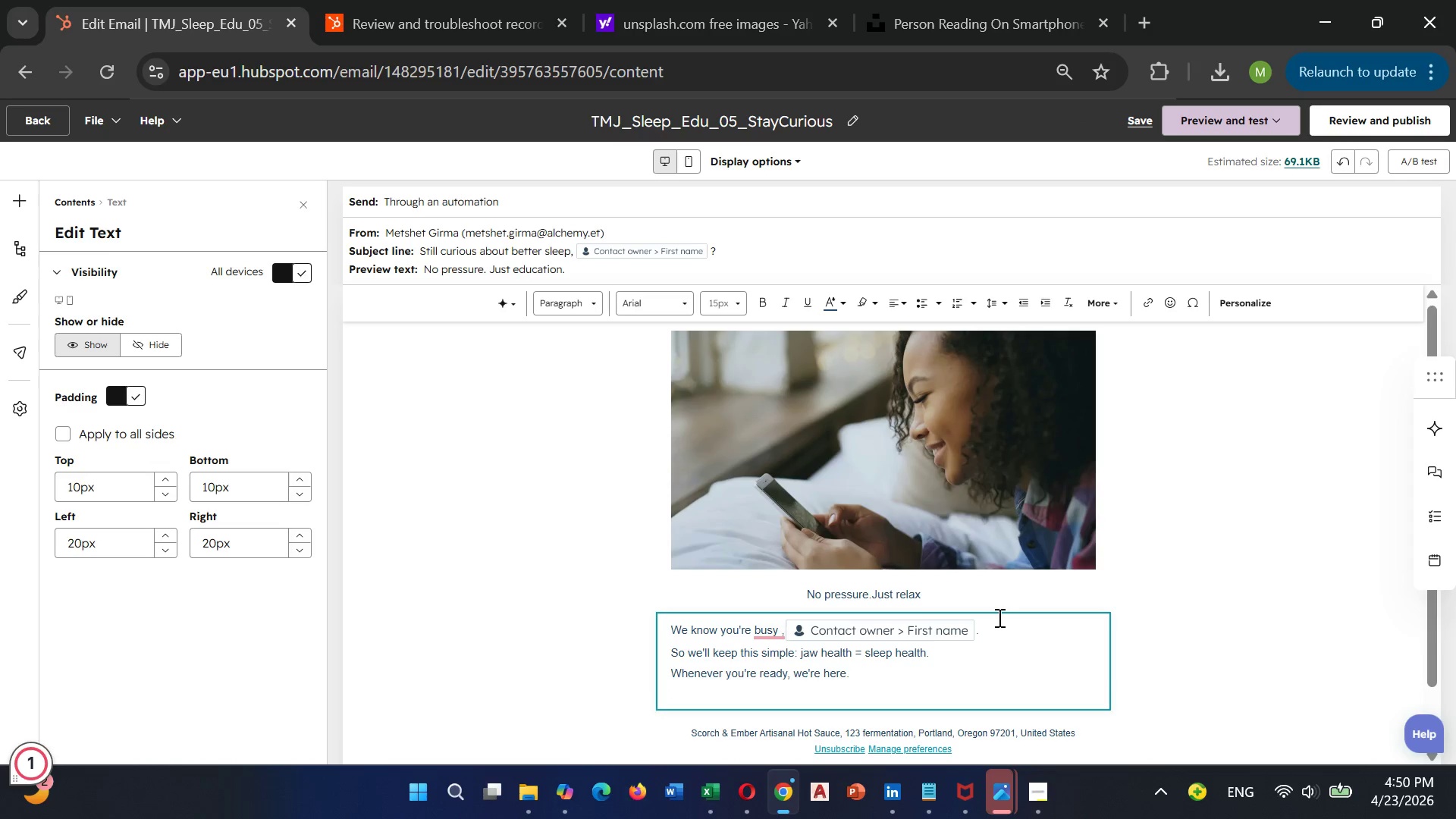 
key(Backspace)
 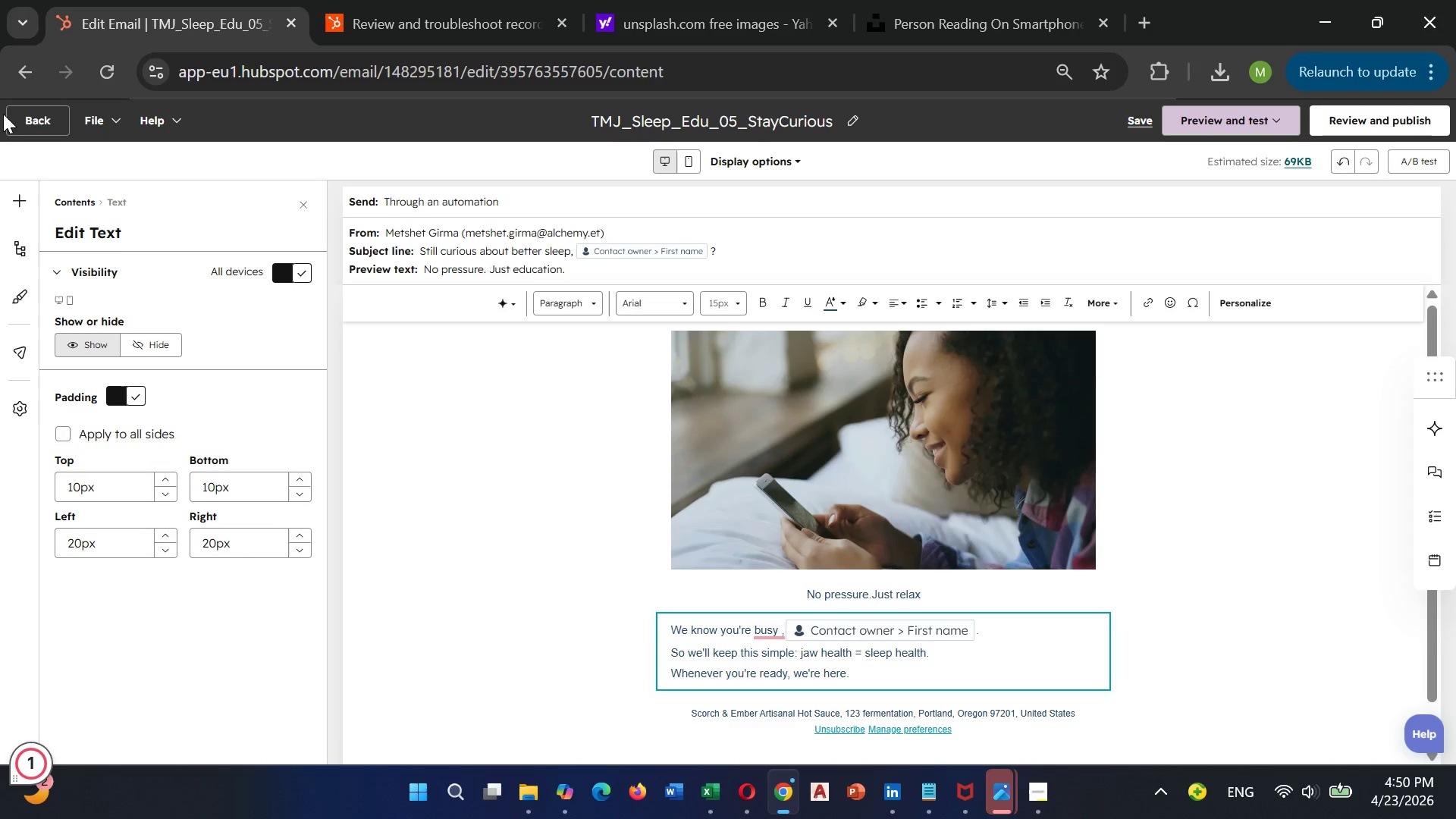 
left_click([27, 116])
 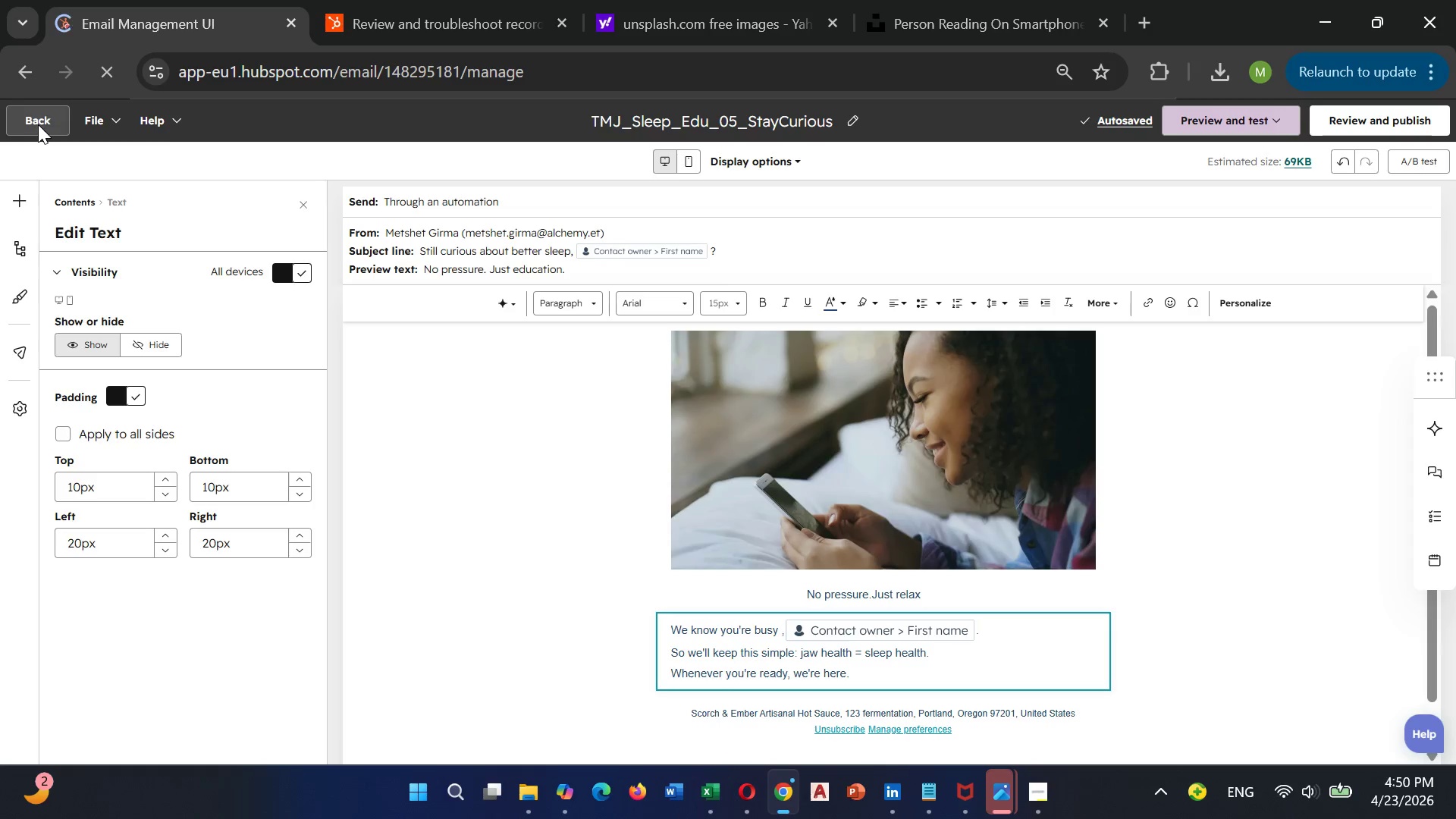 
mouse_move([45, 199])
 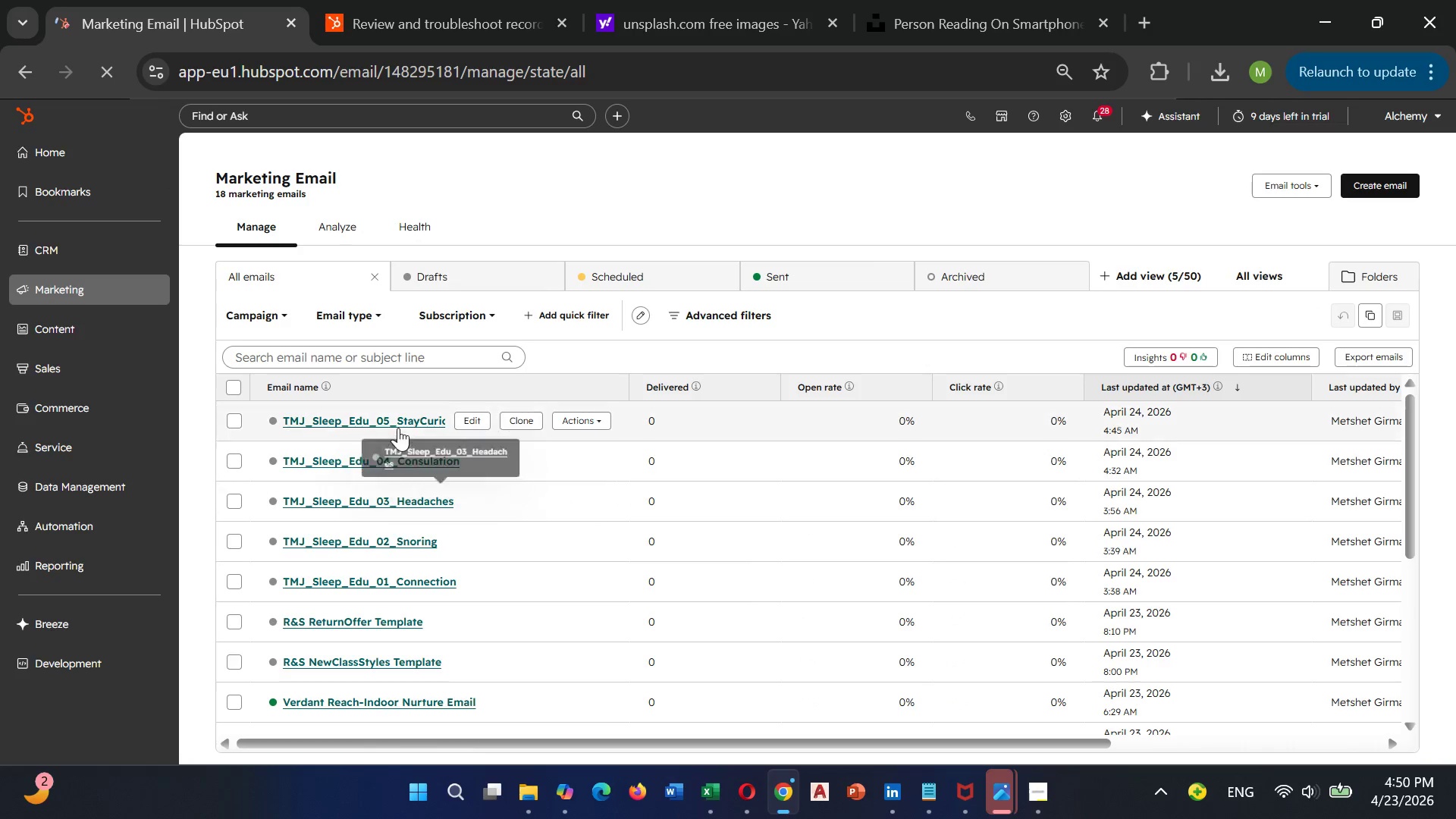 
left_click([394, 416])
 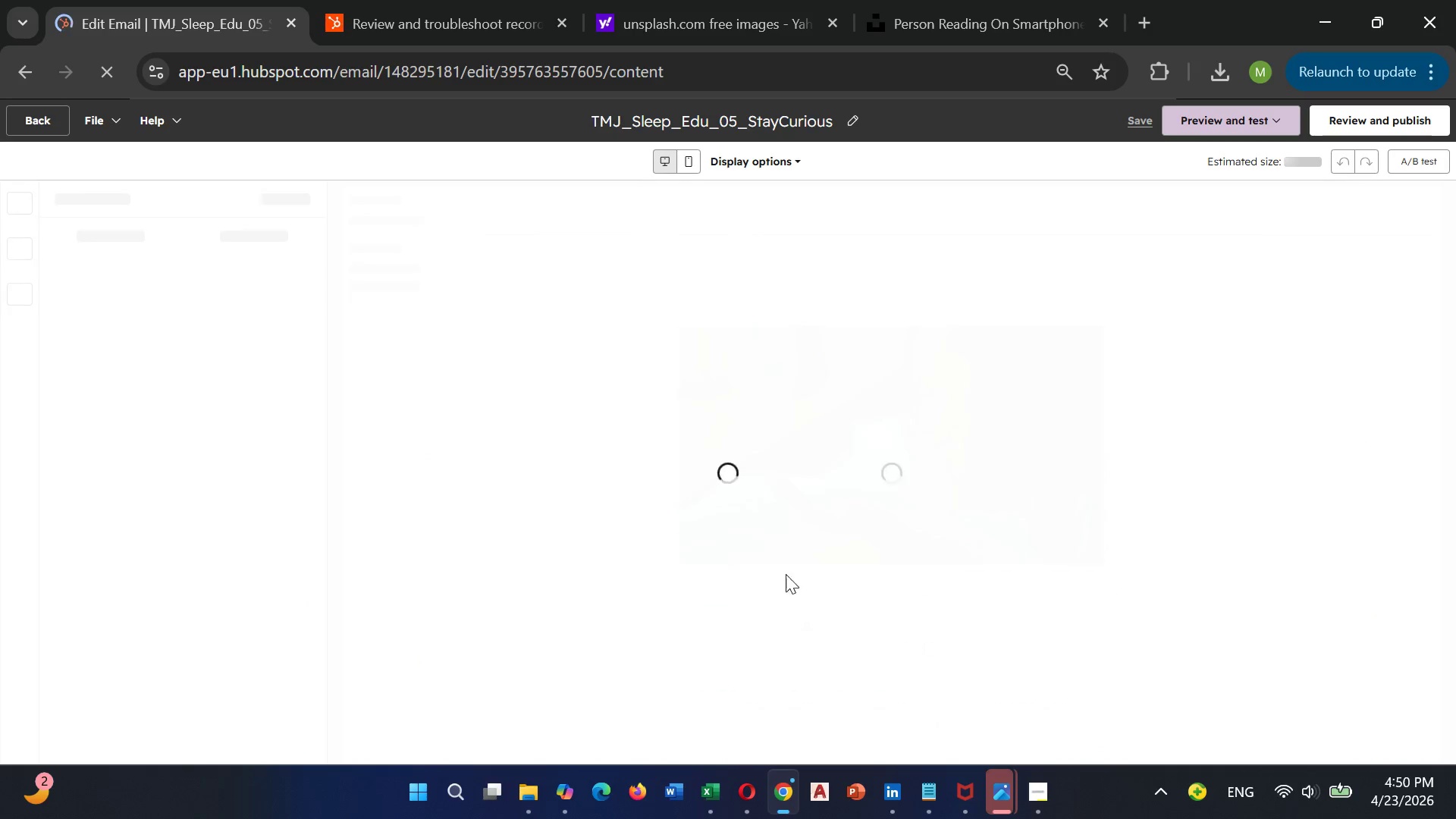 
scroll: coordinate [861, 628], scroll_direction: down, amount: 2.0
 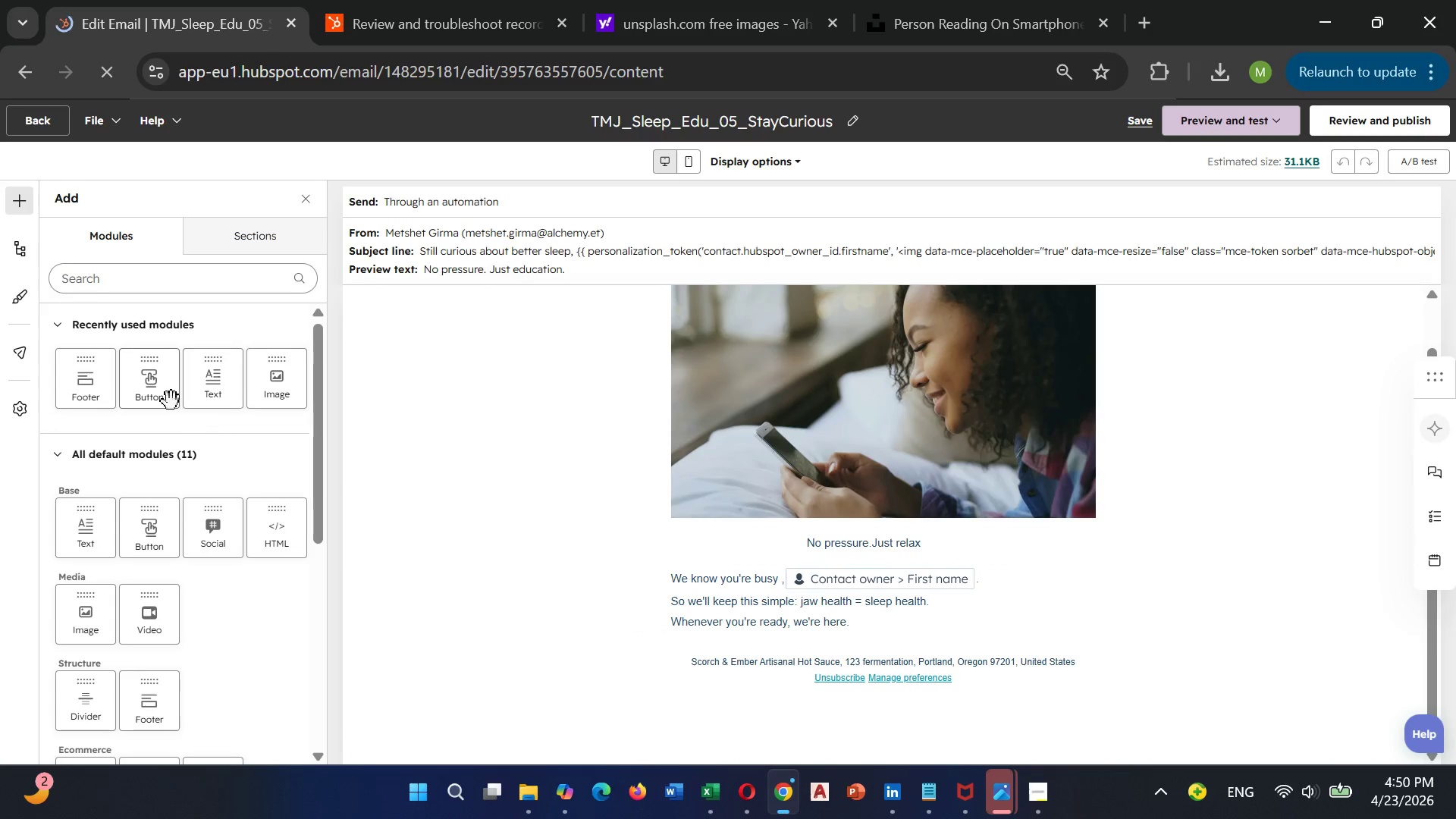 
left_click([160, 395])
 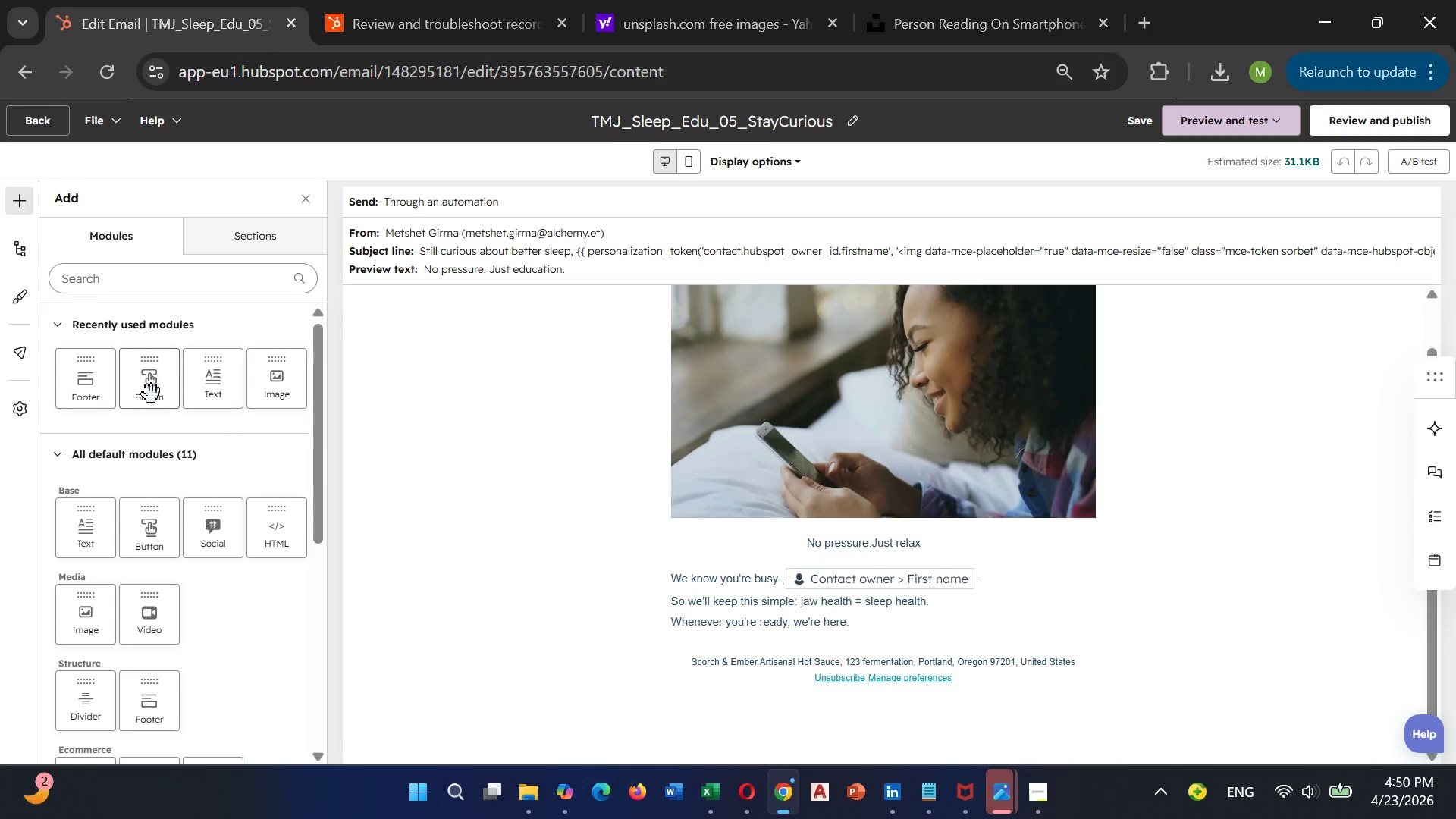 
left_click_drag(start_coordinate=[152, 394], to_coordinate=[865, 663])
 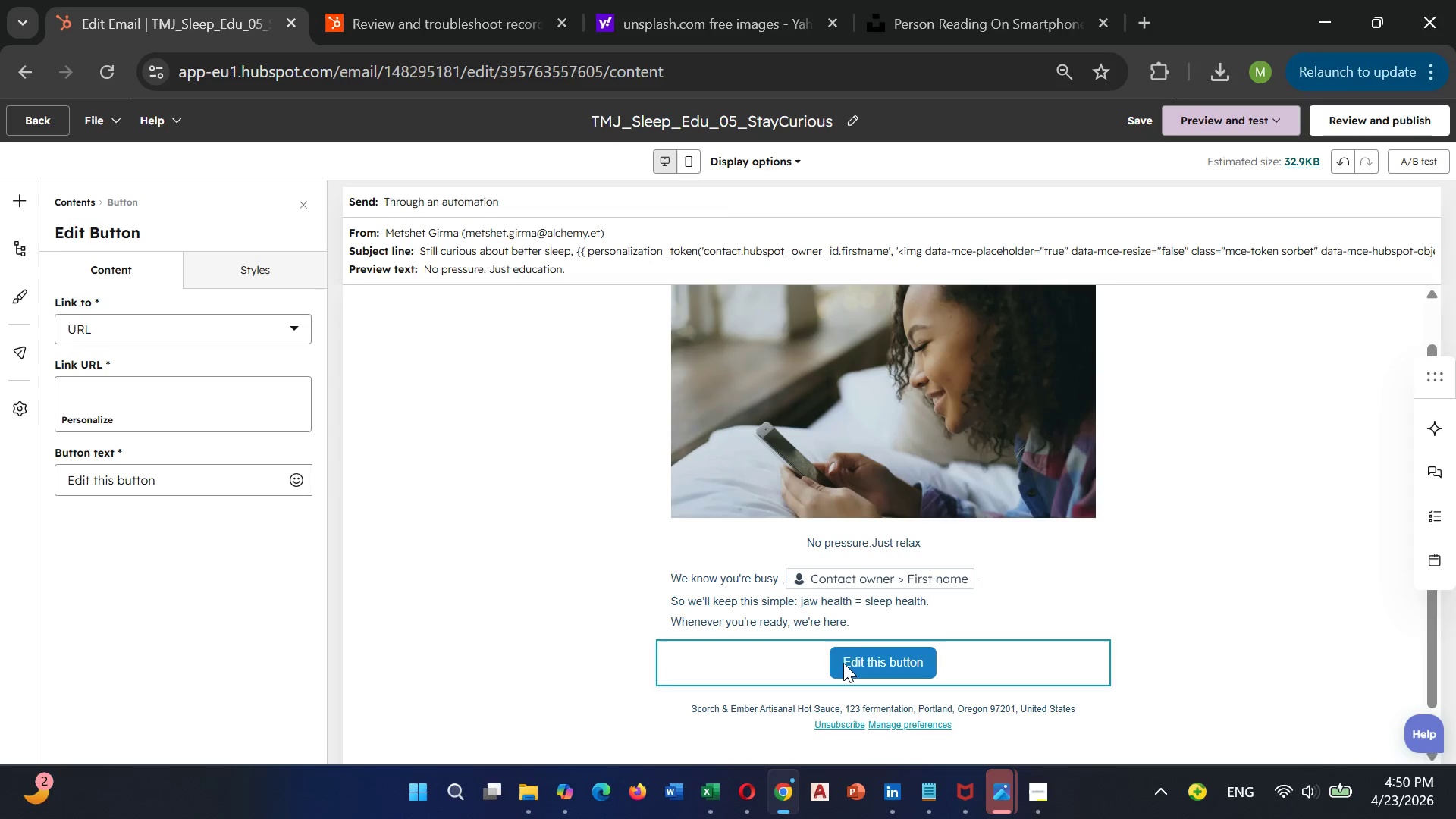 
left_click([901, 673])
 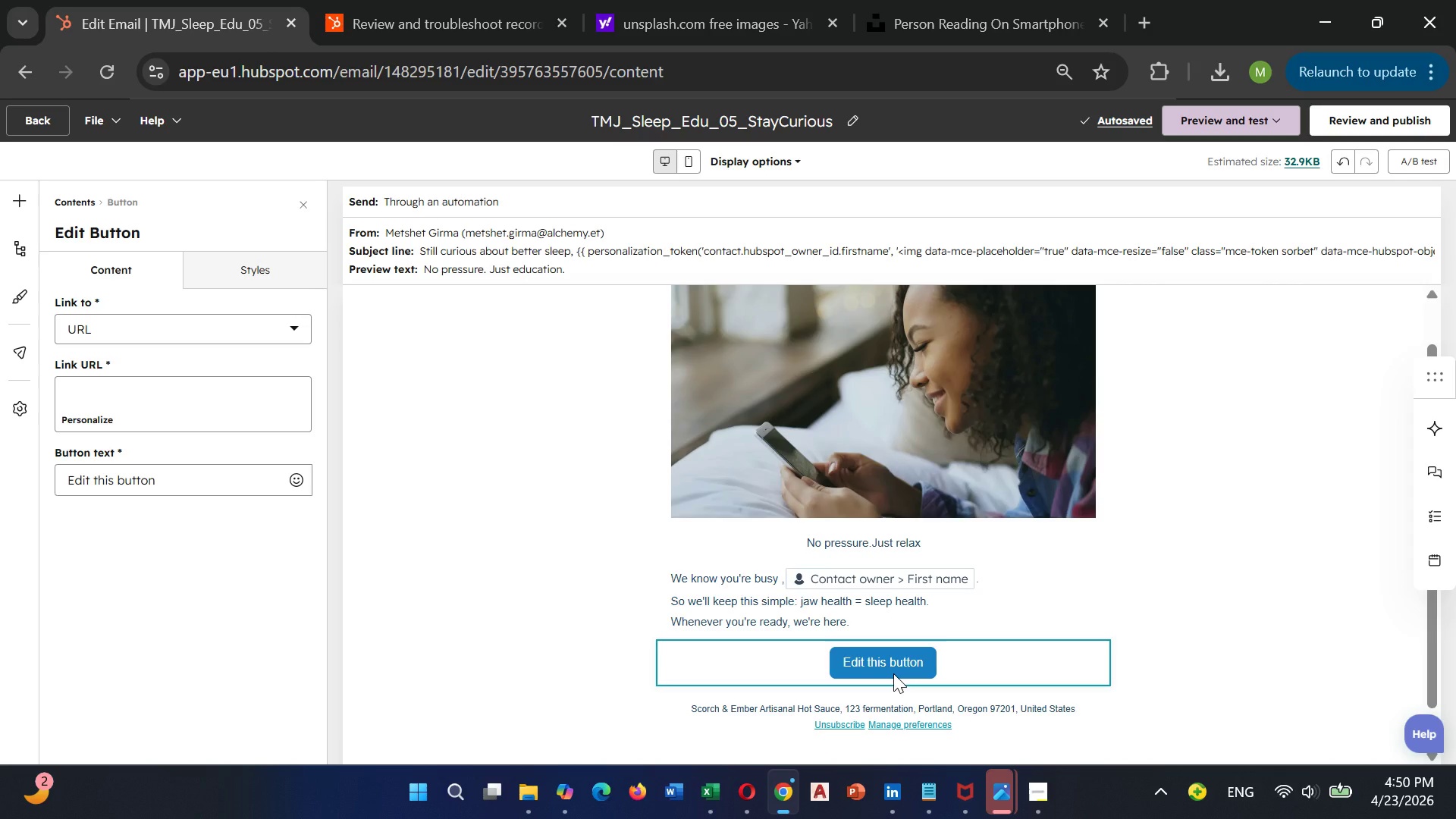 
left_click([891, 675])
 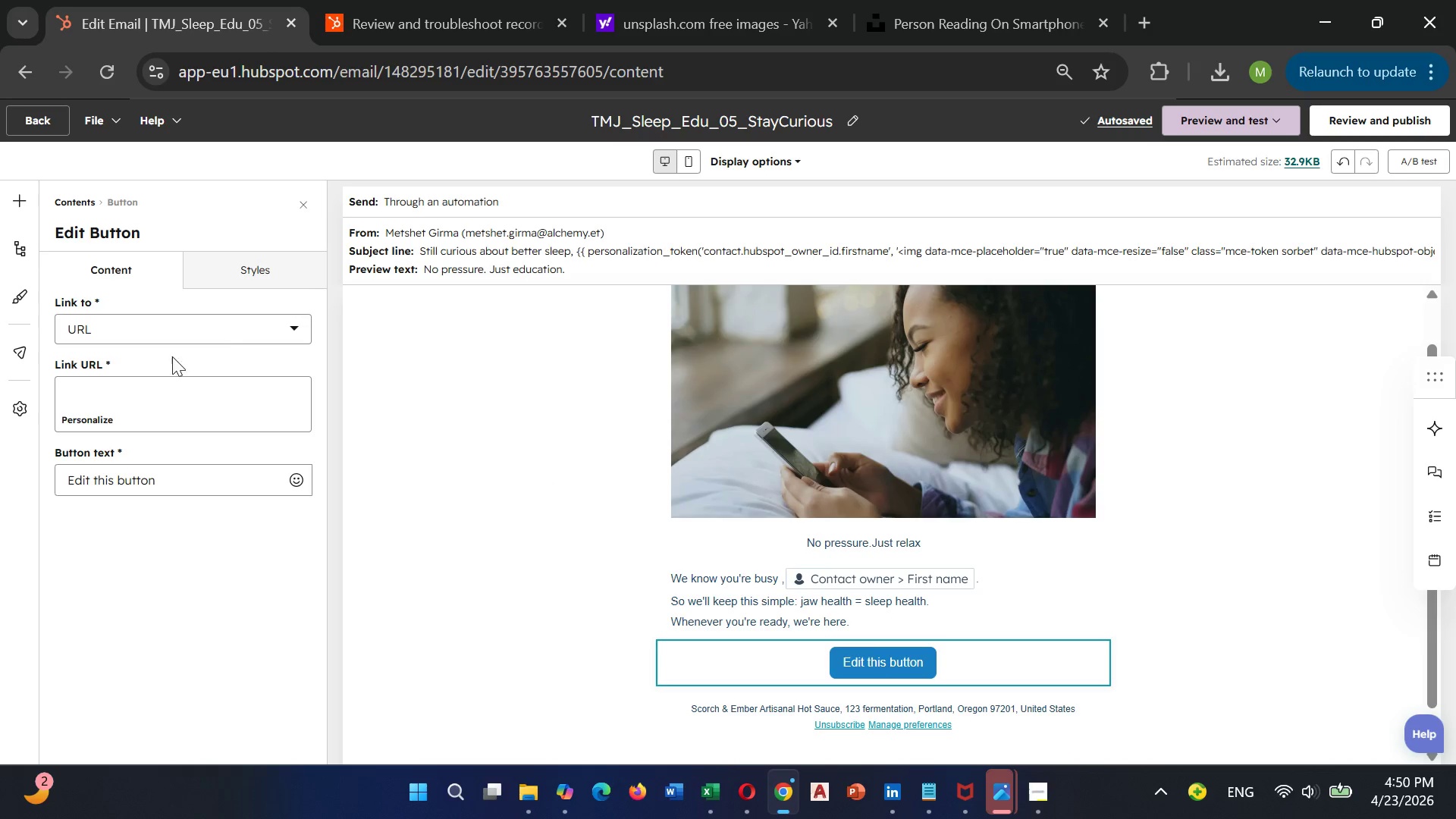 
left_click([140, 388])
 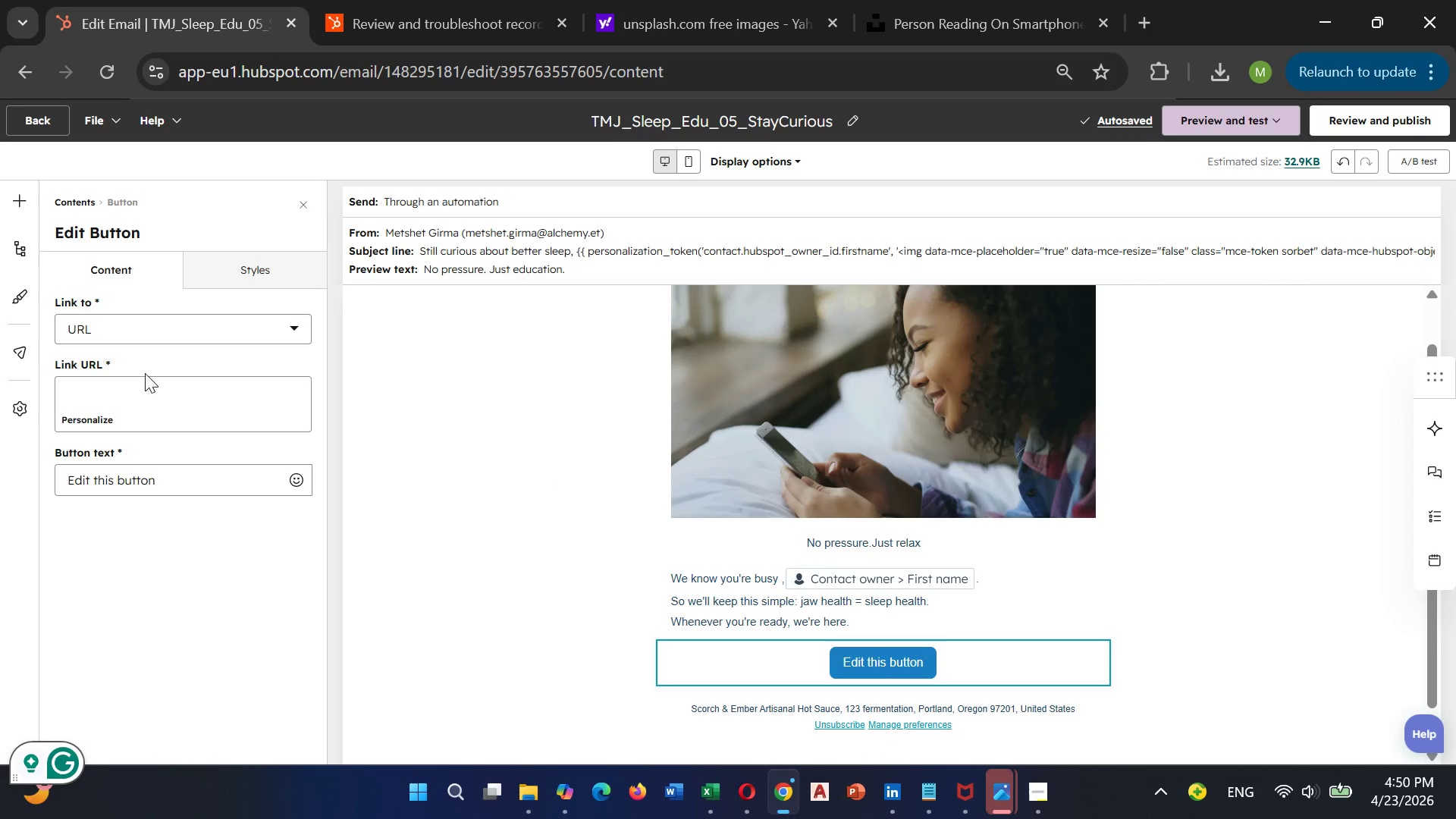 
wait(5.42)
 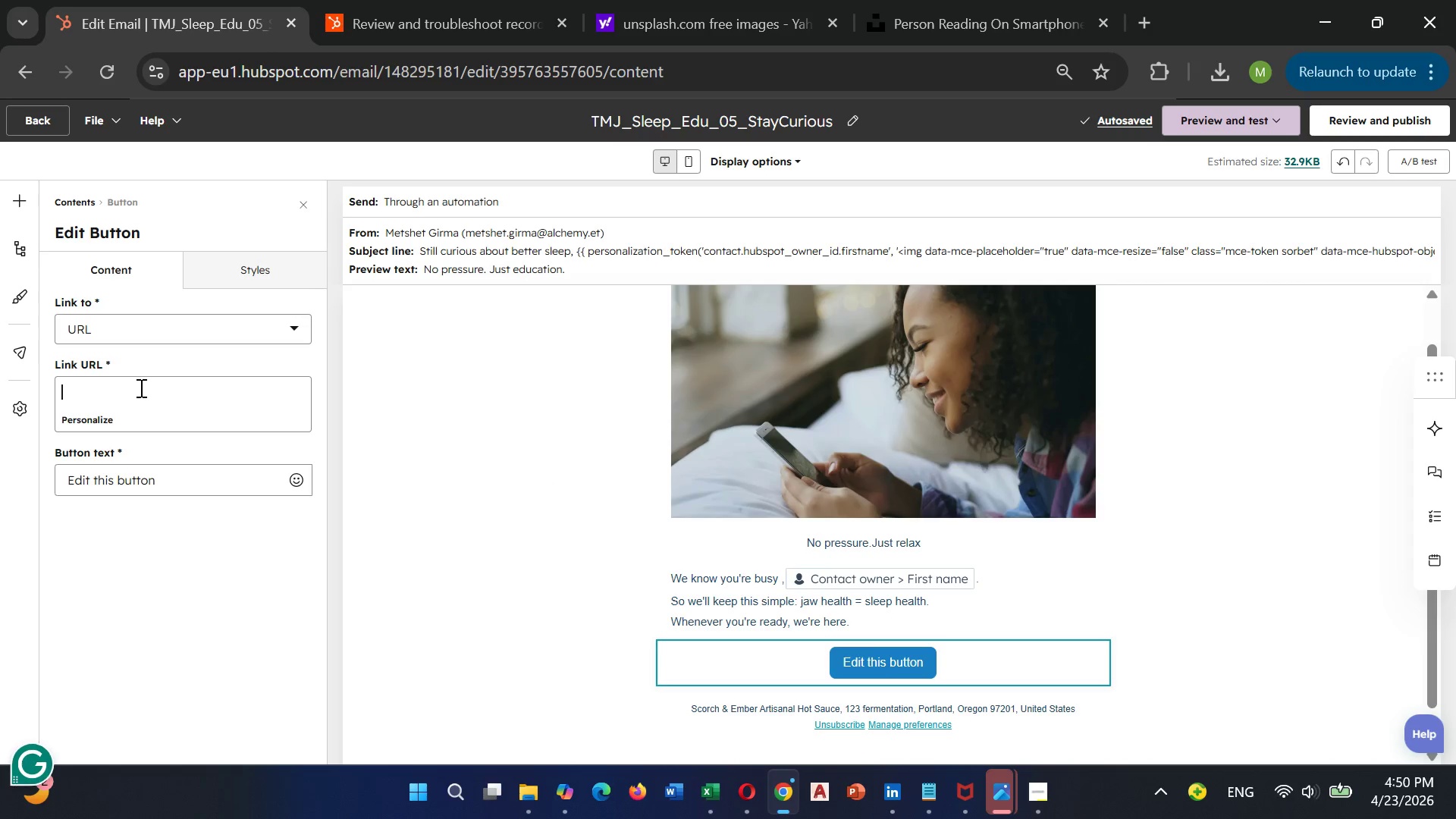 
left_click([165, 477])
 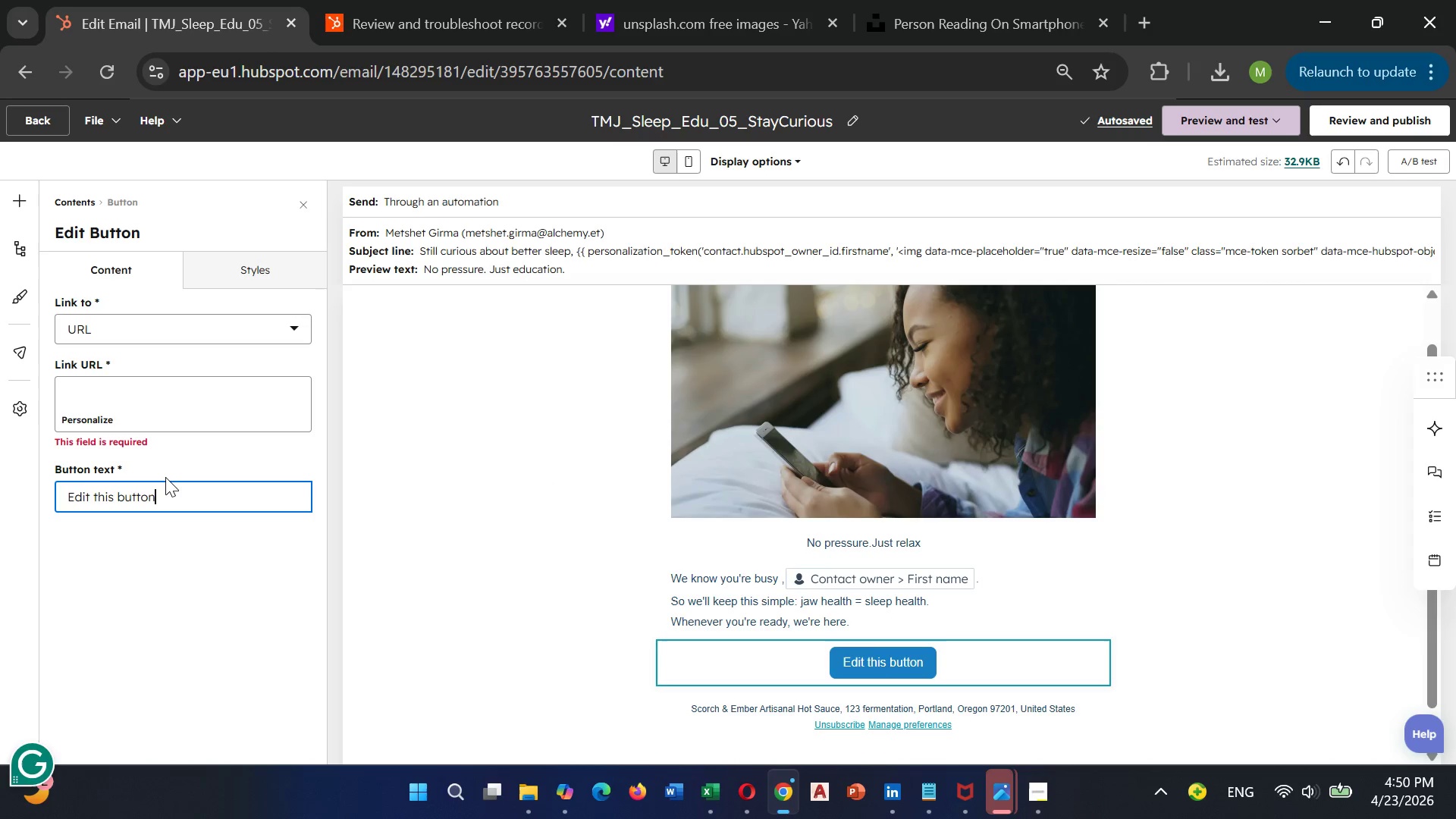 
hold_key(key=Backspace, duration=1.09)
 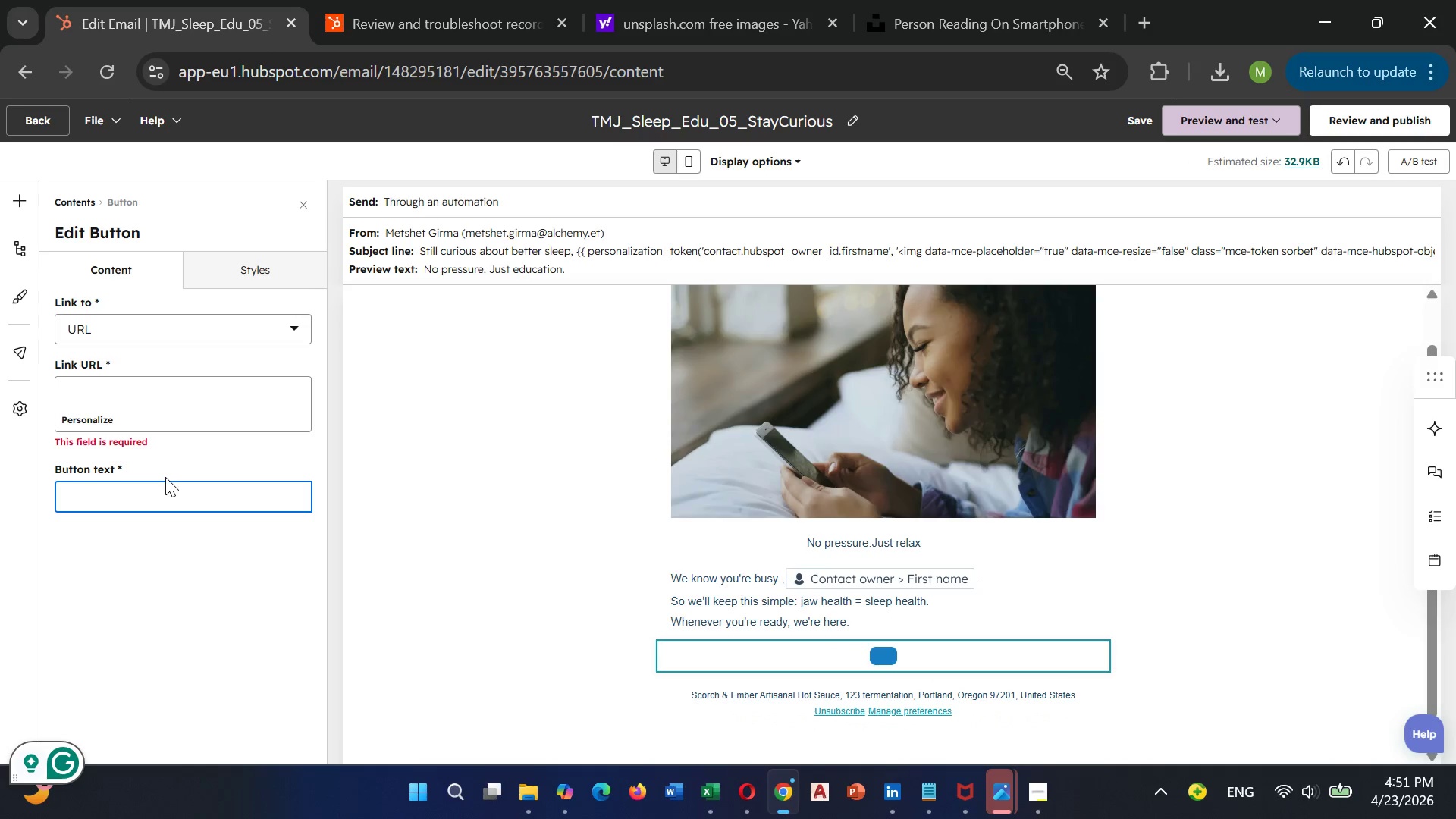 
type(Read one )
key(Backspace)
type(-minute gide)
key(Backspace)
key(Backspace)
key(Backspace)
type(uie)
key(Backspace)
type(de)
 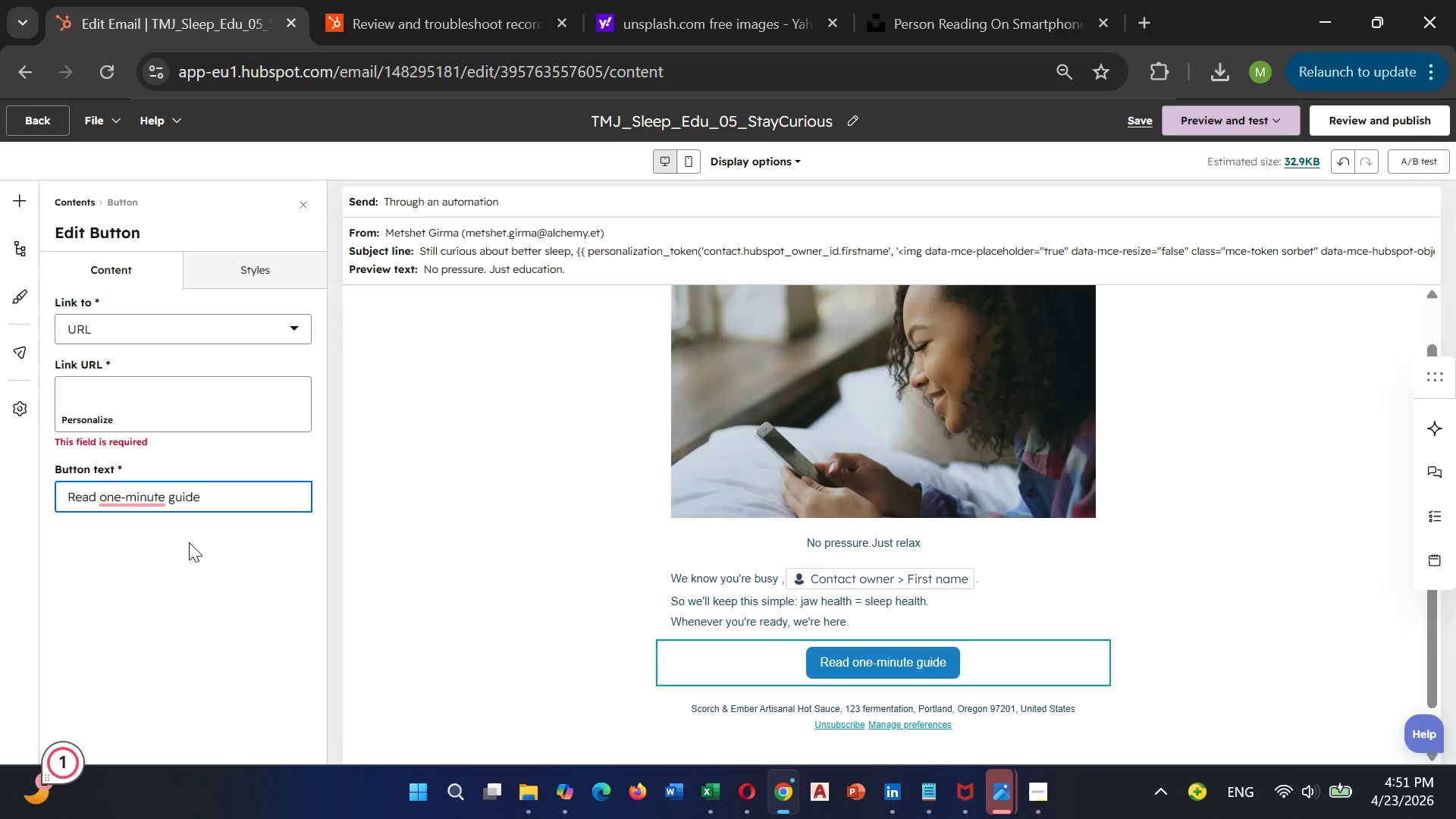 
left_click([189, 542])
 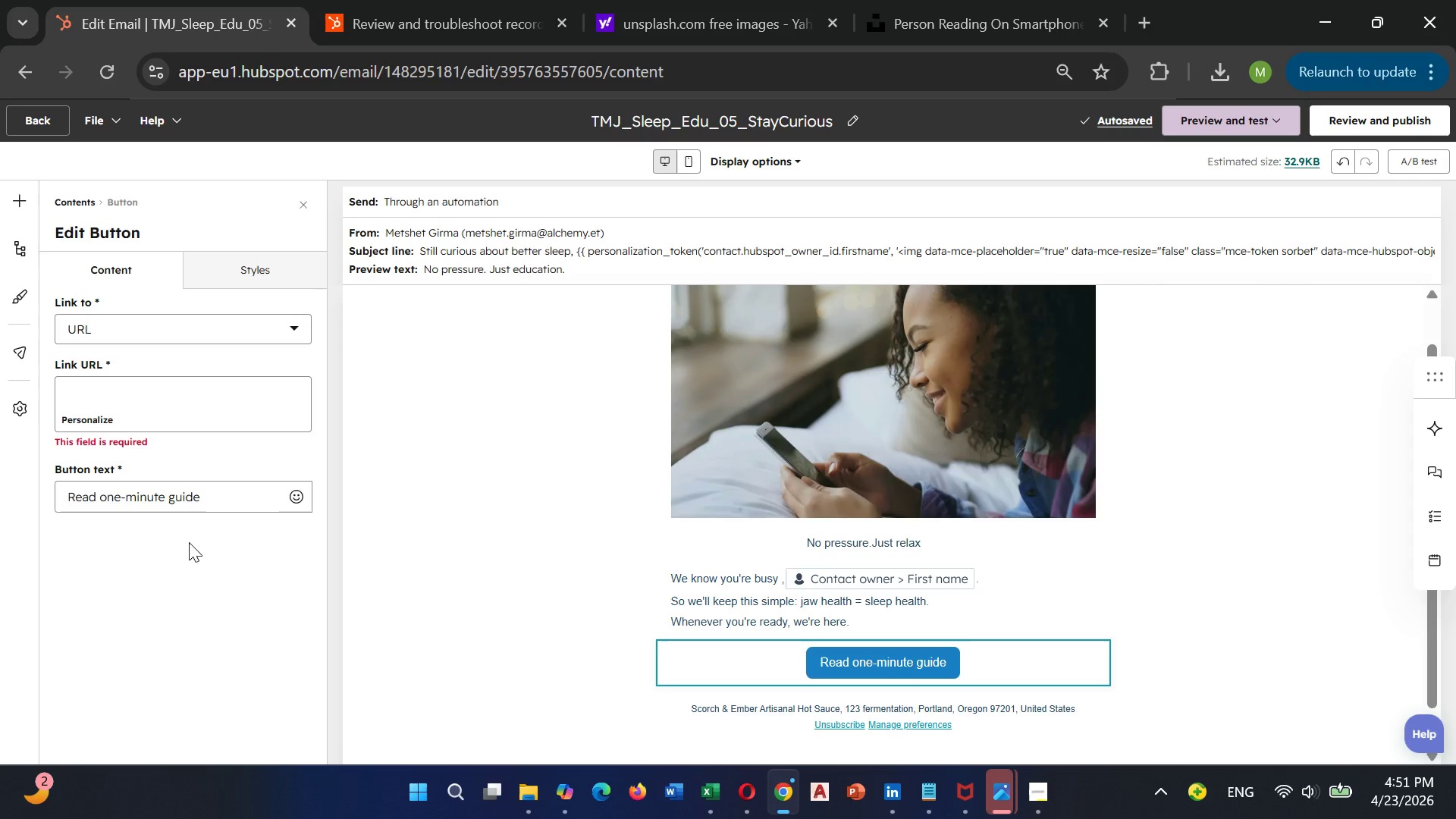 
left_click([172, 392])
 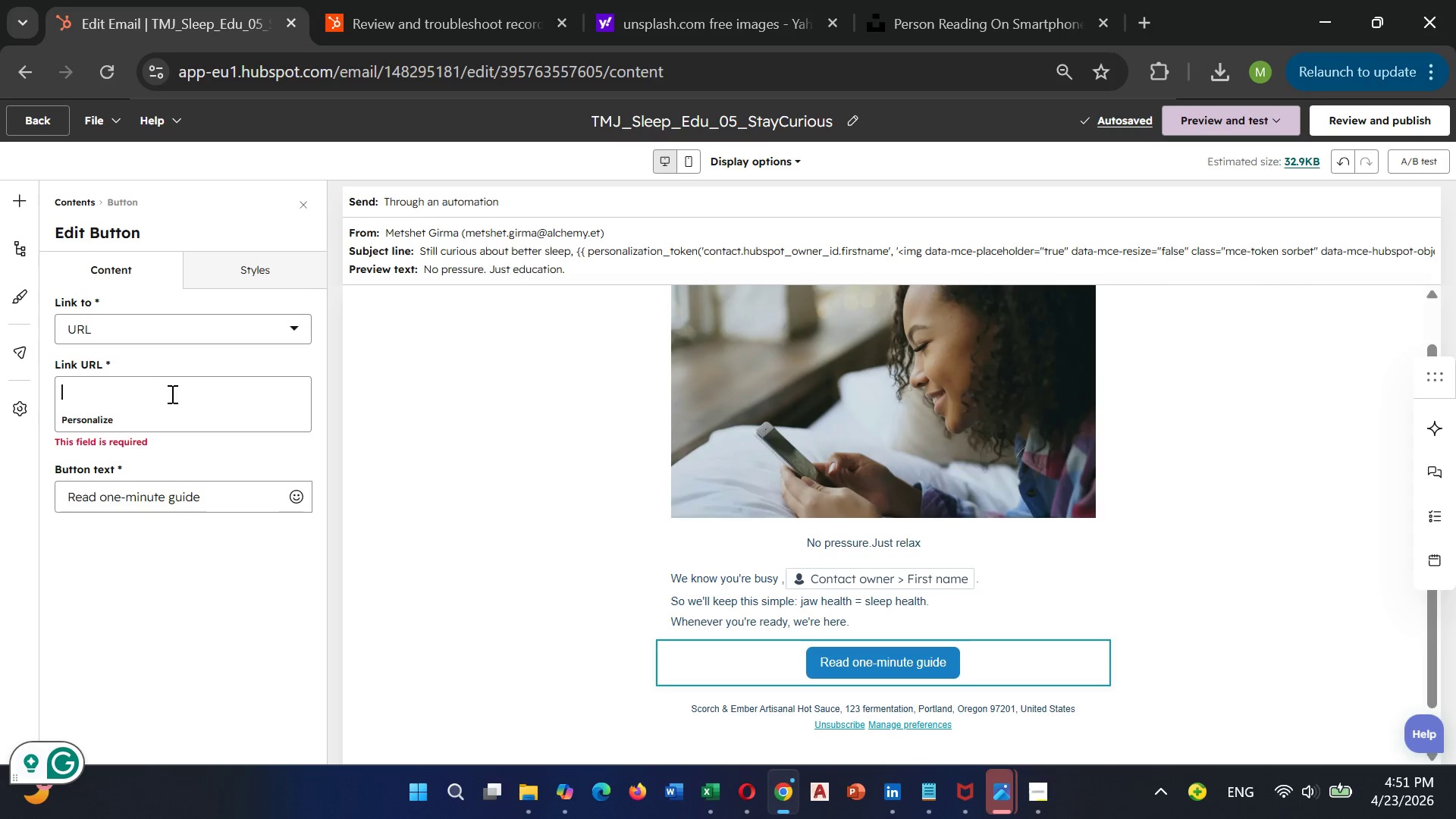 
wait(8.17)
 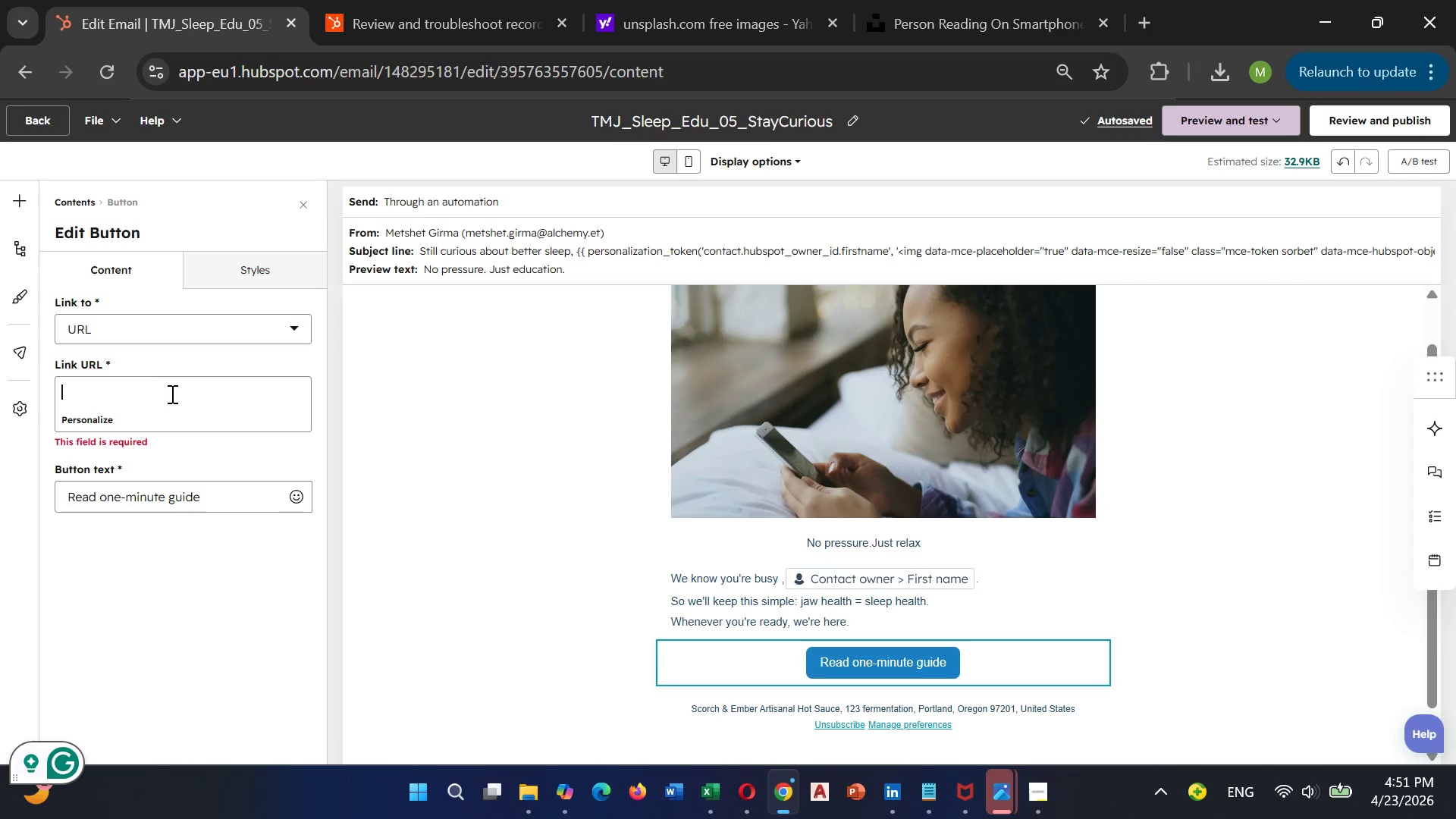 
type(https://www.brightsmilepartners)
 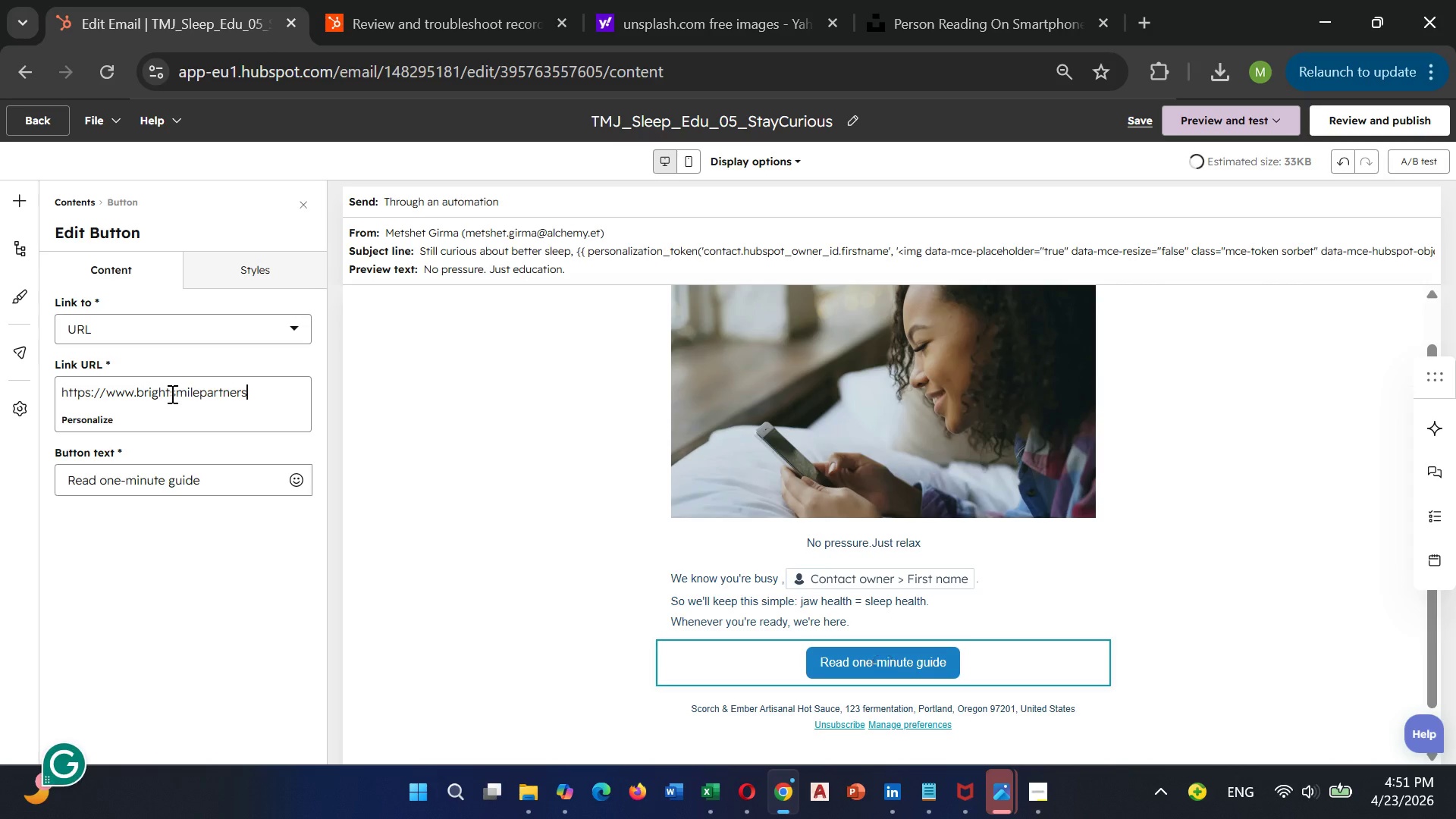 
wait(7.16)
 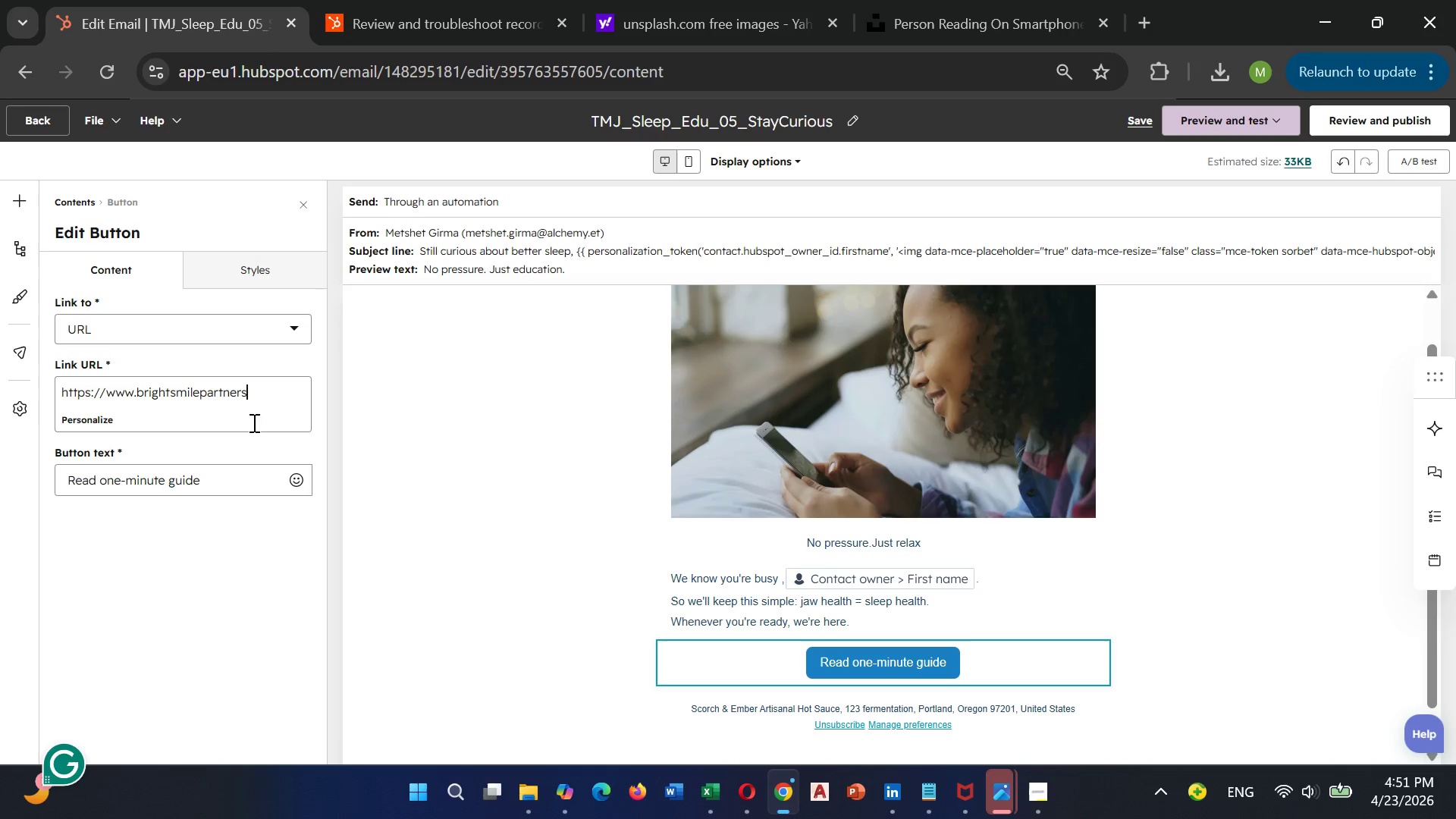 
type(.com/sleep)
 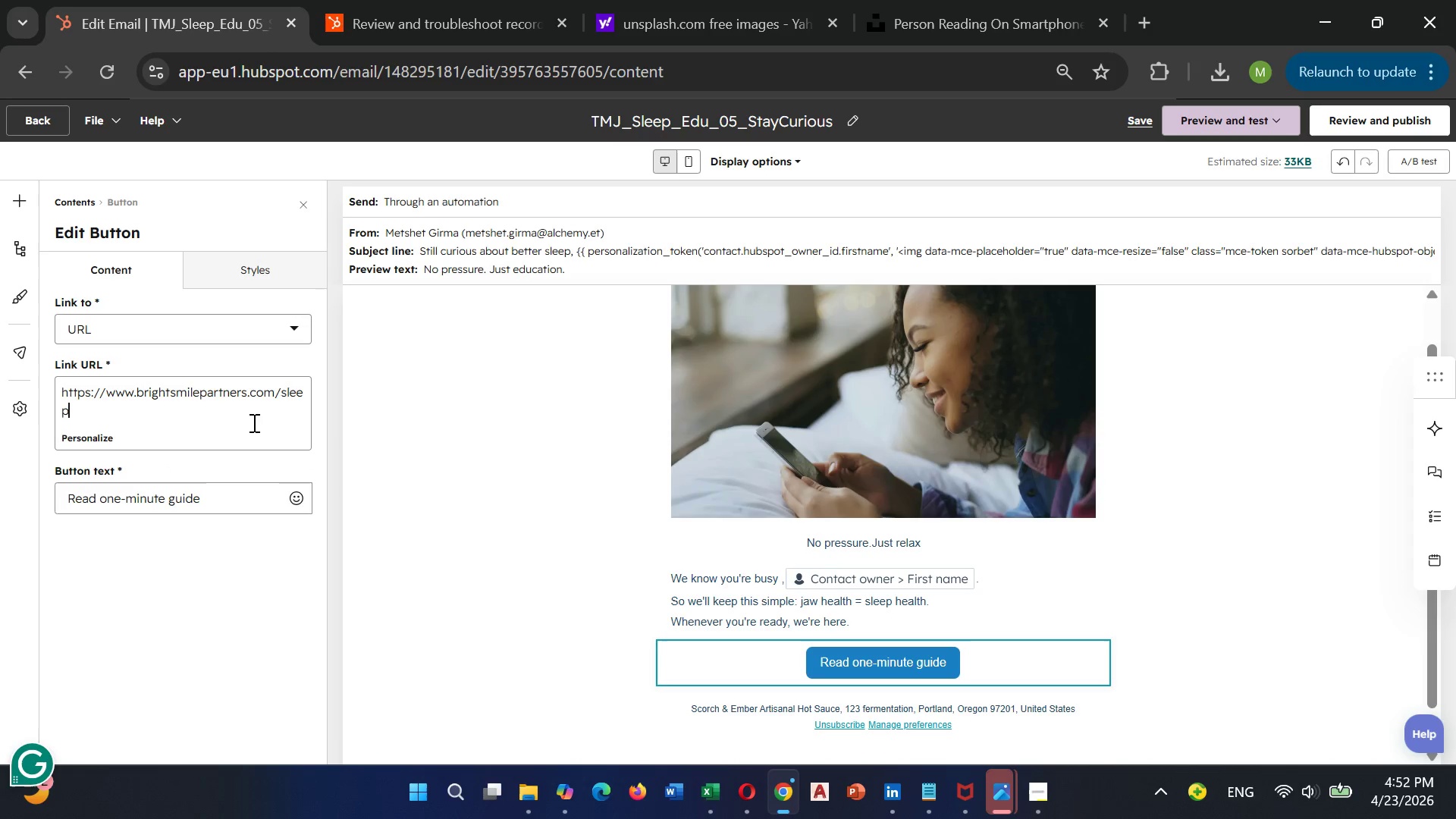 
type(-tmj)
 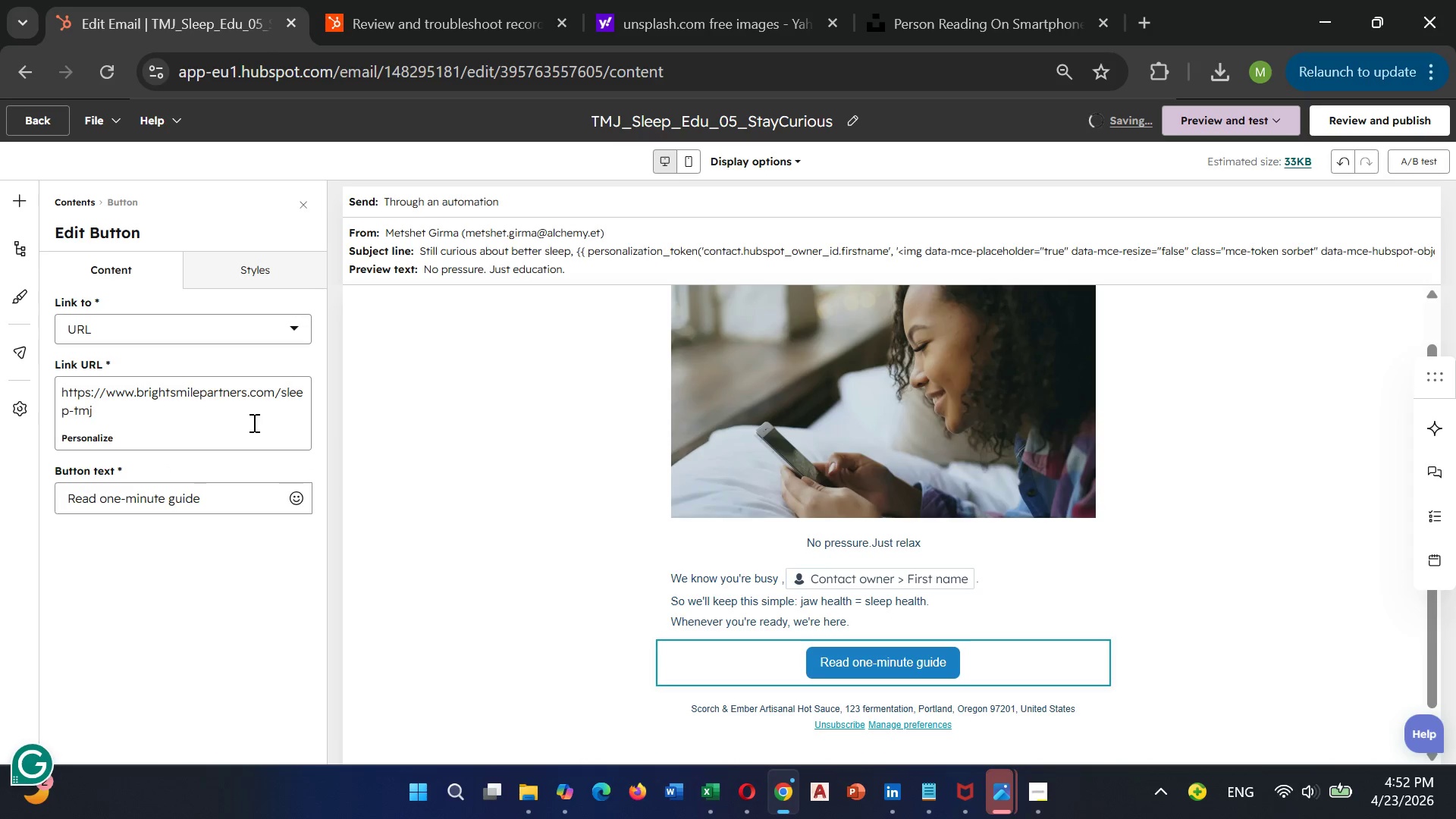 
wait(5.06)
 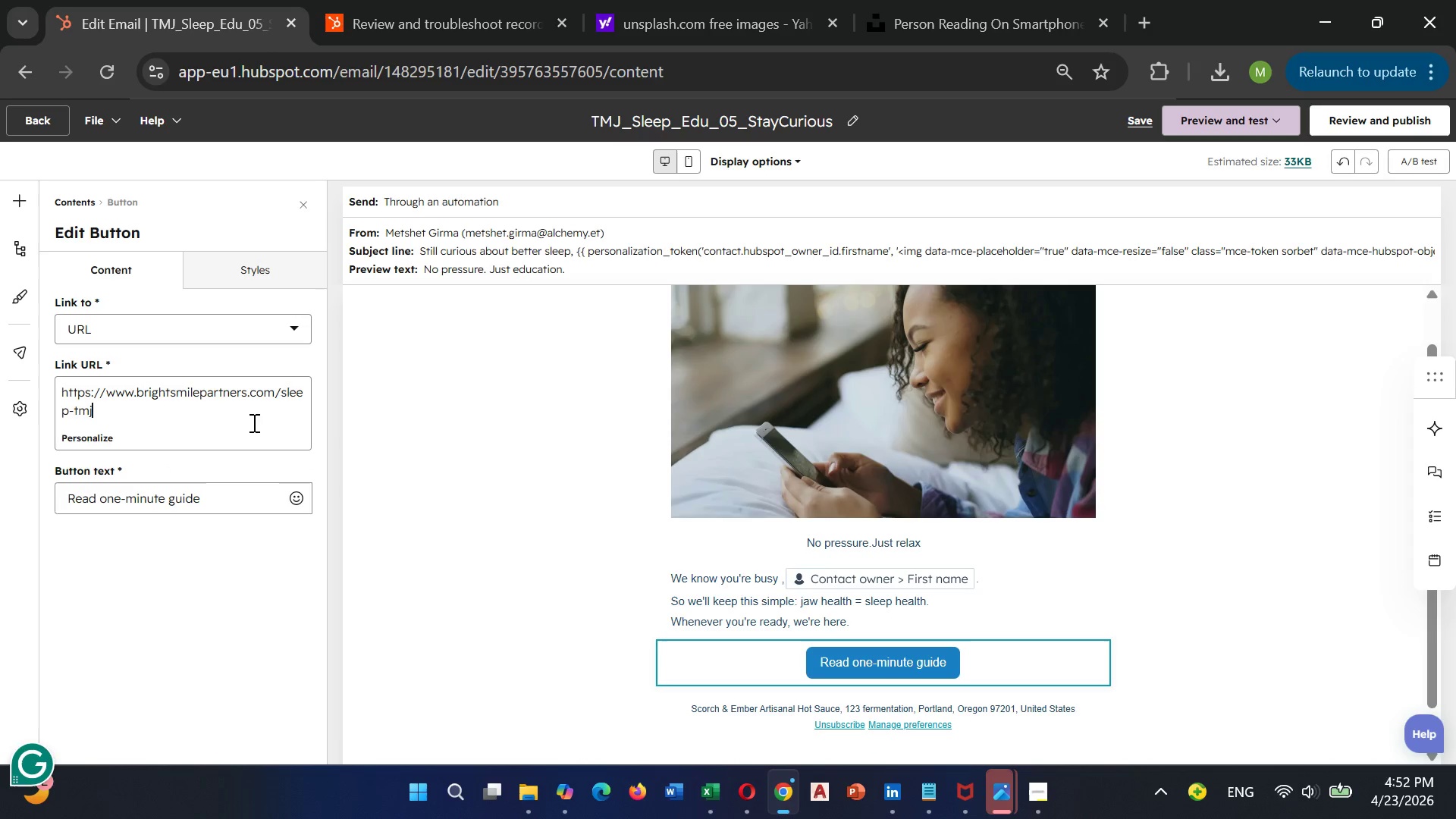 
type(-guide)
 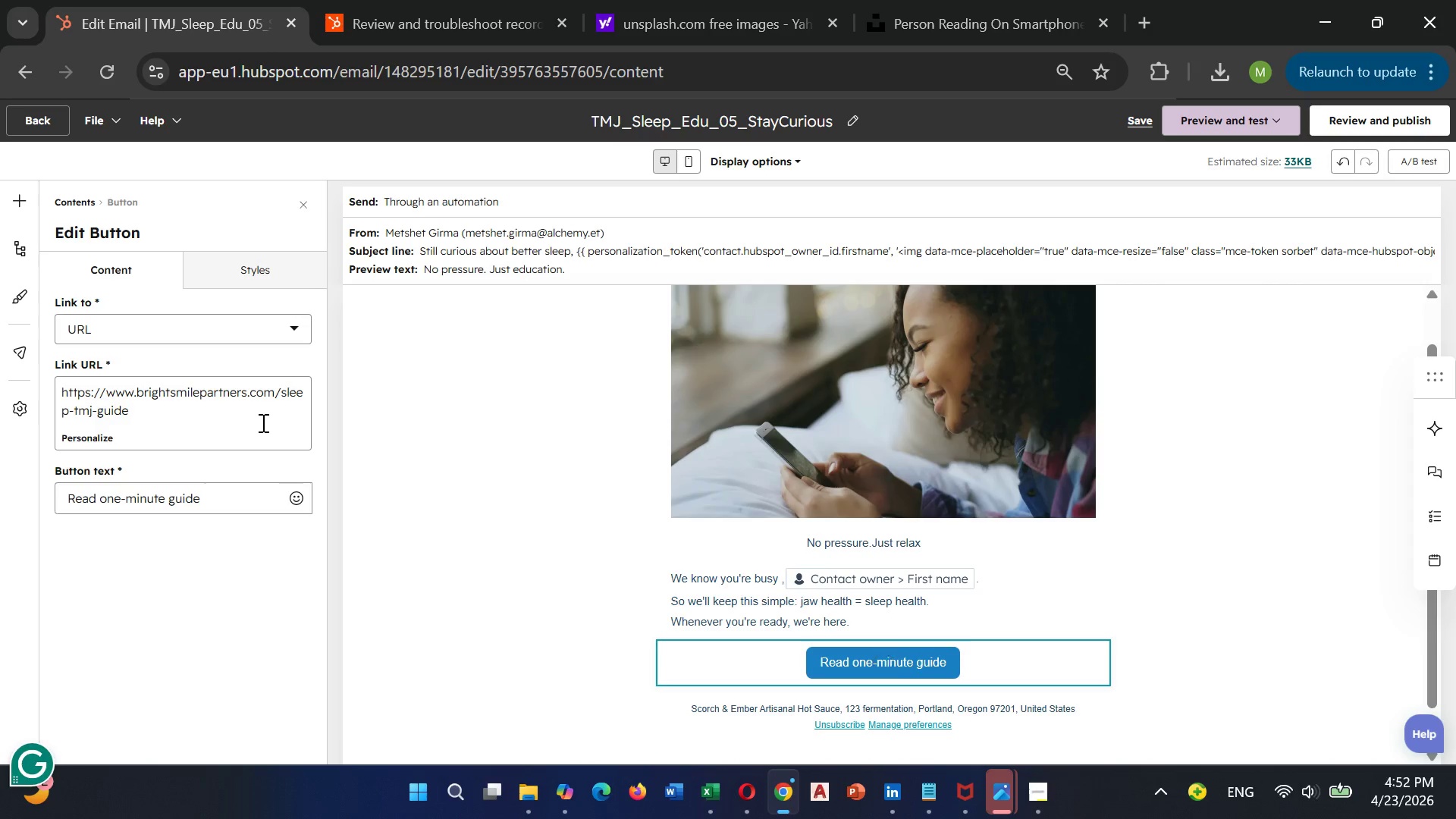 
type(?utm_source=hubspot)
 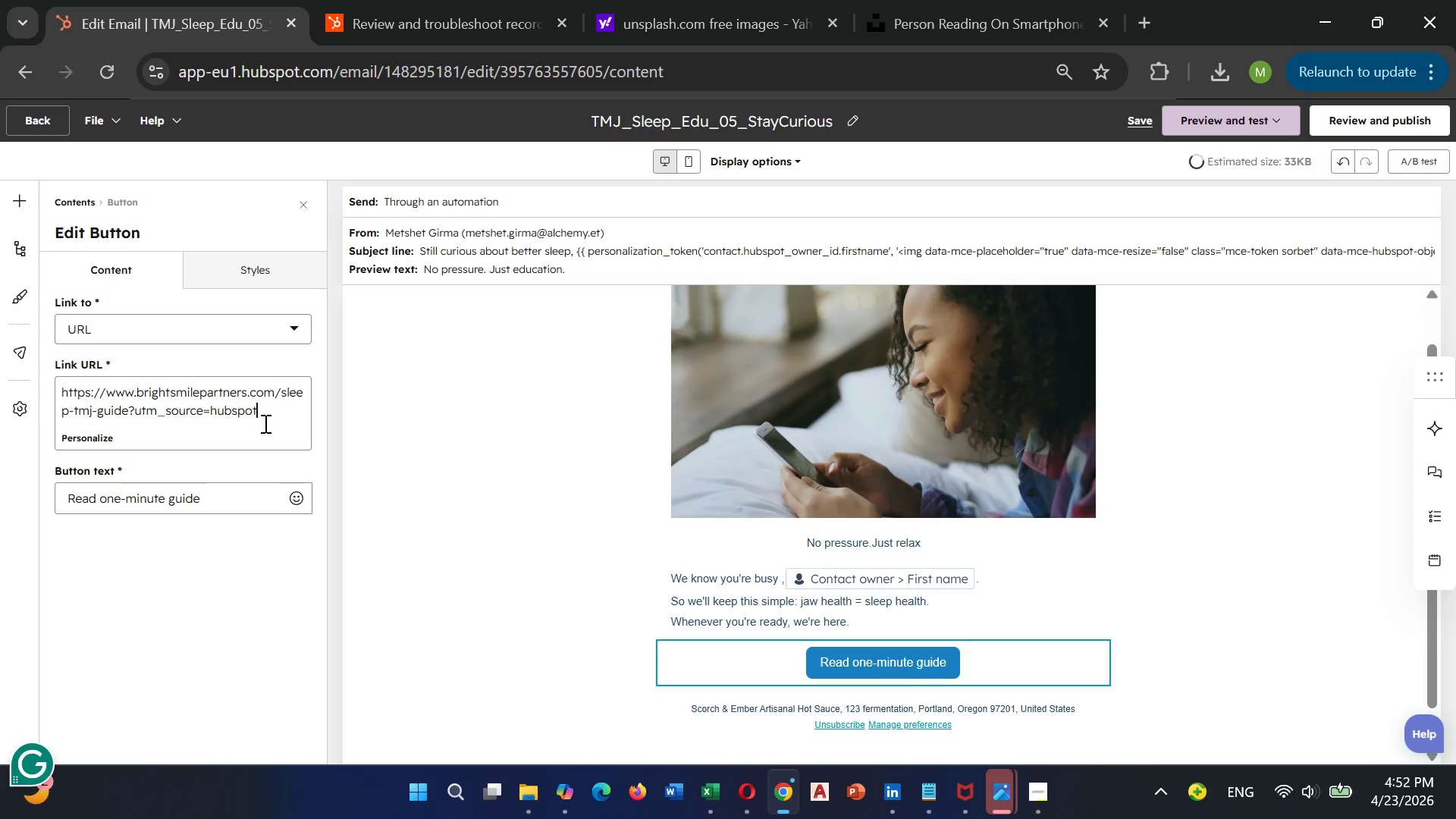 
wait(5.7)
 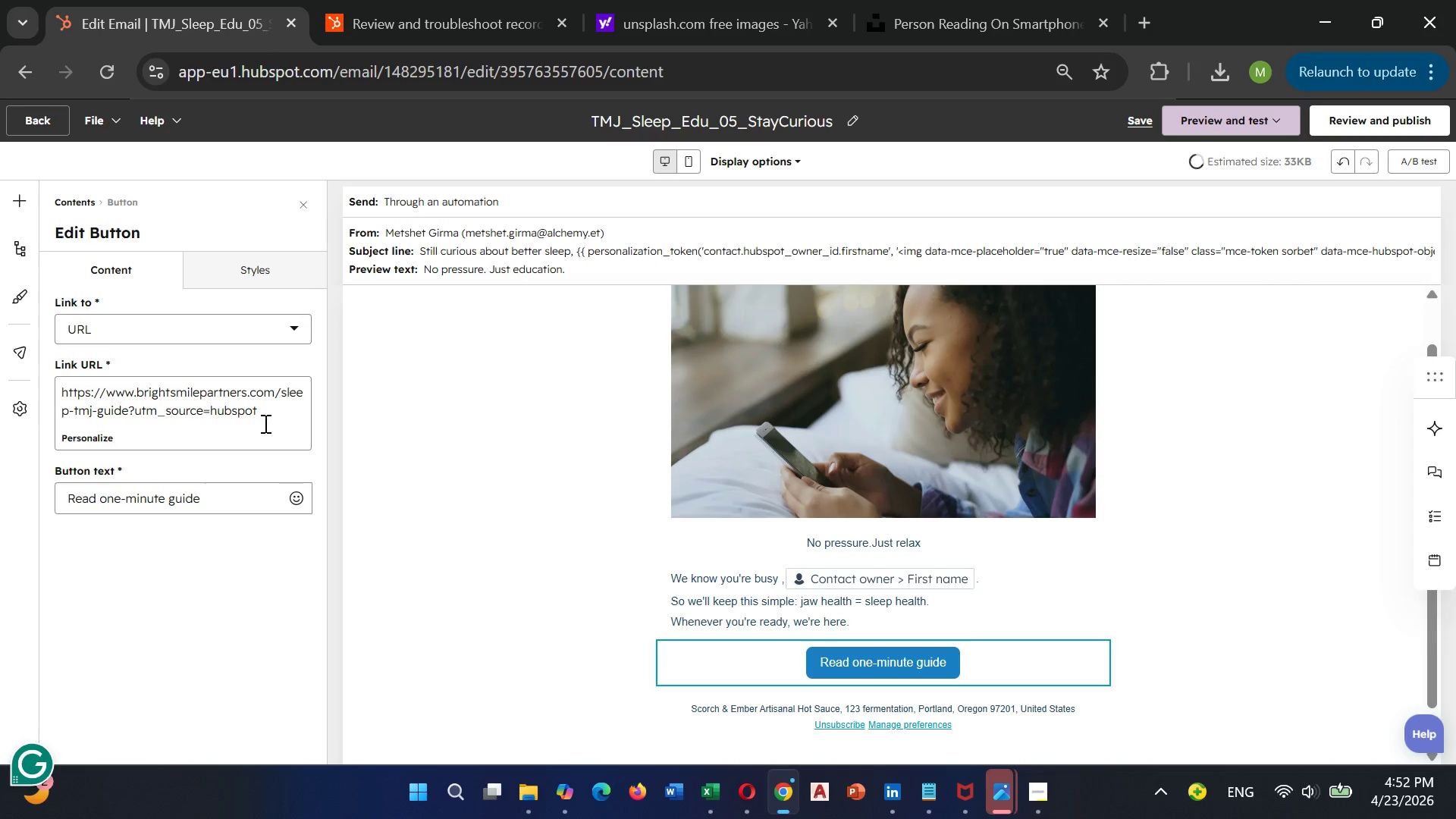 
type(&utm)
 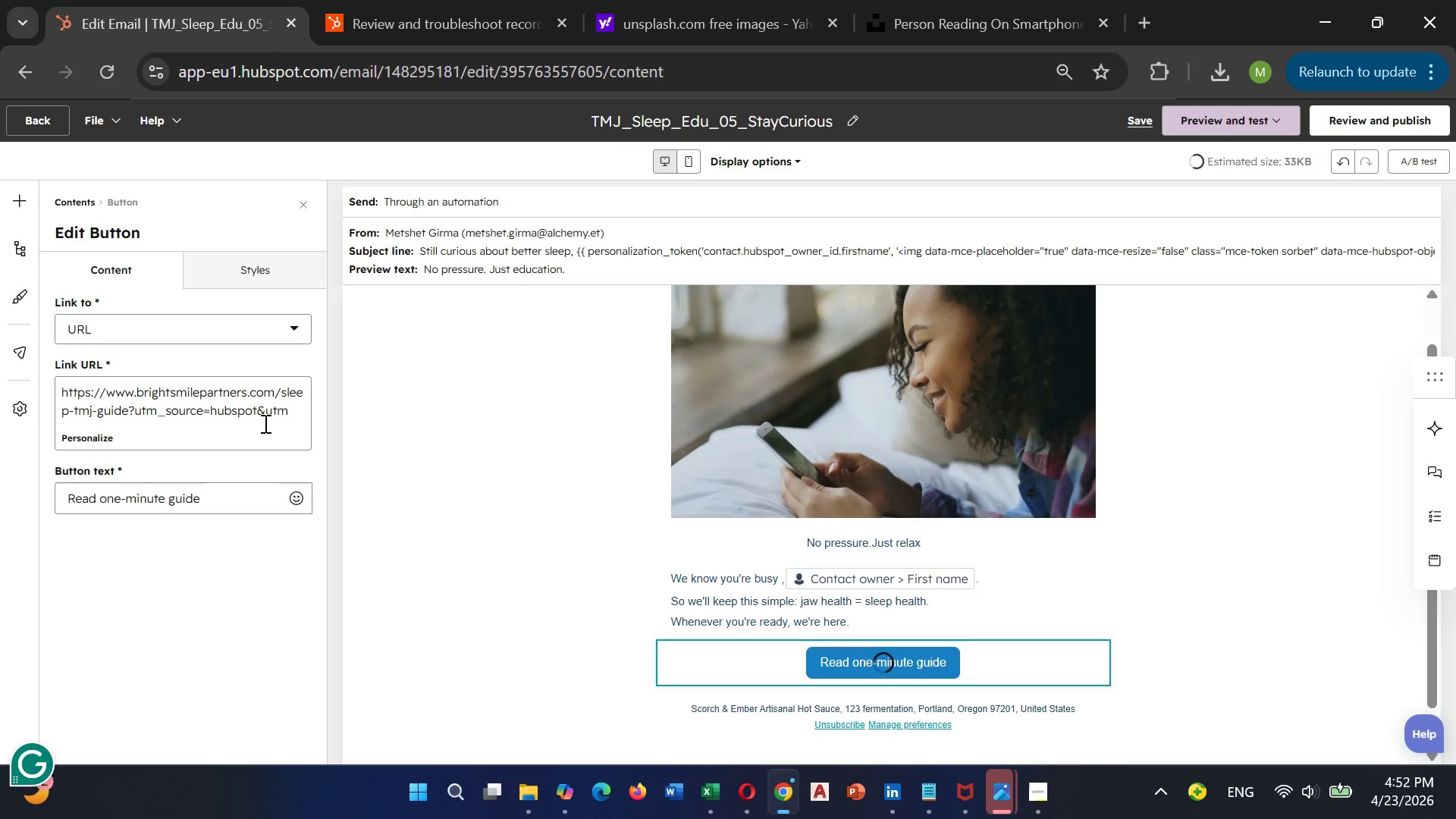 
type(_med)
 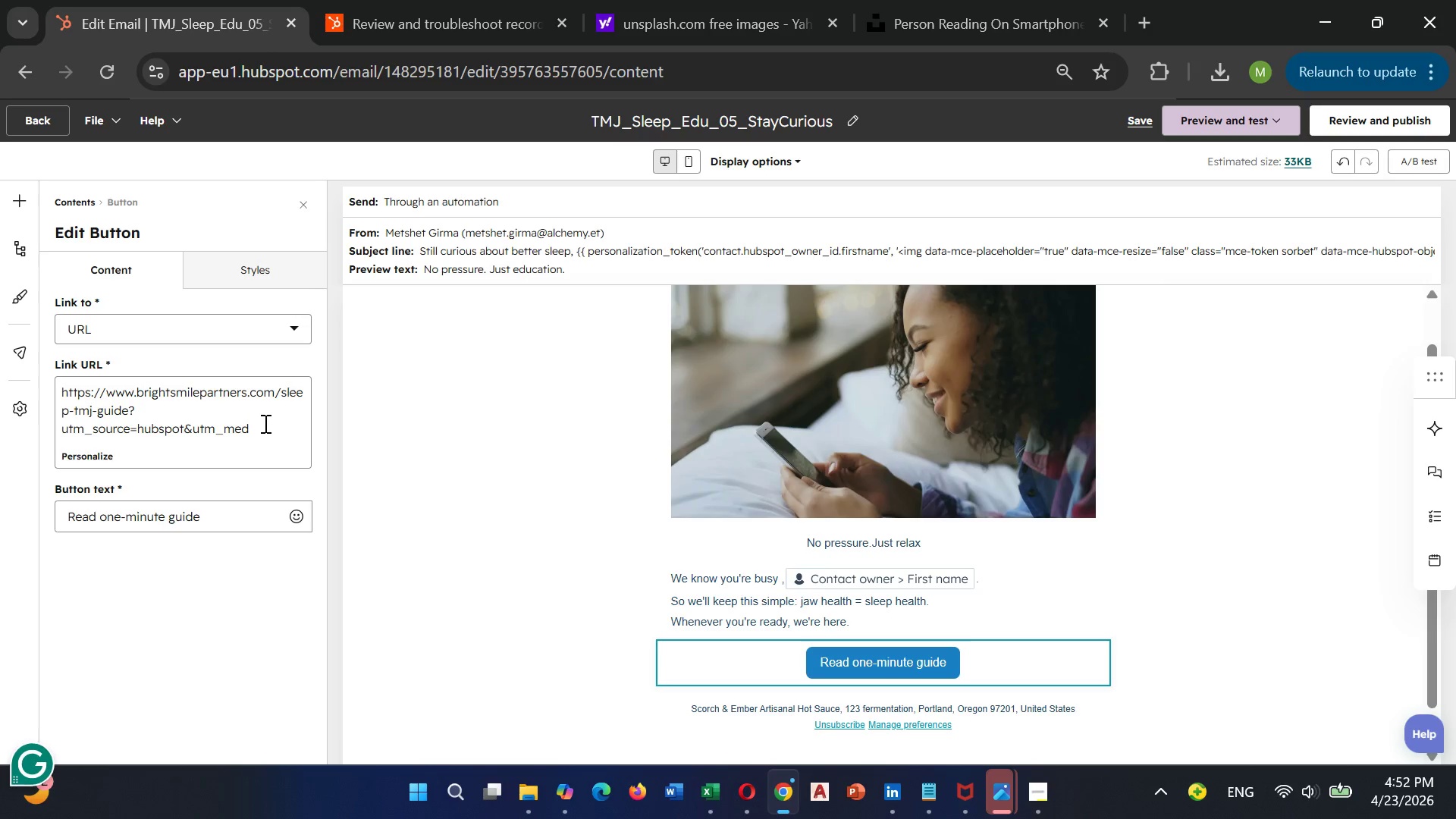 
type(ium)
 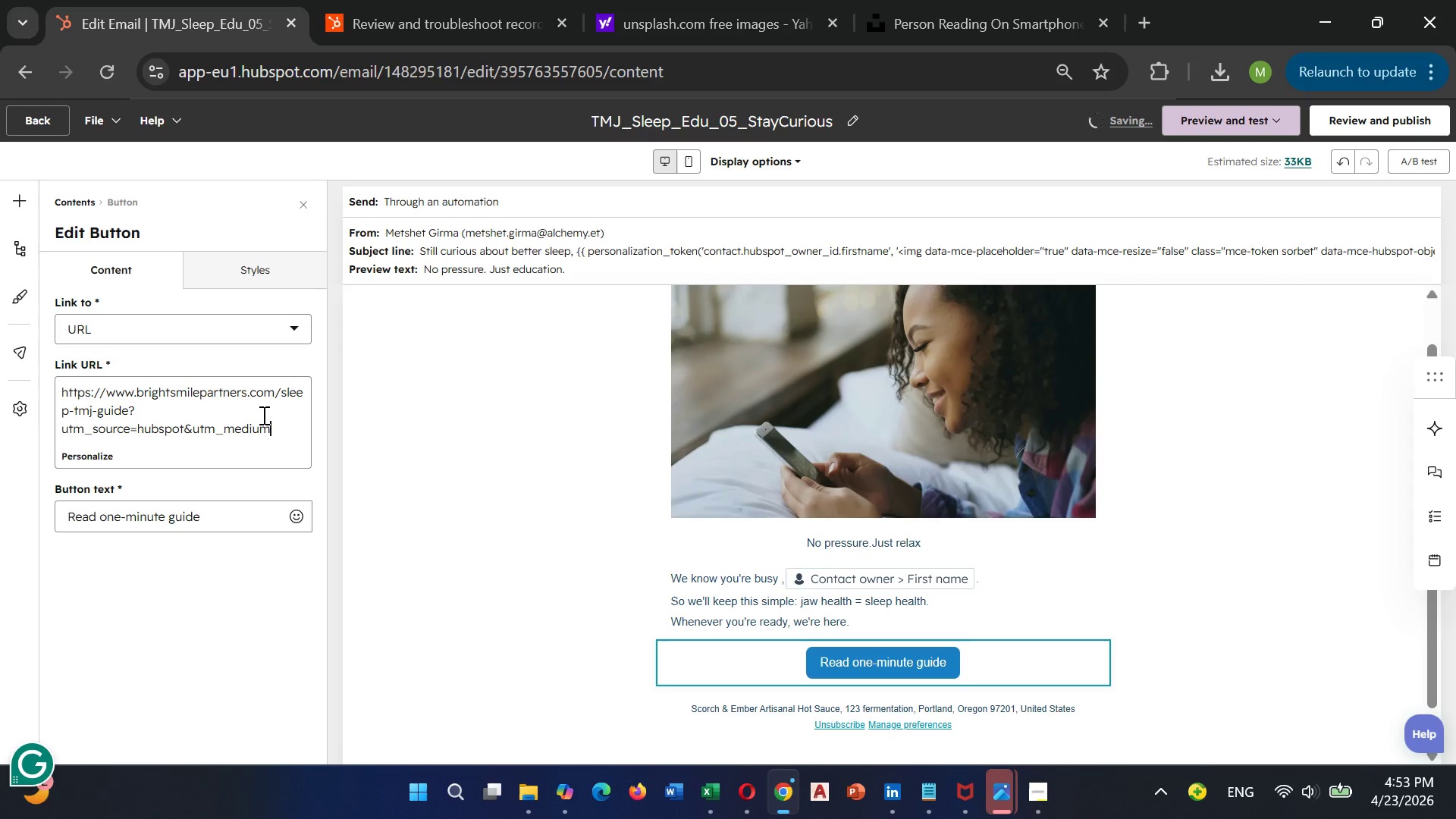 
type(=email)
 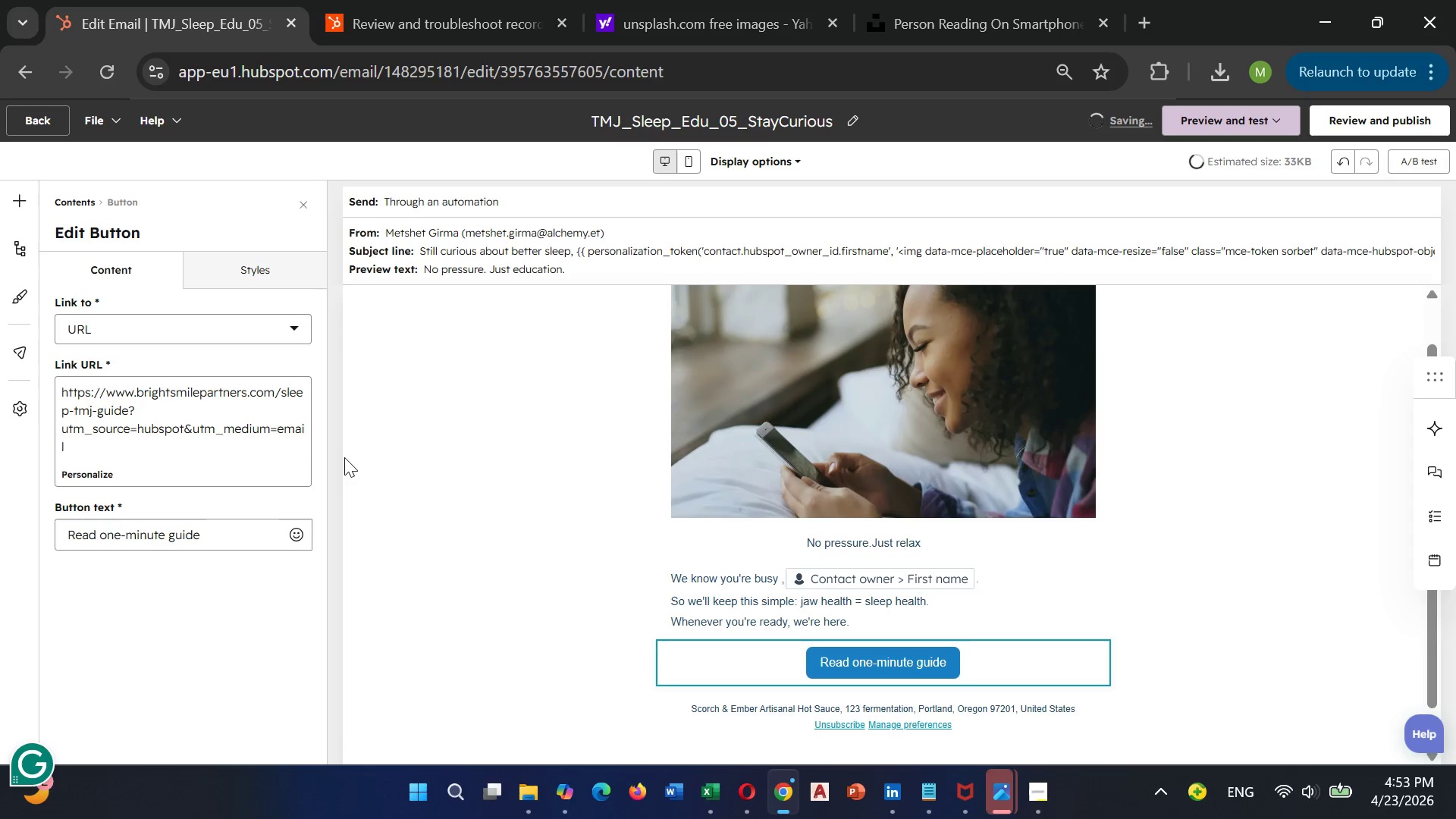 
wait(6.01)
 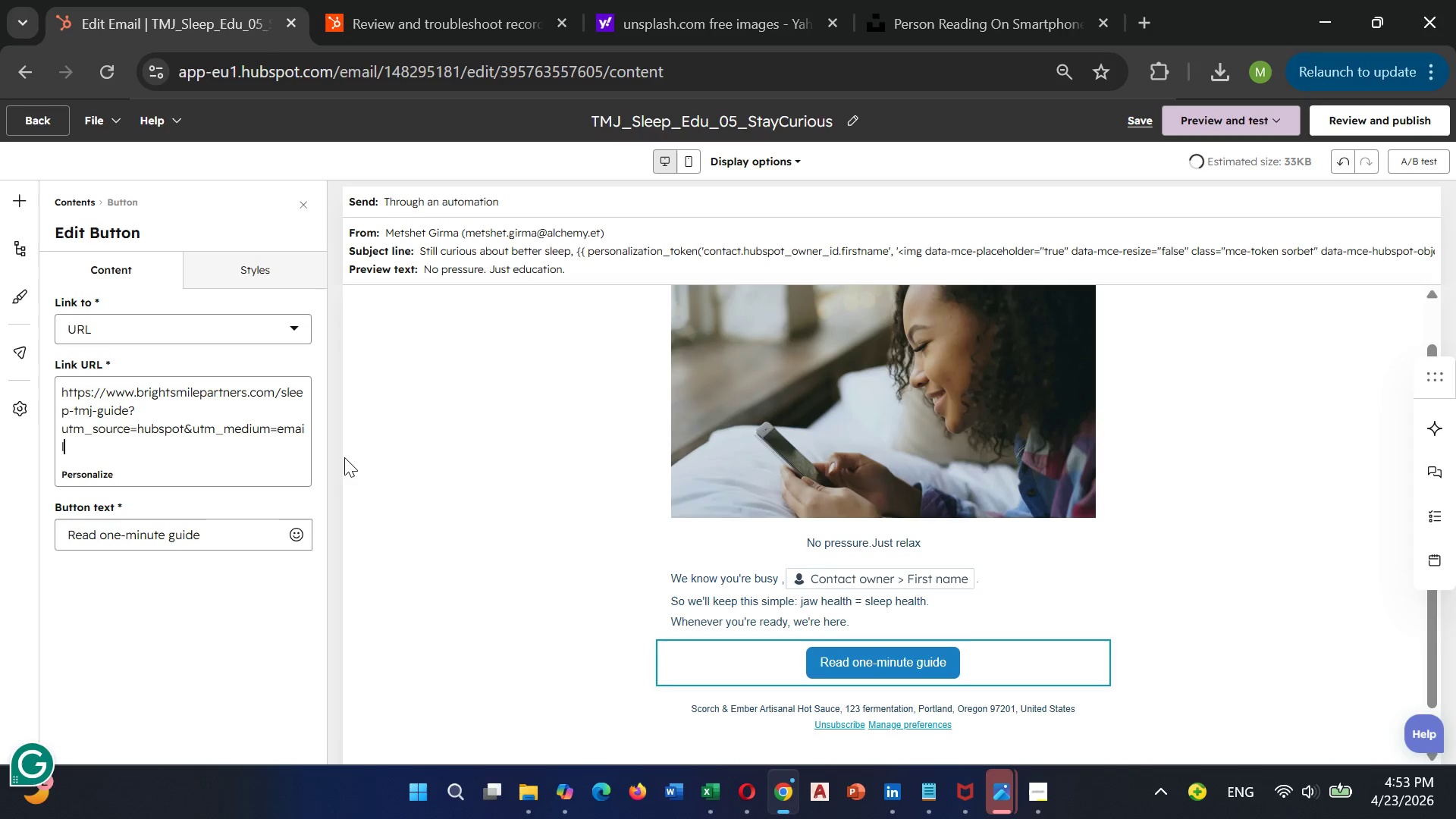 
key(Shift+ShiftLeft)
 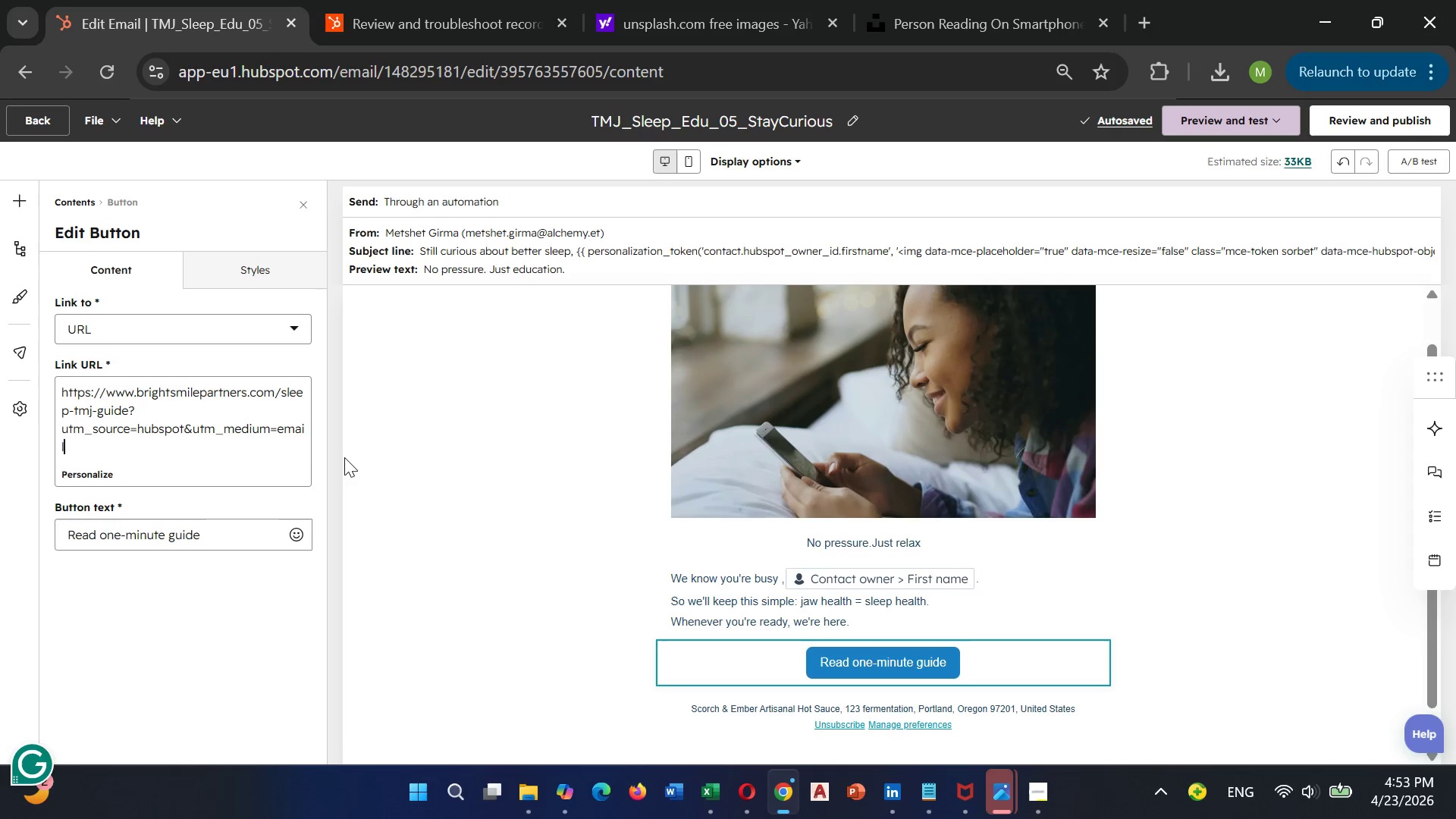 
key(Shift+7)
 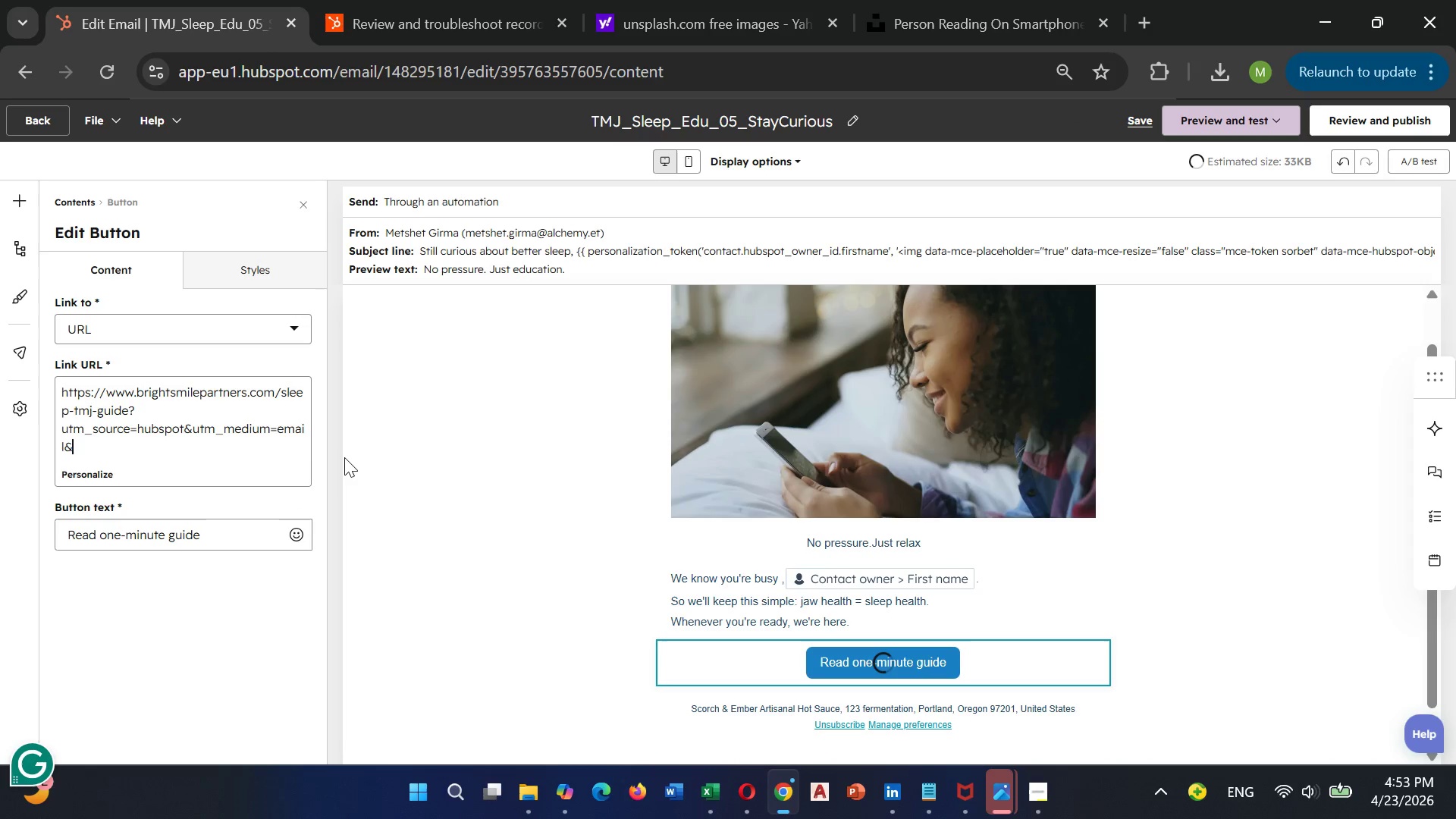 
type(utm_campaign)
 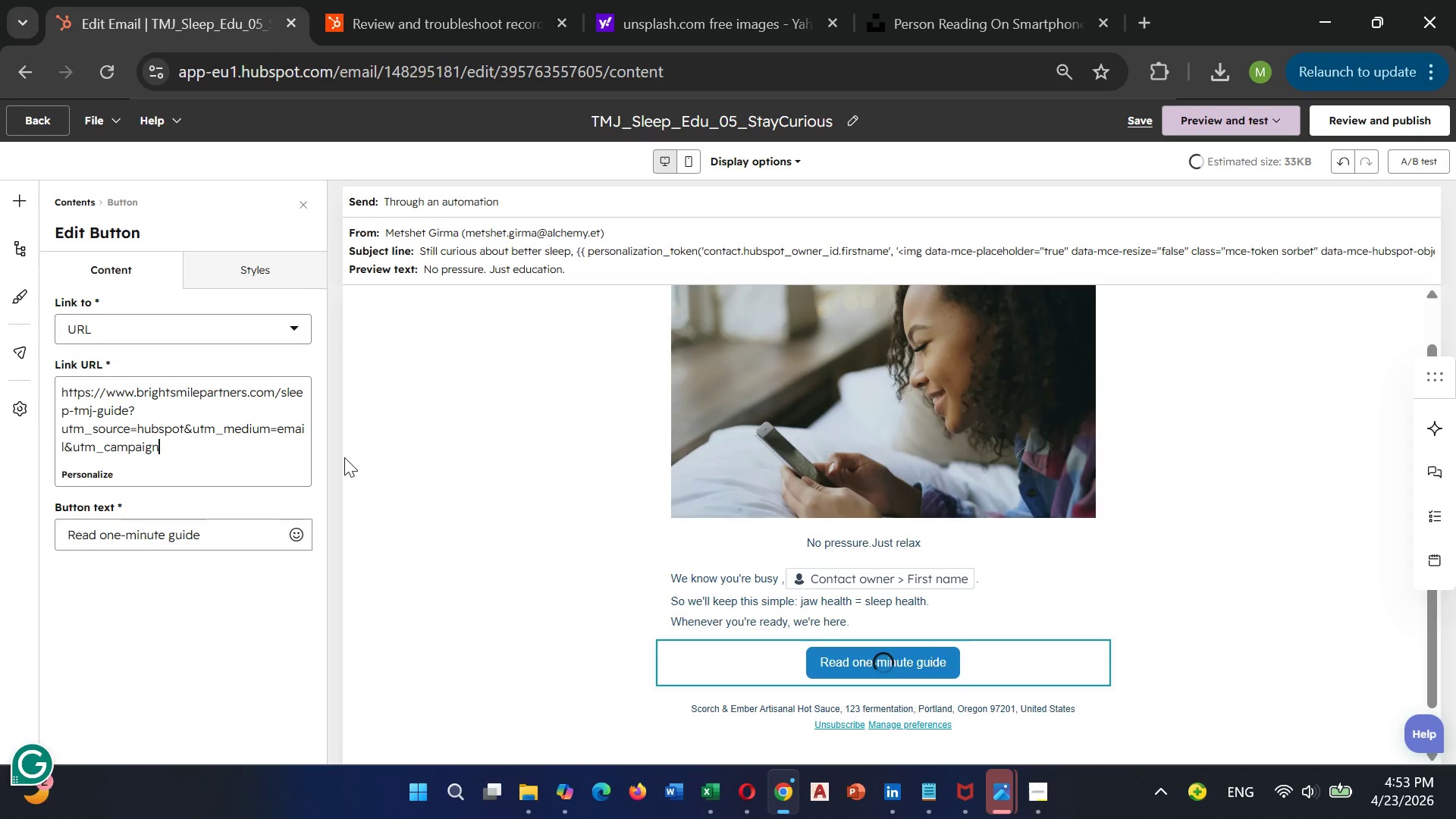 
wait(6.81)
 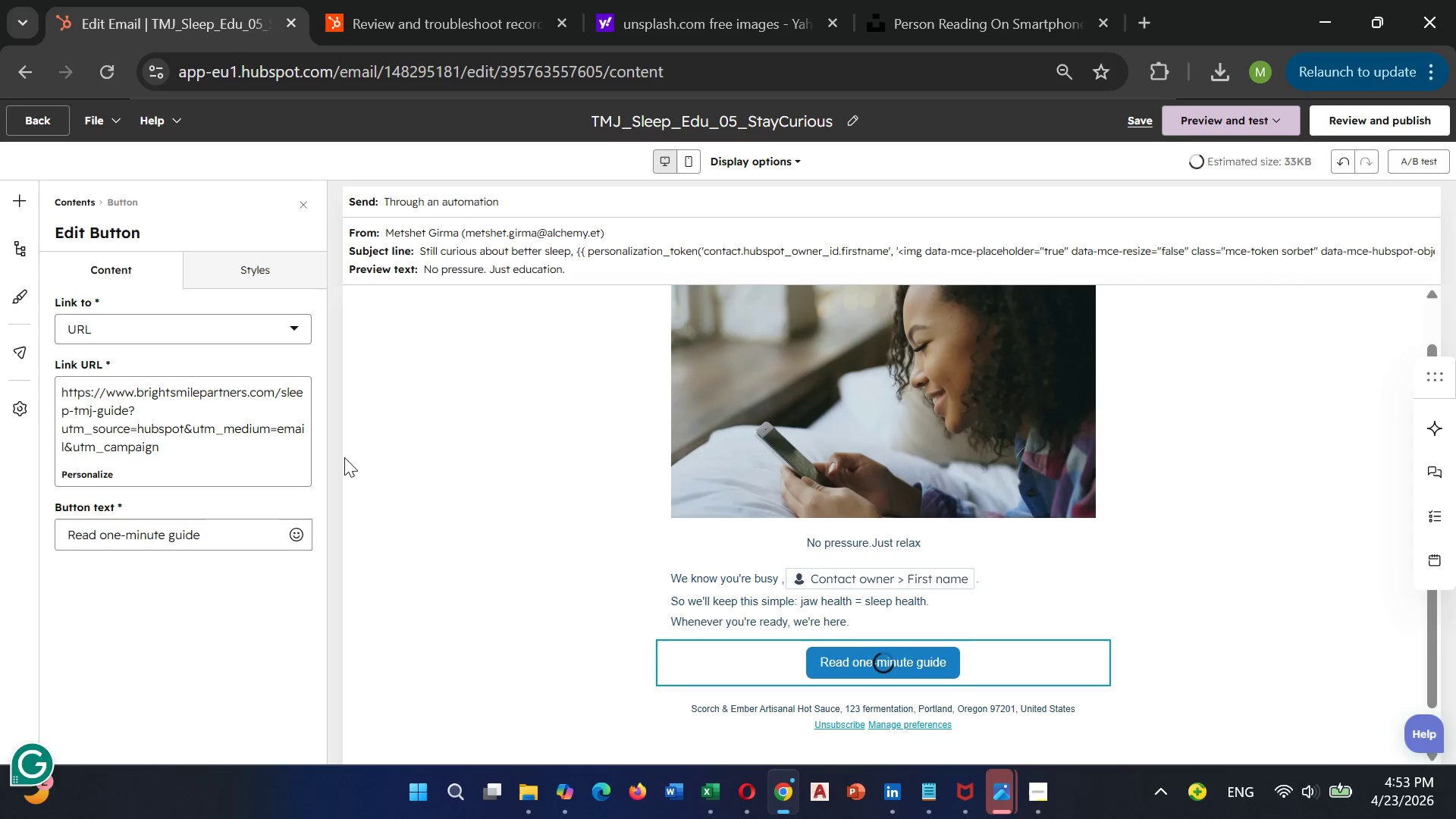 
type(=TMJ)
 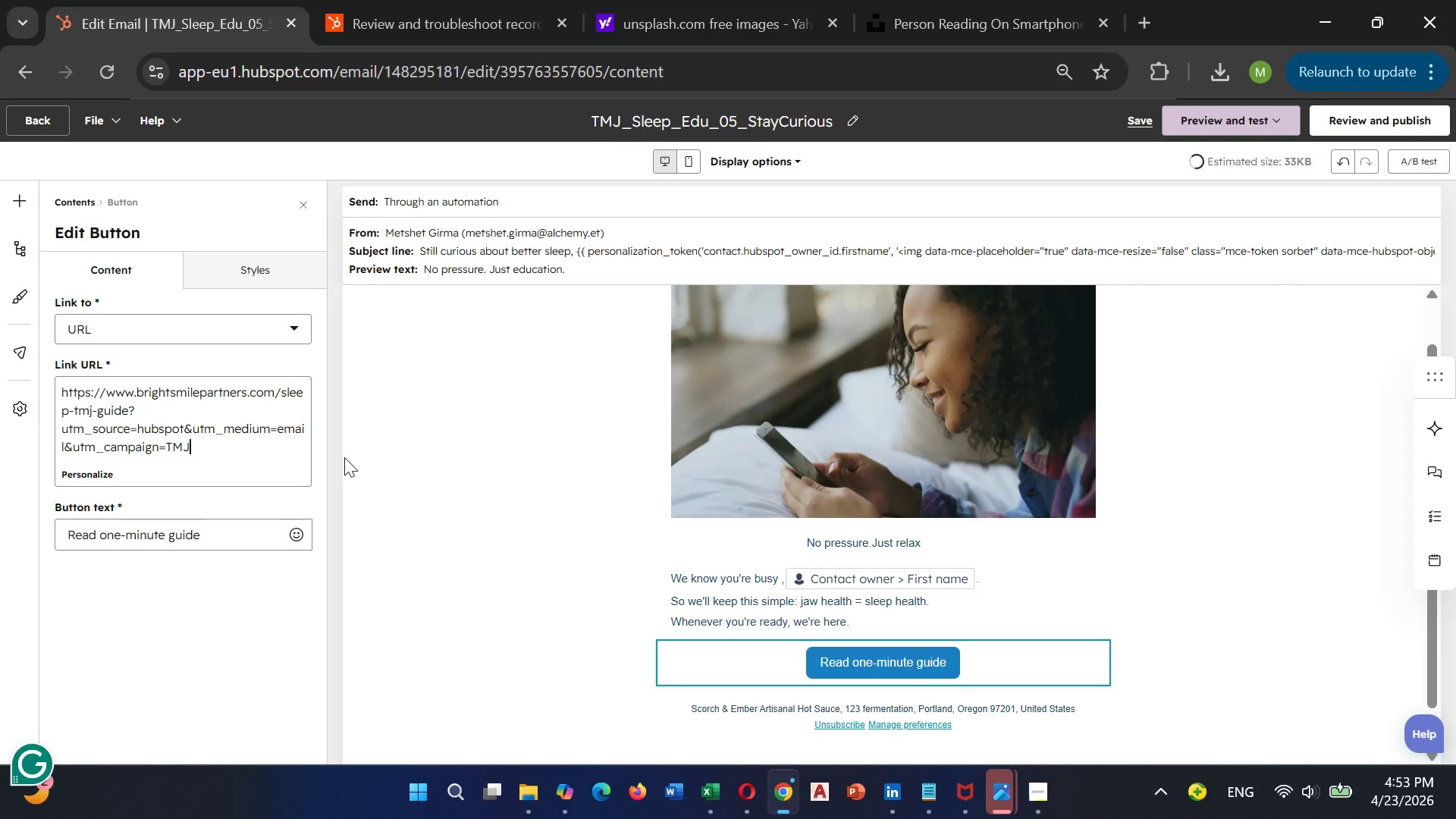 
key(Shift+Minus)
 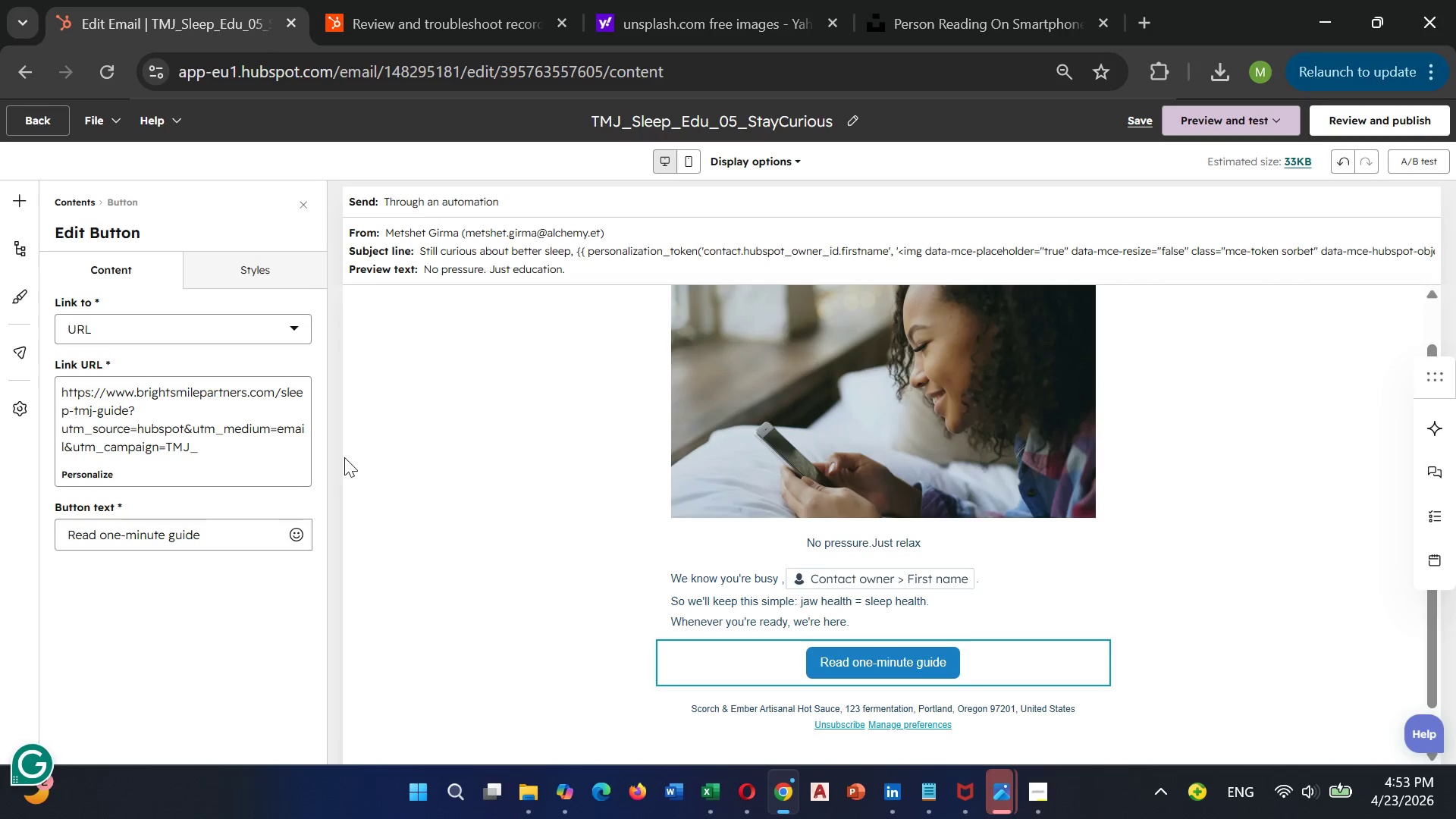 
type(nurture)
 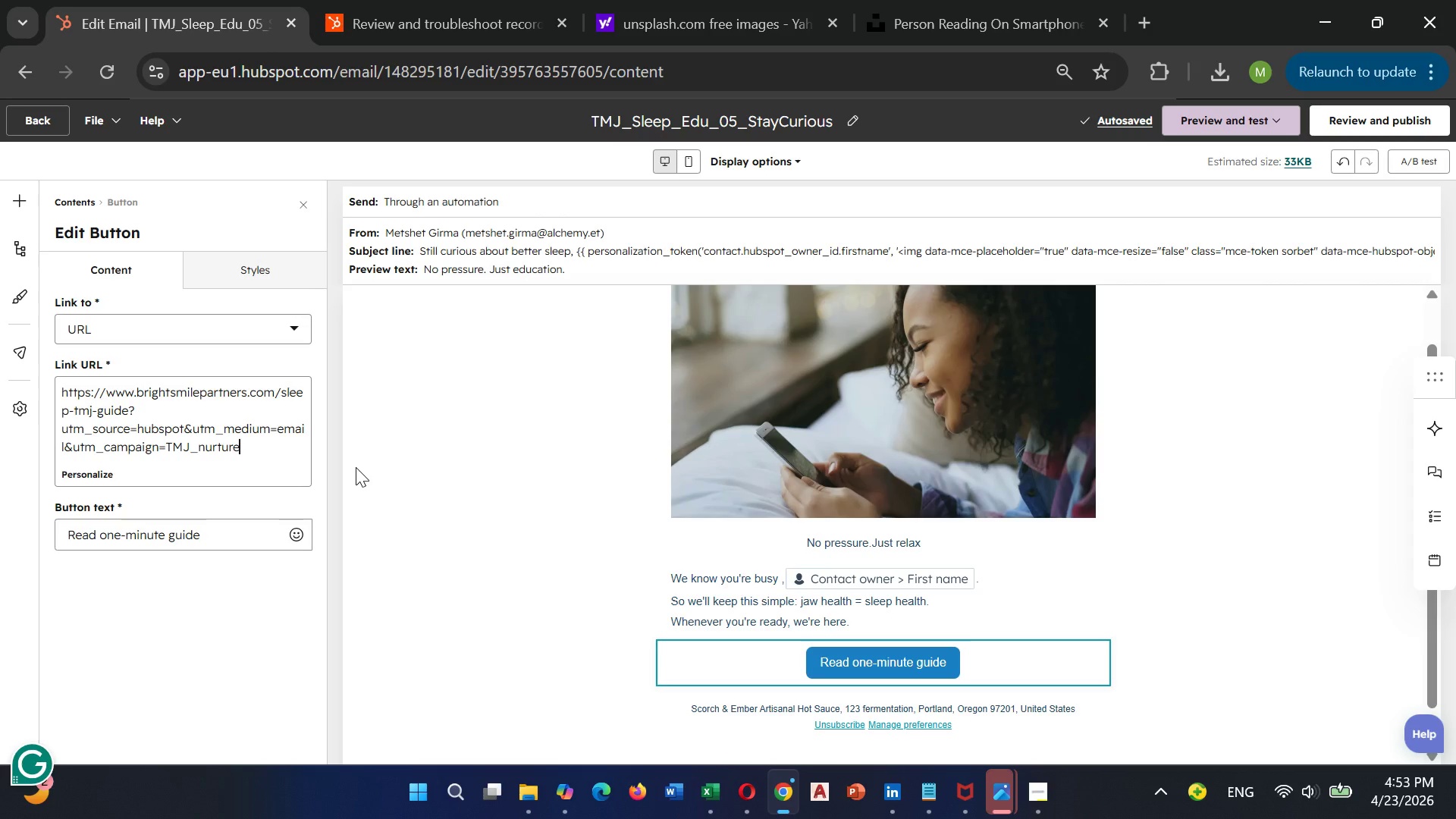 
wait(14.44)
 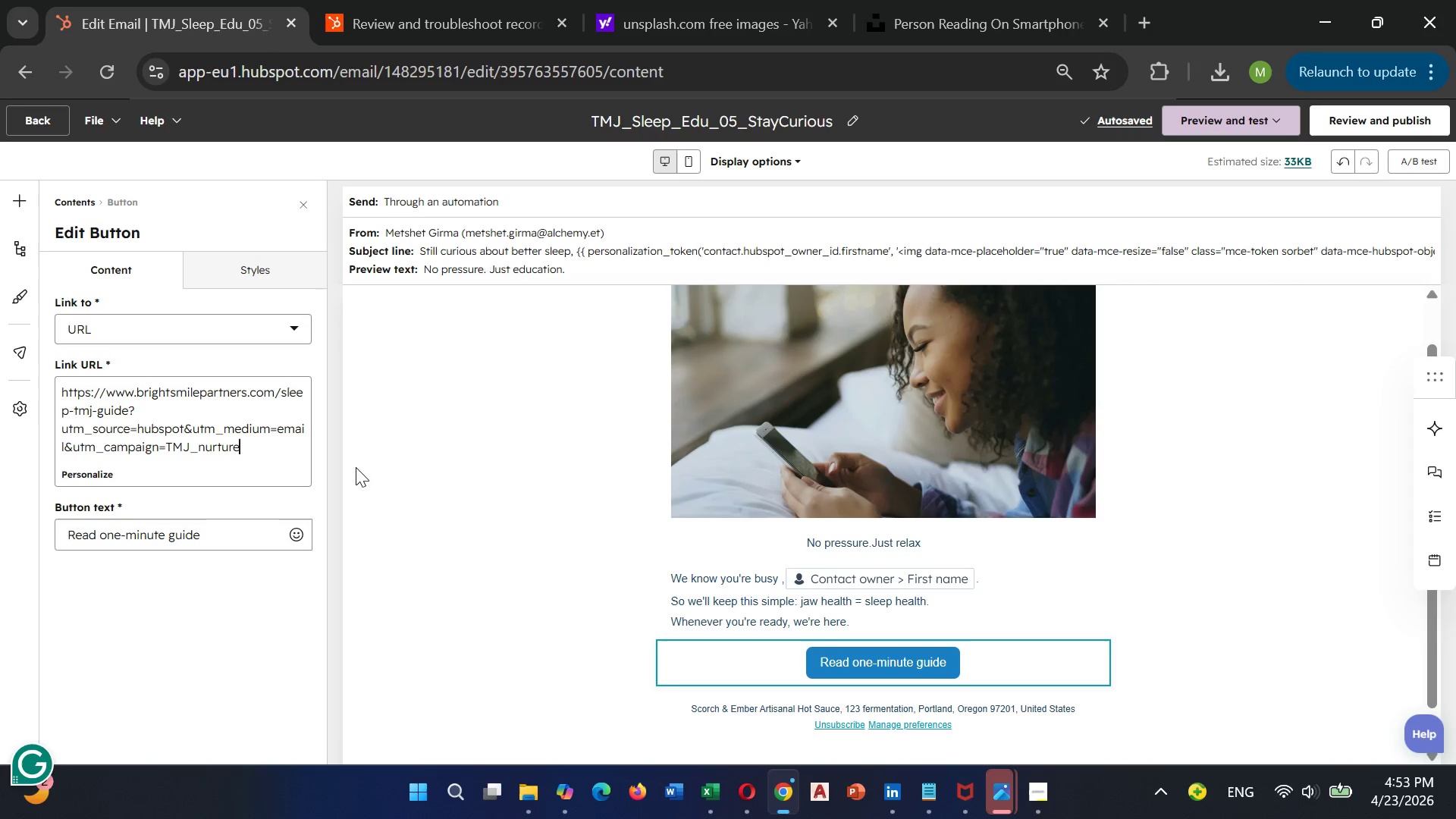 
type(&utm_content)
 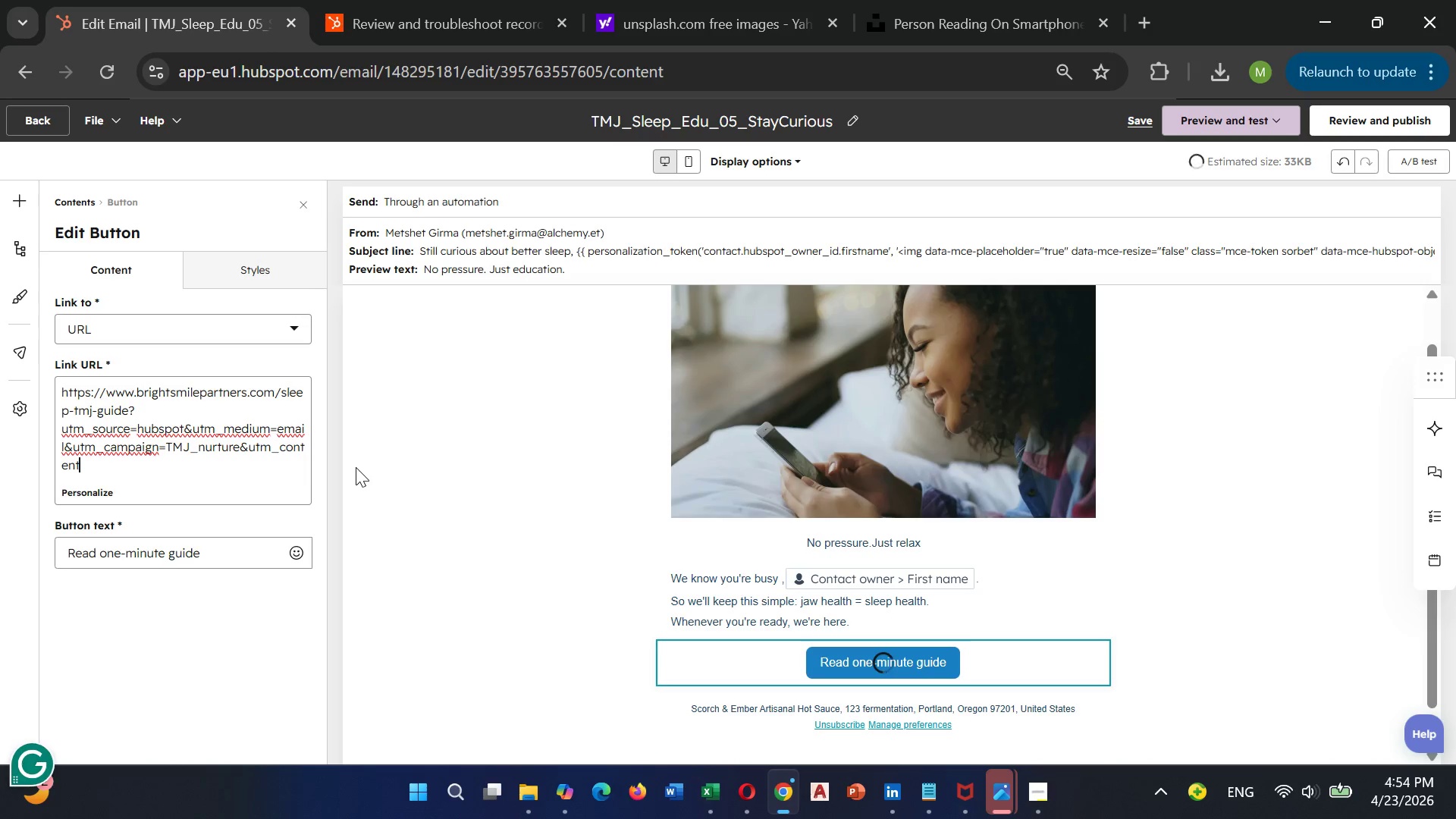 
wait(7.47)
 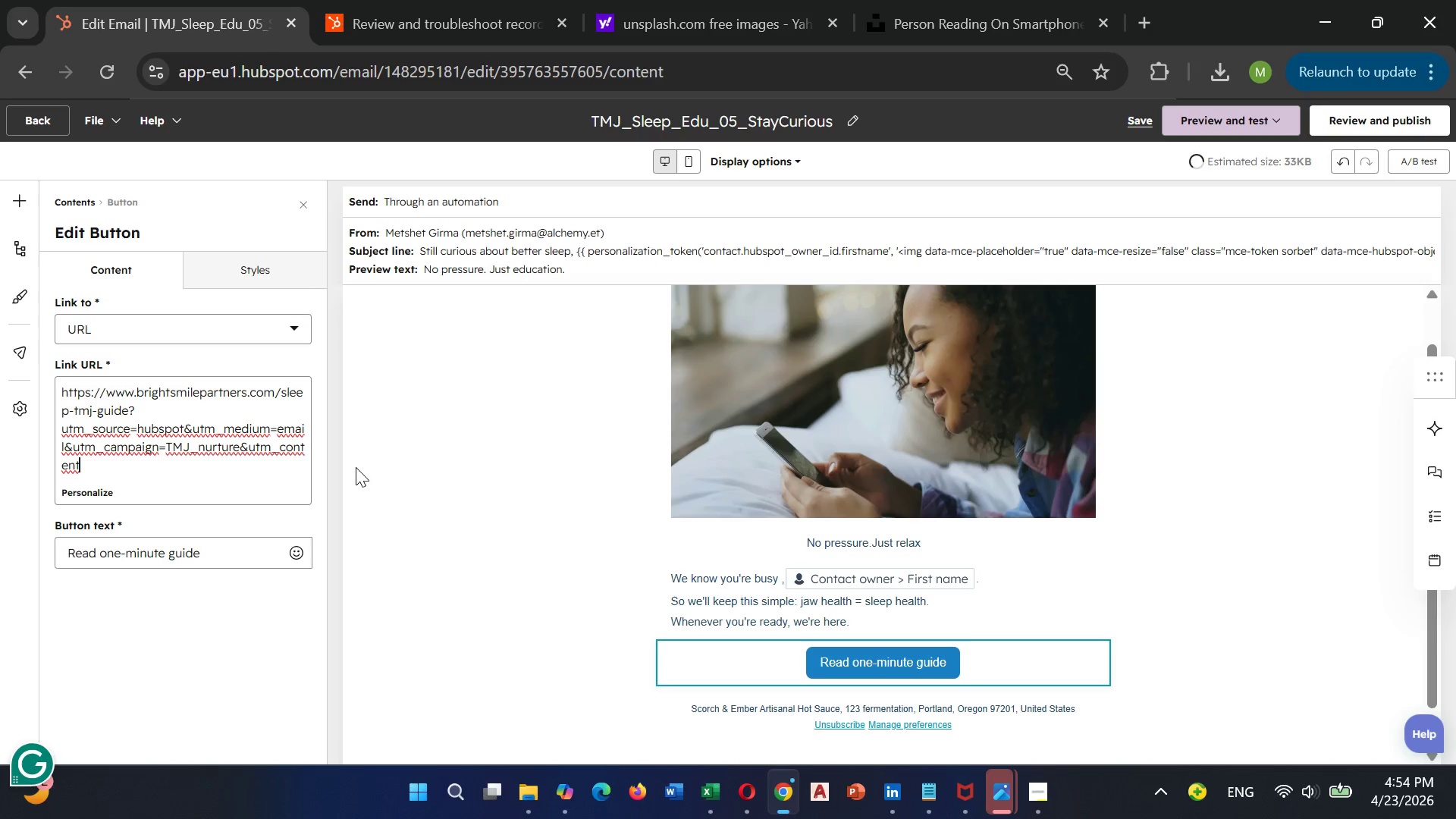 
type(=ye)
key(Backspace)
key(Backspace)
type(template5)
 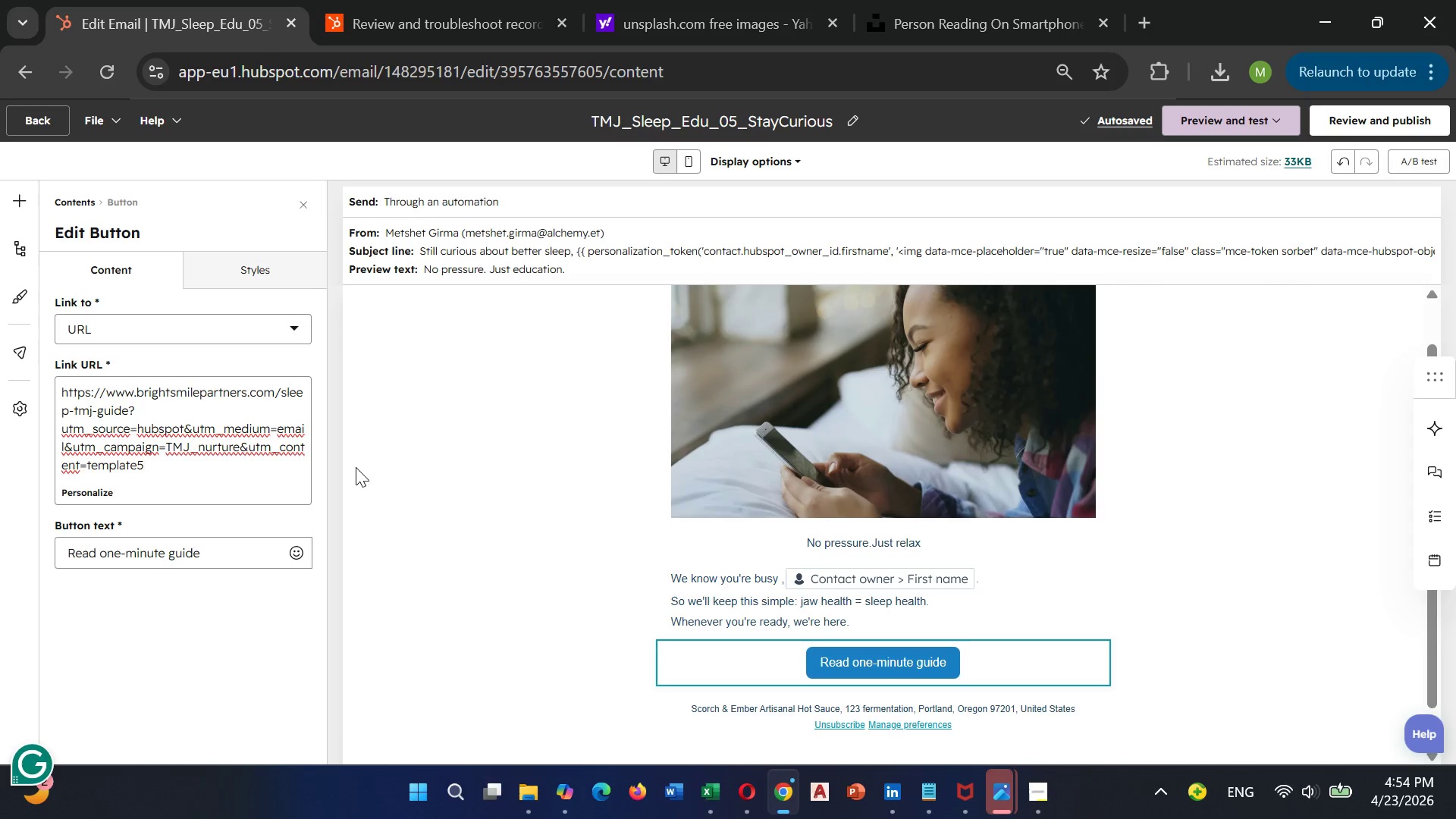 
wait(8.76)
 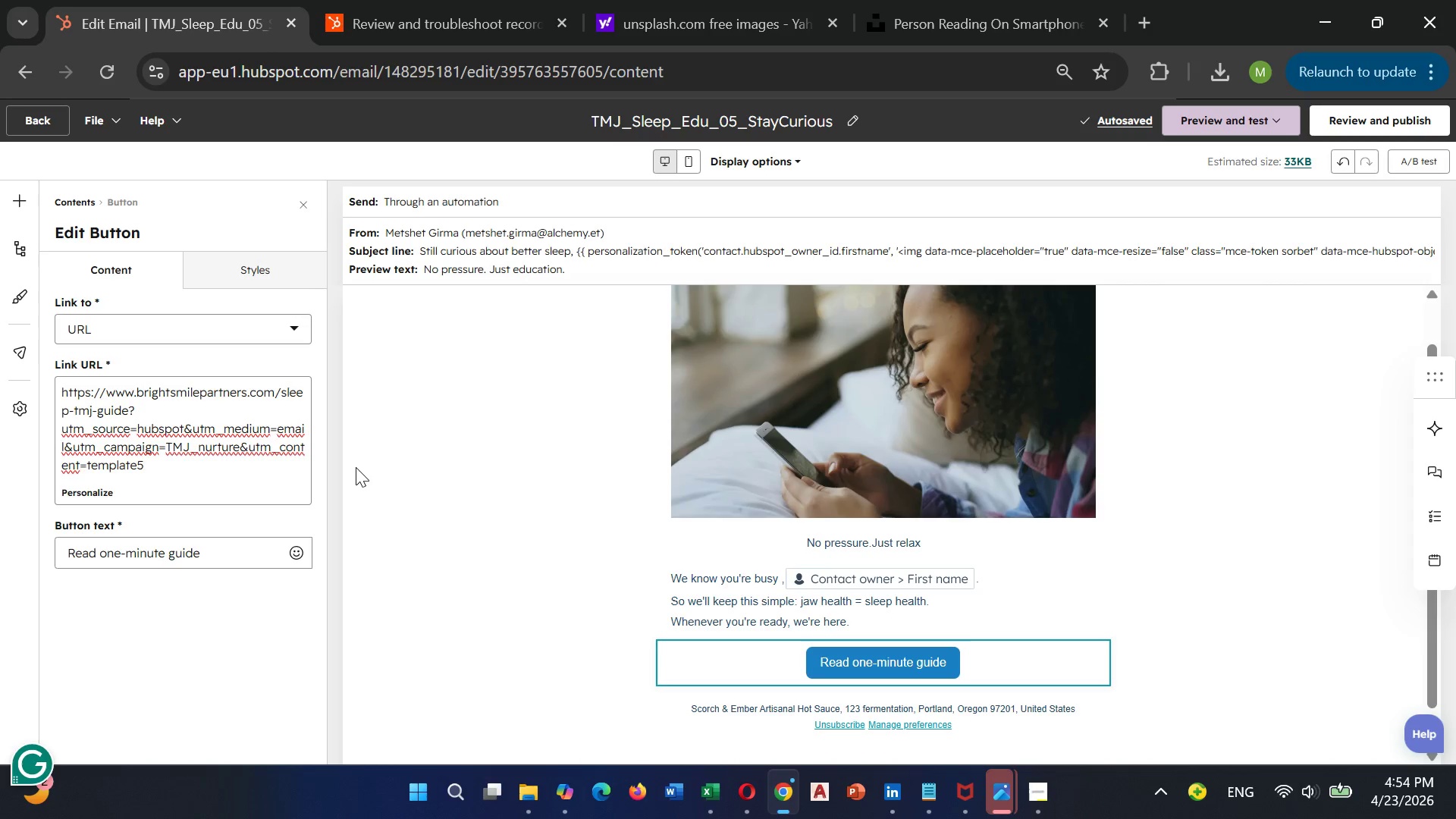 
scroll: coordinate [760, 582], scroll_direction: down, amount: 7.0
 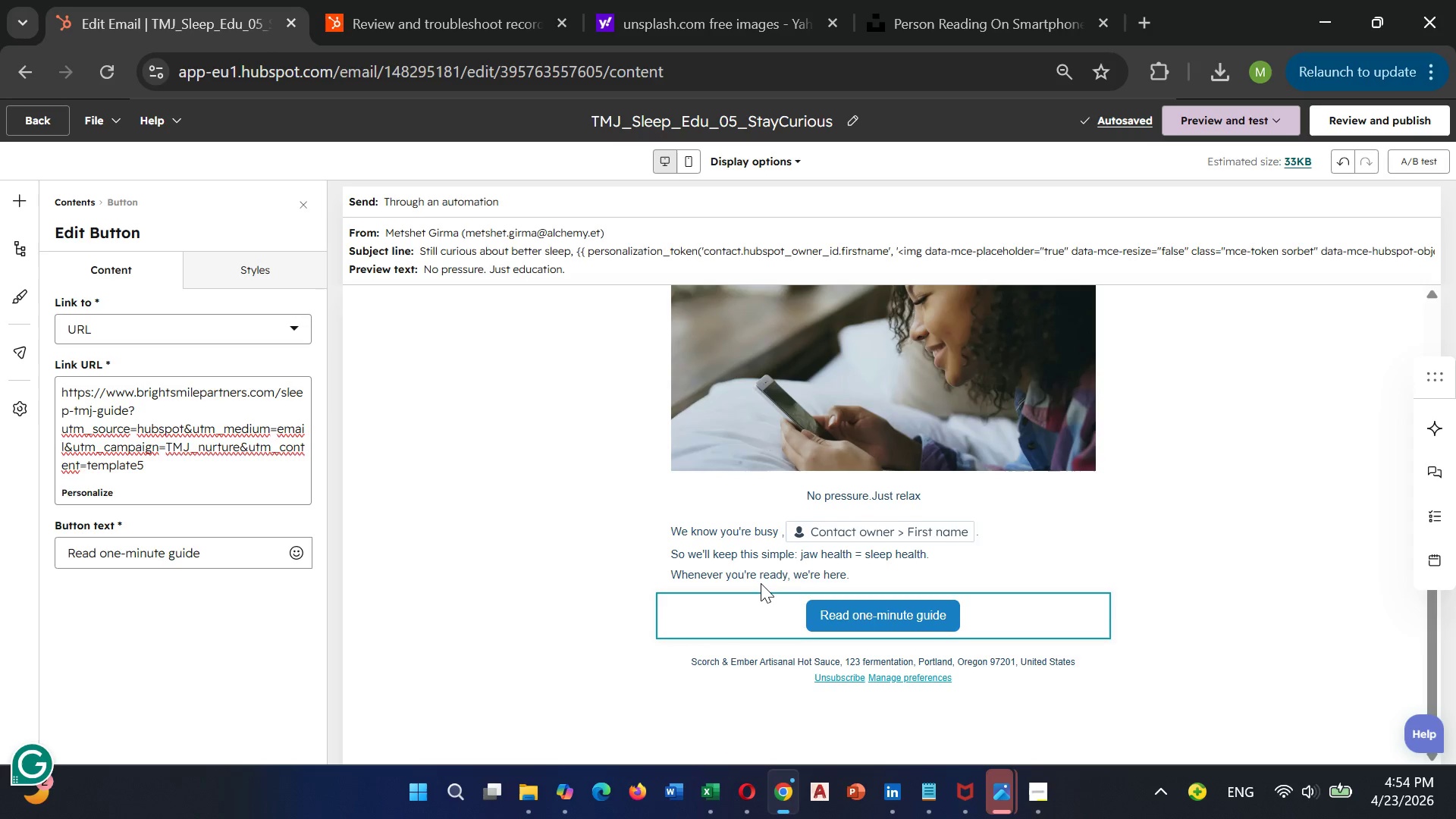 
scroll: coordinate [761, 581], scroll_direction: up, amount: 2.0
 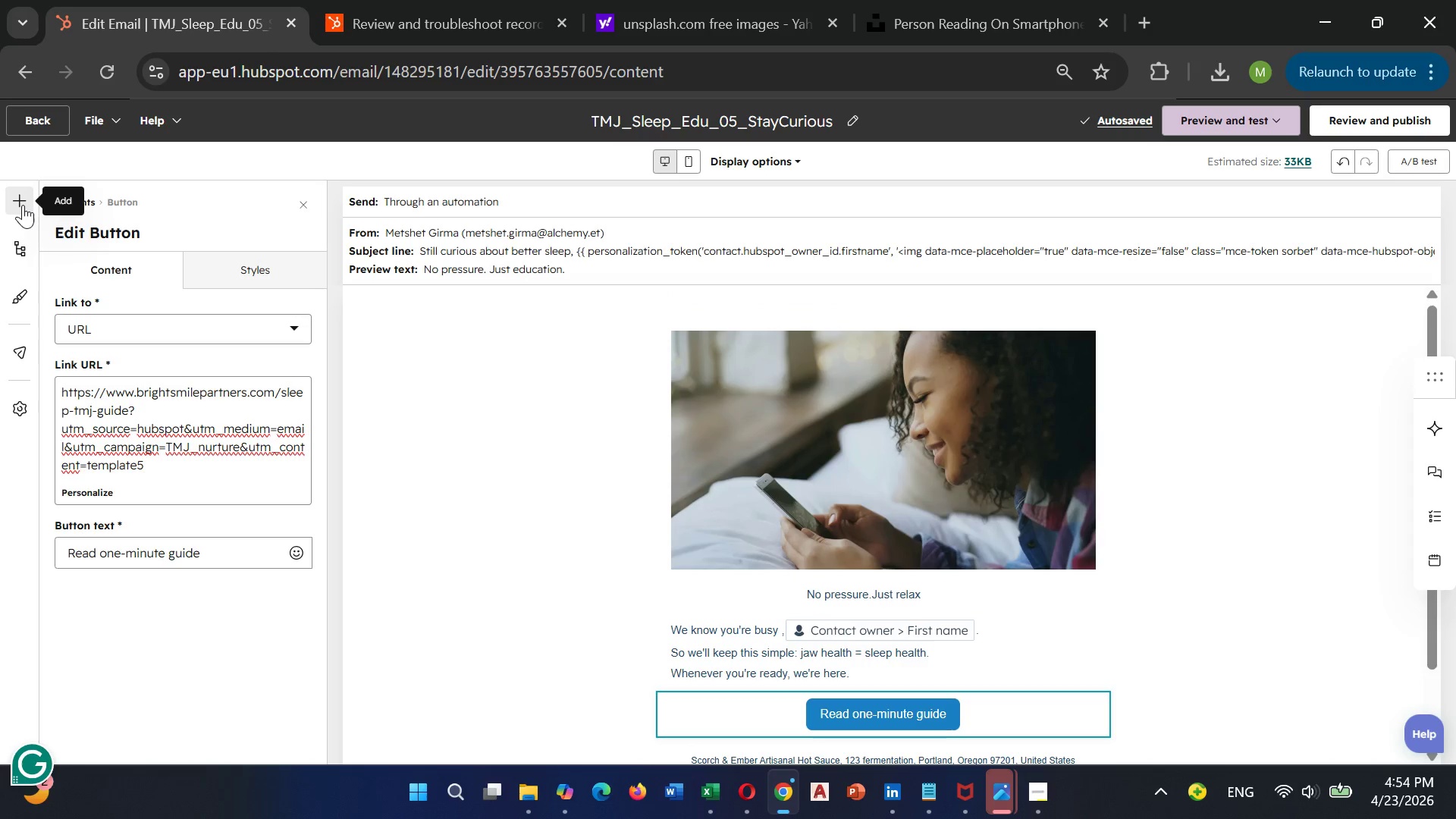 
wait(8.26)
 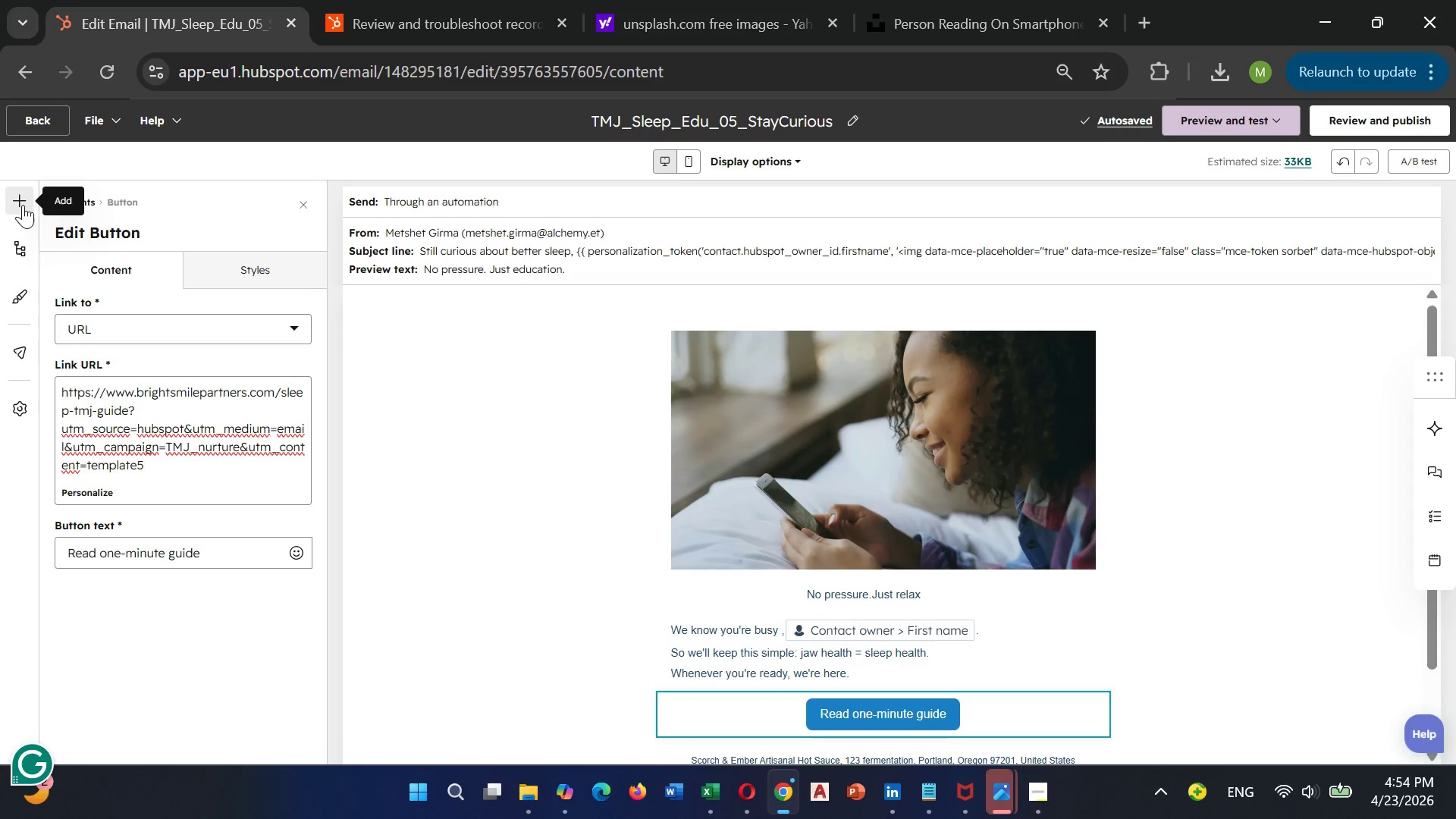 
left_click([8, 193])
 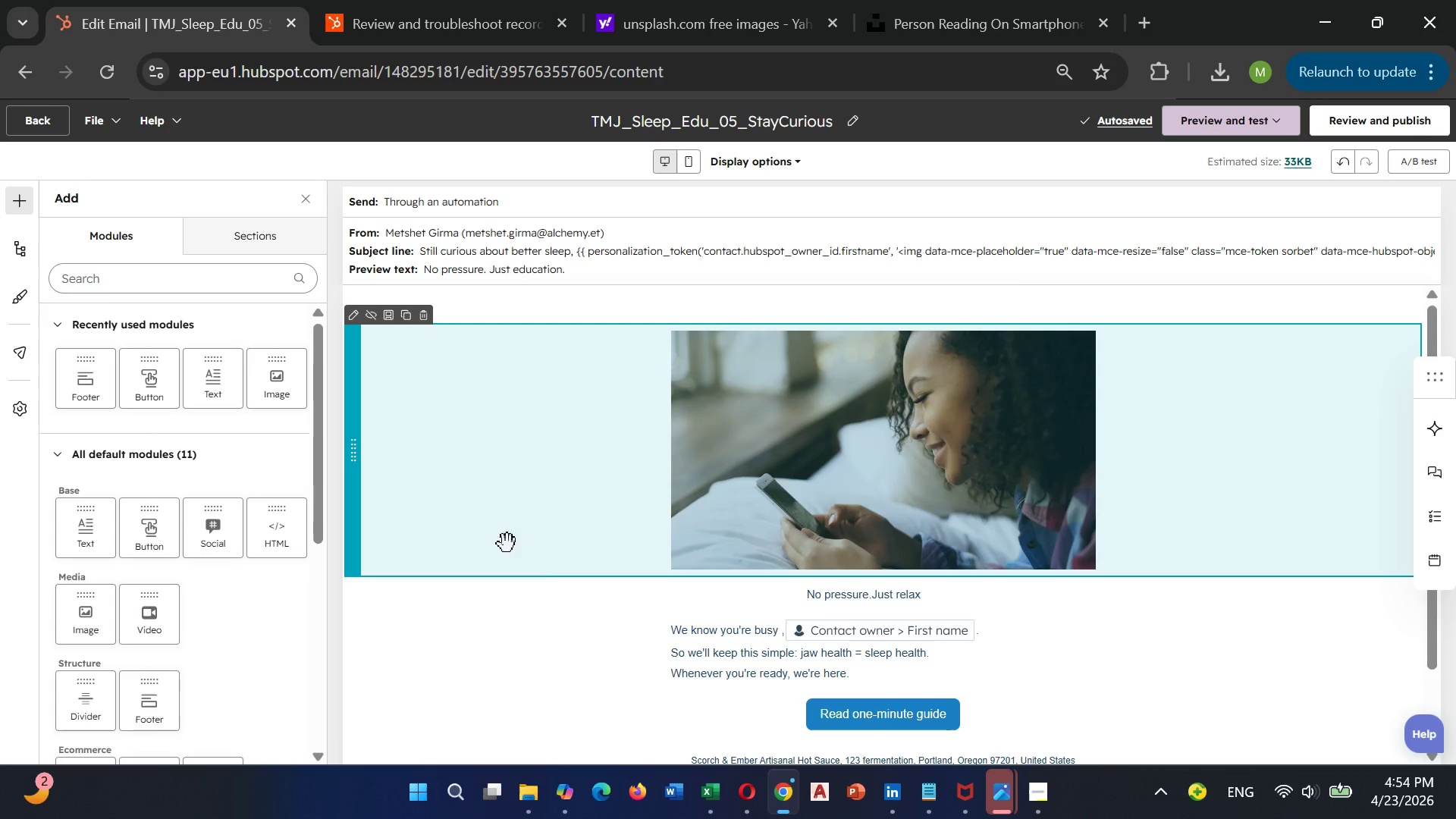 
wait(5.14)
 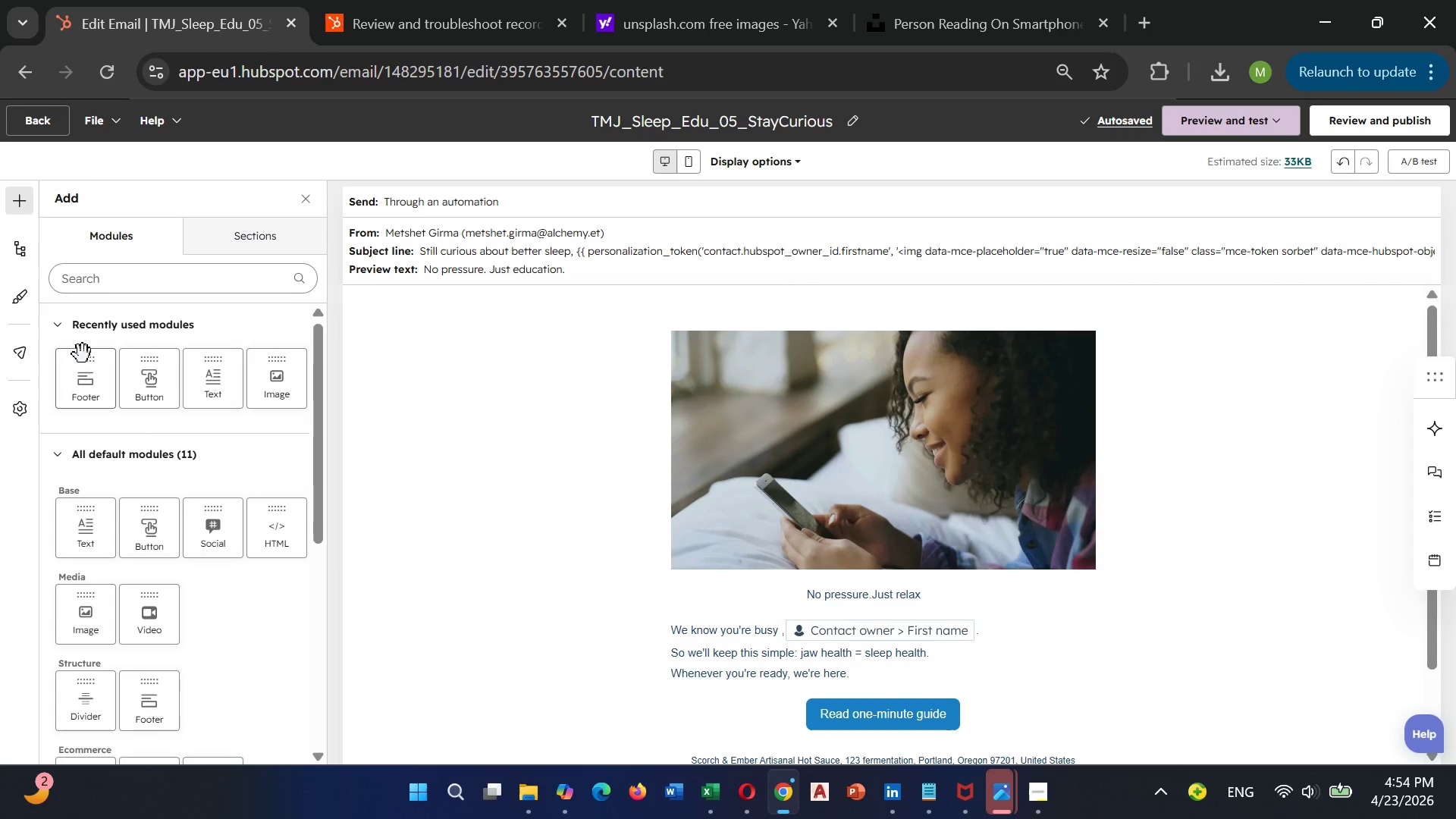 
scroll: coordinate [609, 581], scroll_direction: none, amount: 0.0
 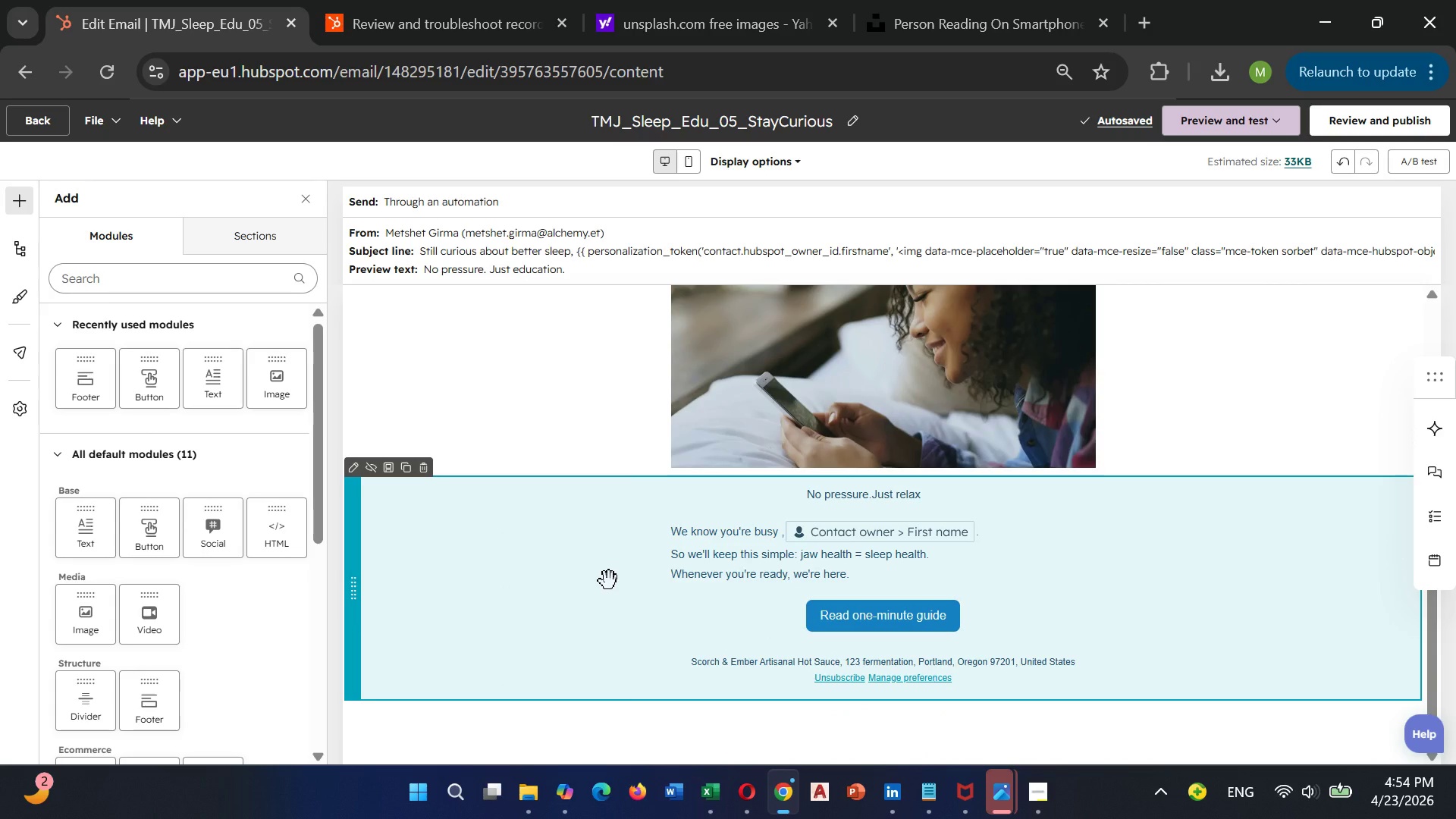 
scroll: coordinate [609, 581], scroll_direction: up, amount: 3.0
 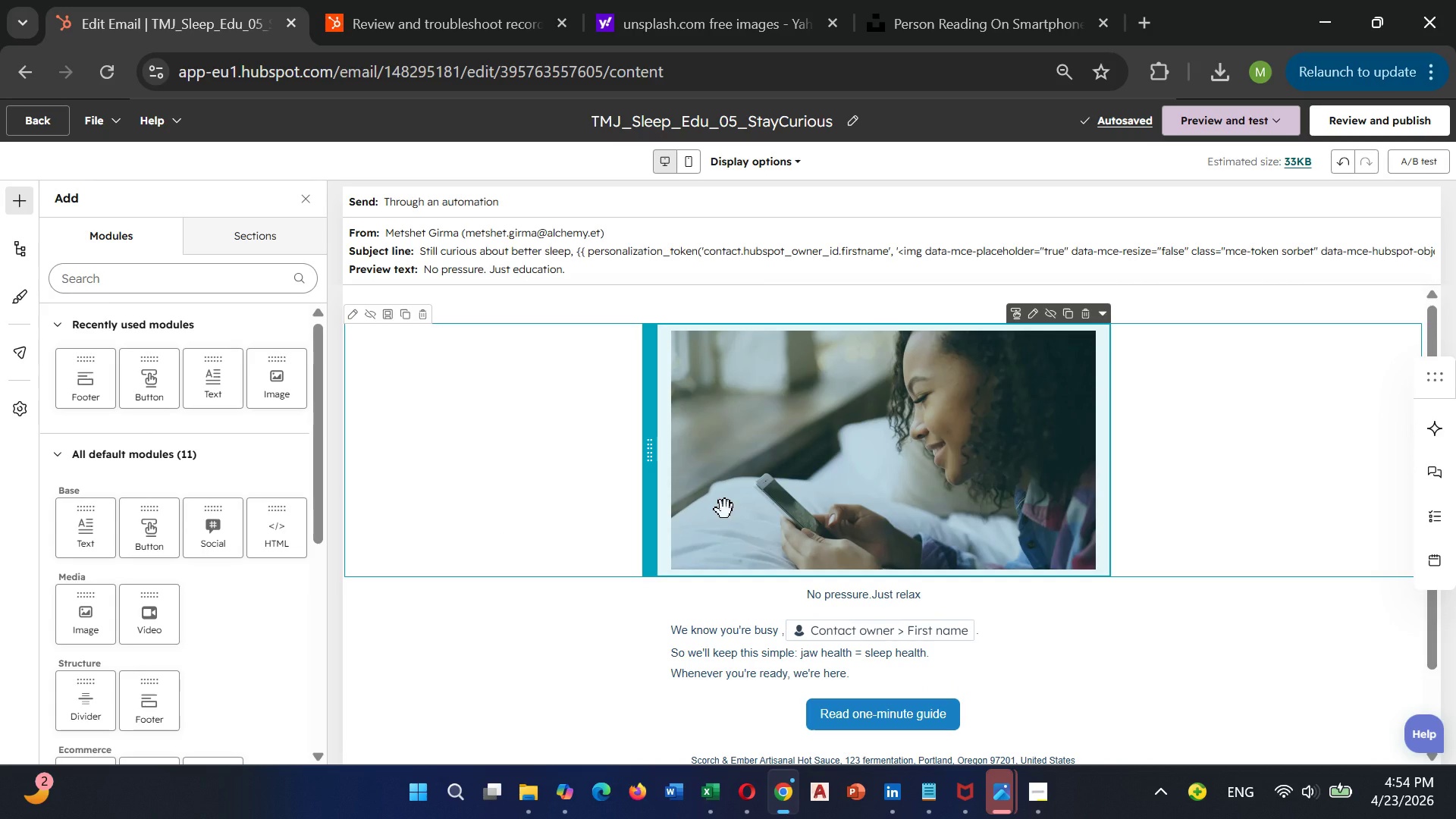 
scroll: coordinate [725, 510], scroll_direction: down, amount: 1.0
 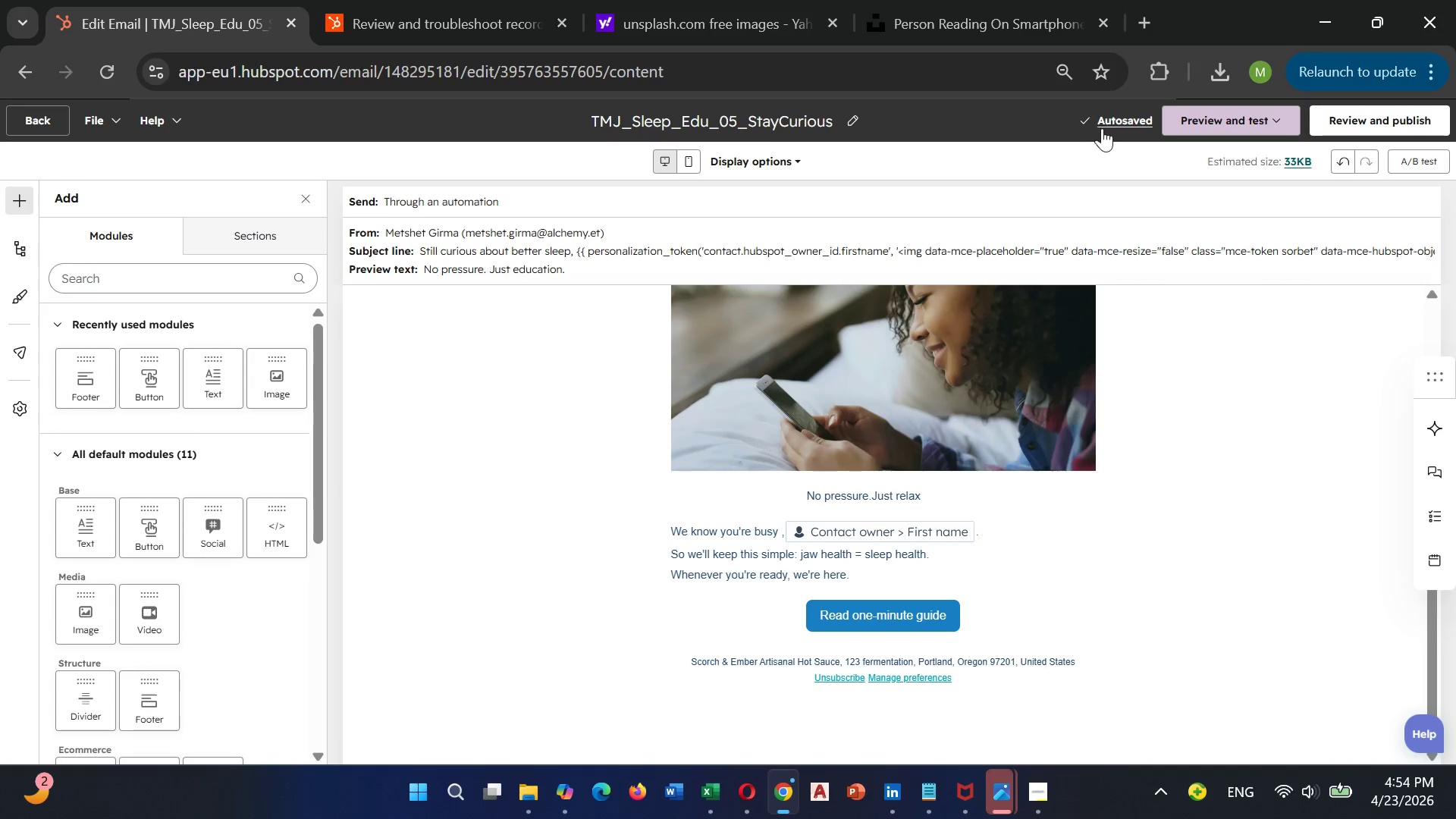 
left_click([1106, 124])
 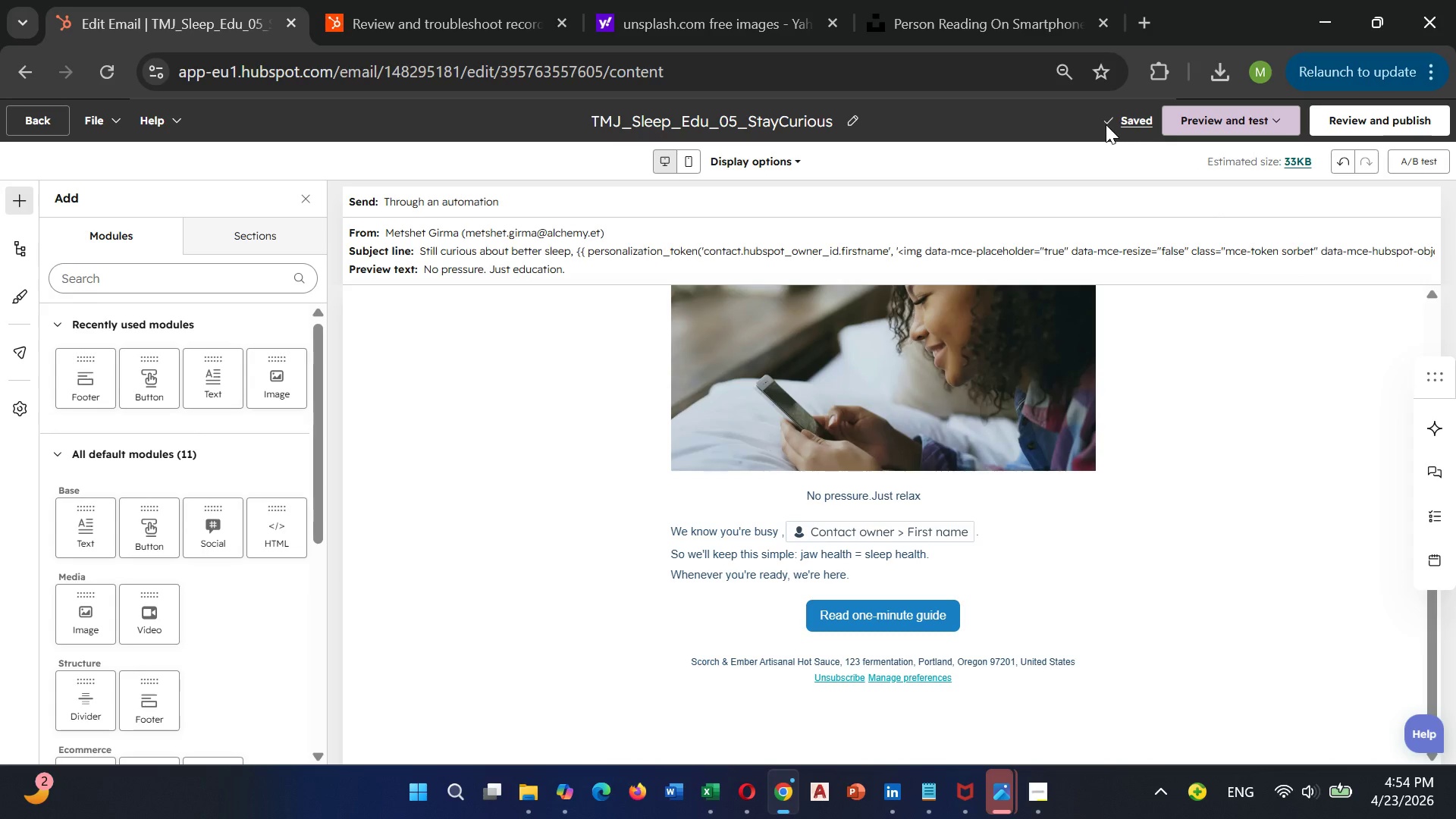 
scroll: coordinate [1027, 410], scroll_direction: down, amount: 9.0
 